 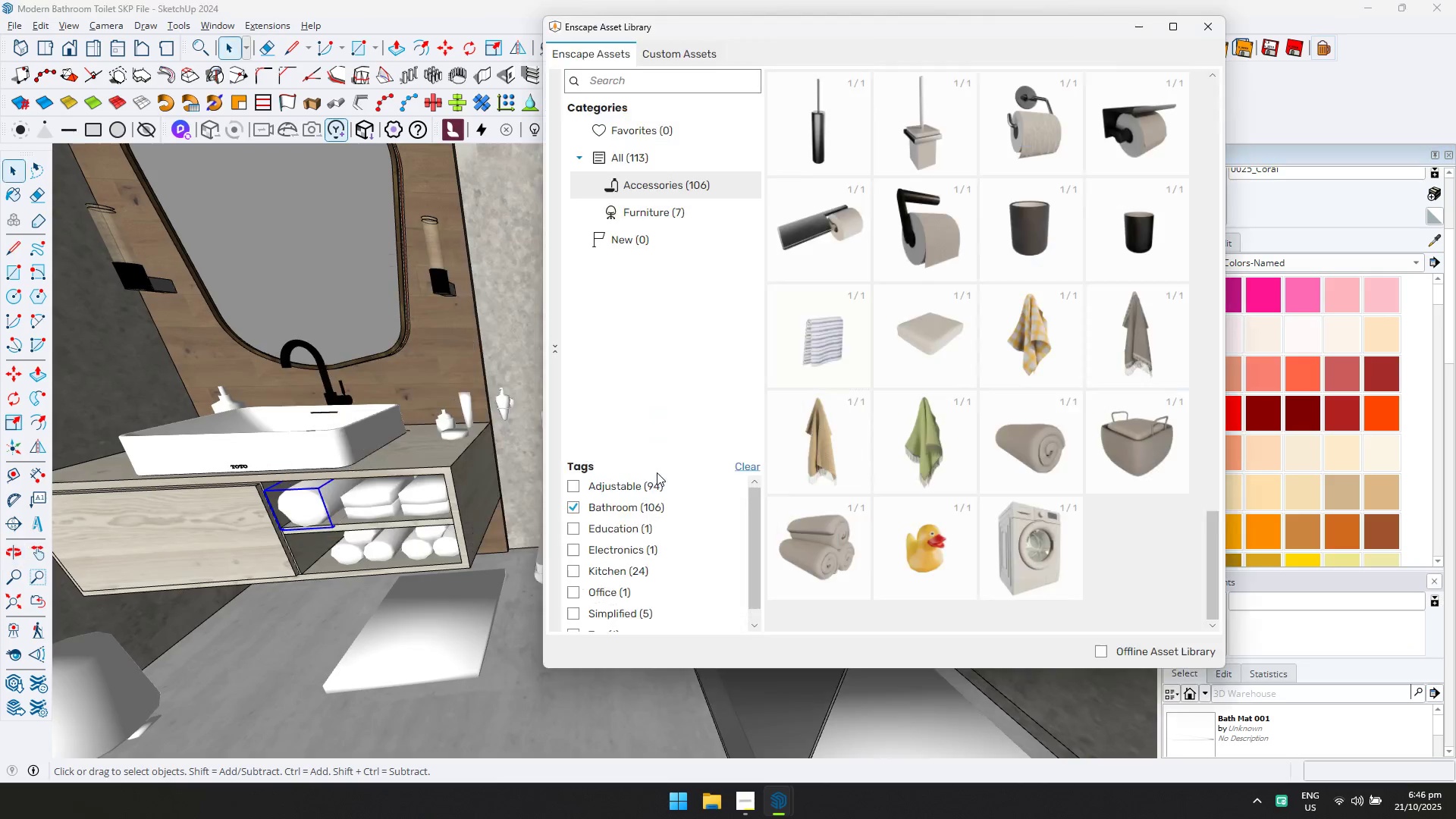 
key(Alt+Tab)
 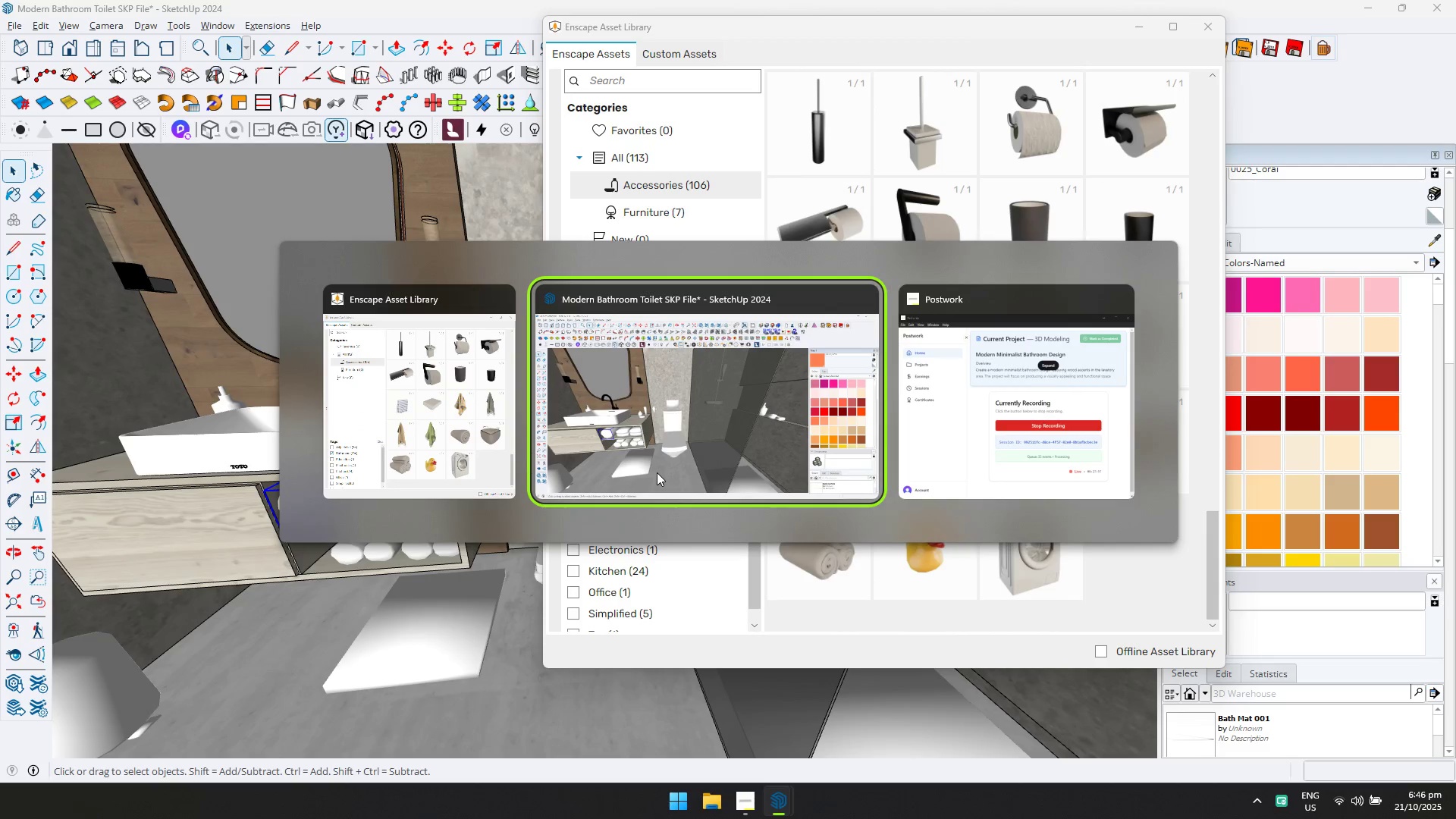 
key(Alt+Tab)
 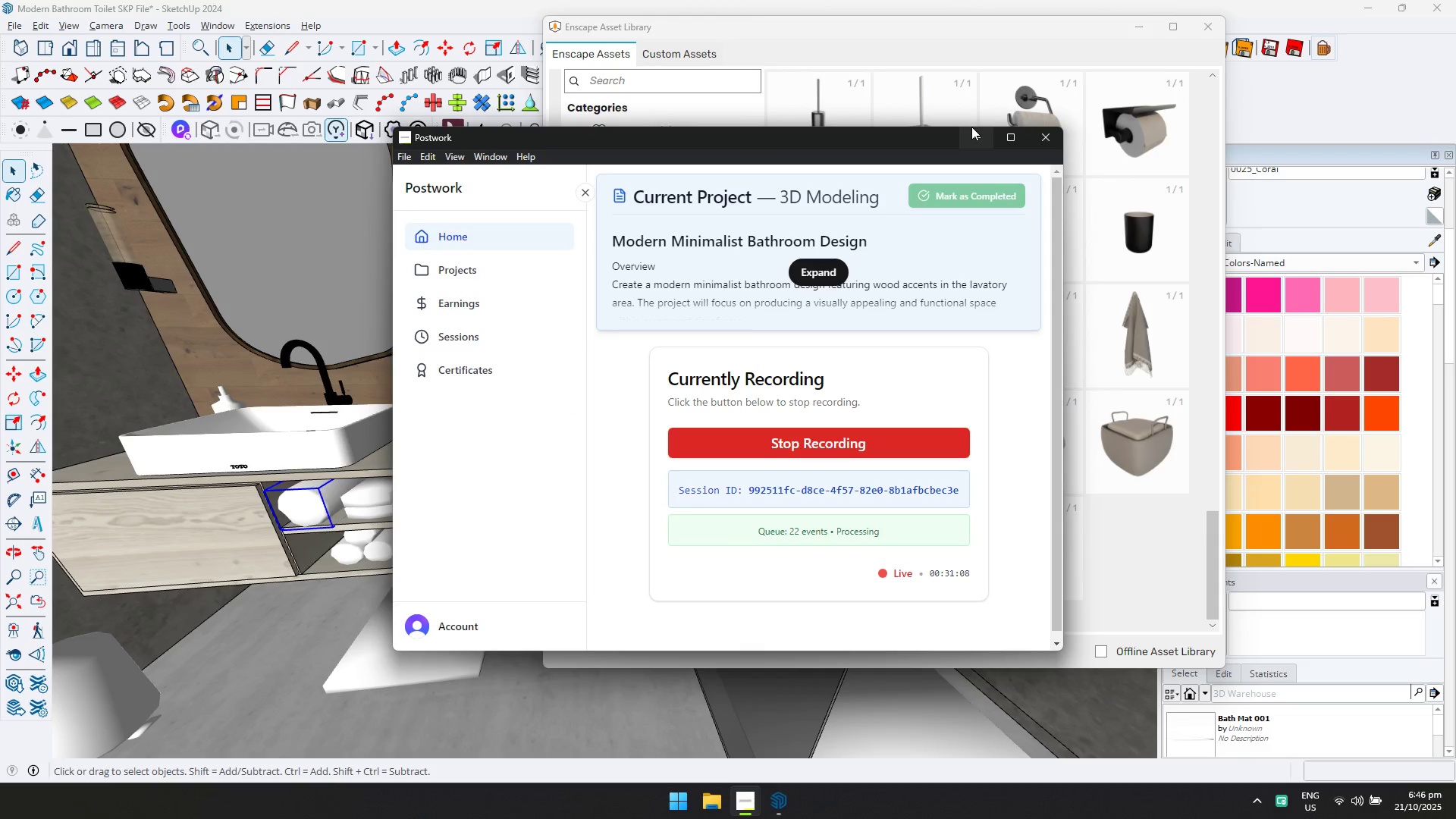 
double_click([973, 131])
 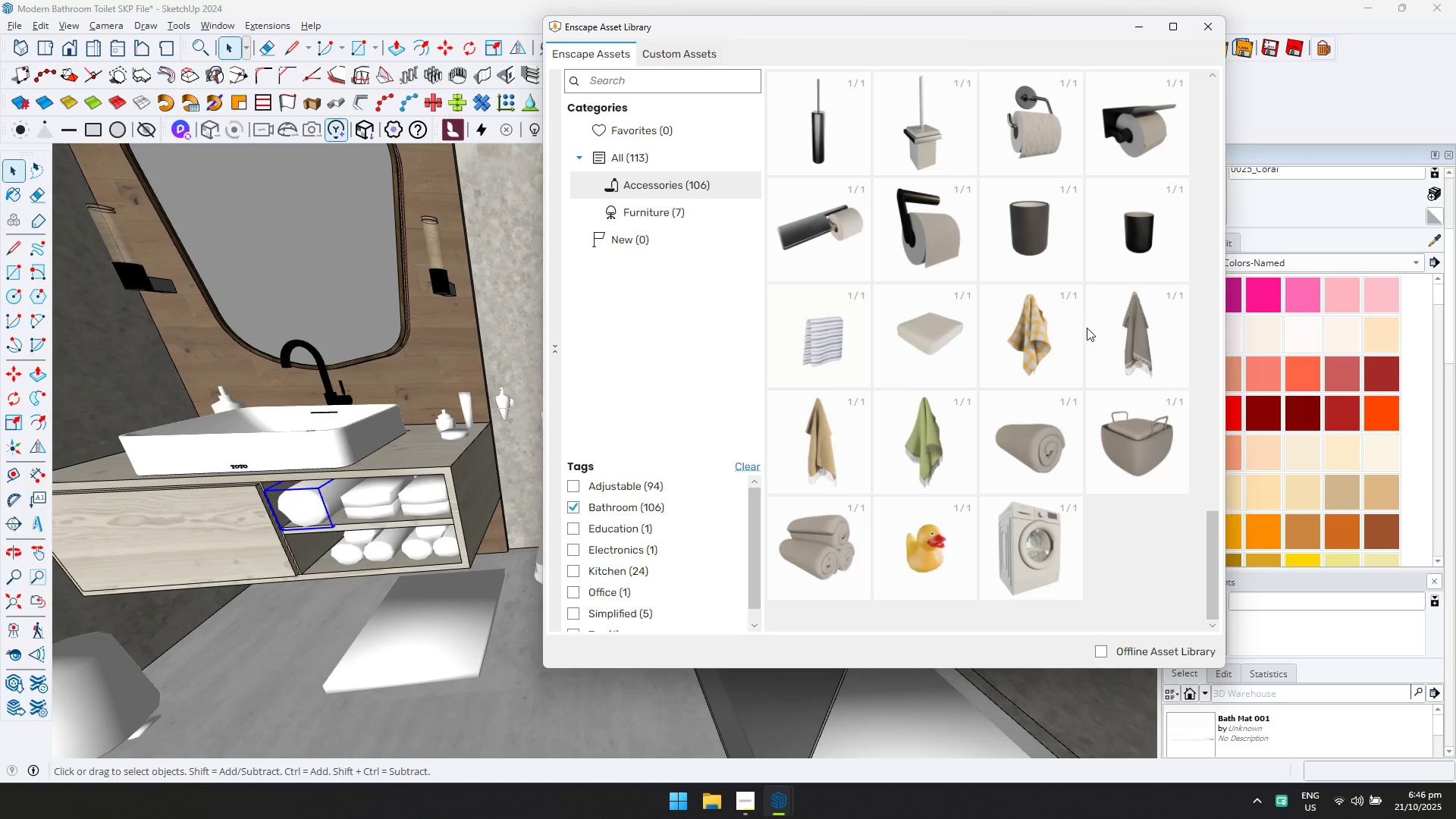 
scroll: coordinate [950, 341], scroll_direction: up, amount: 18.0
 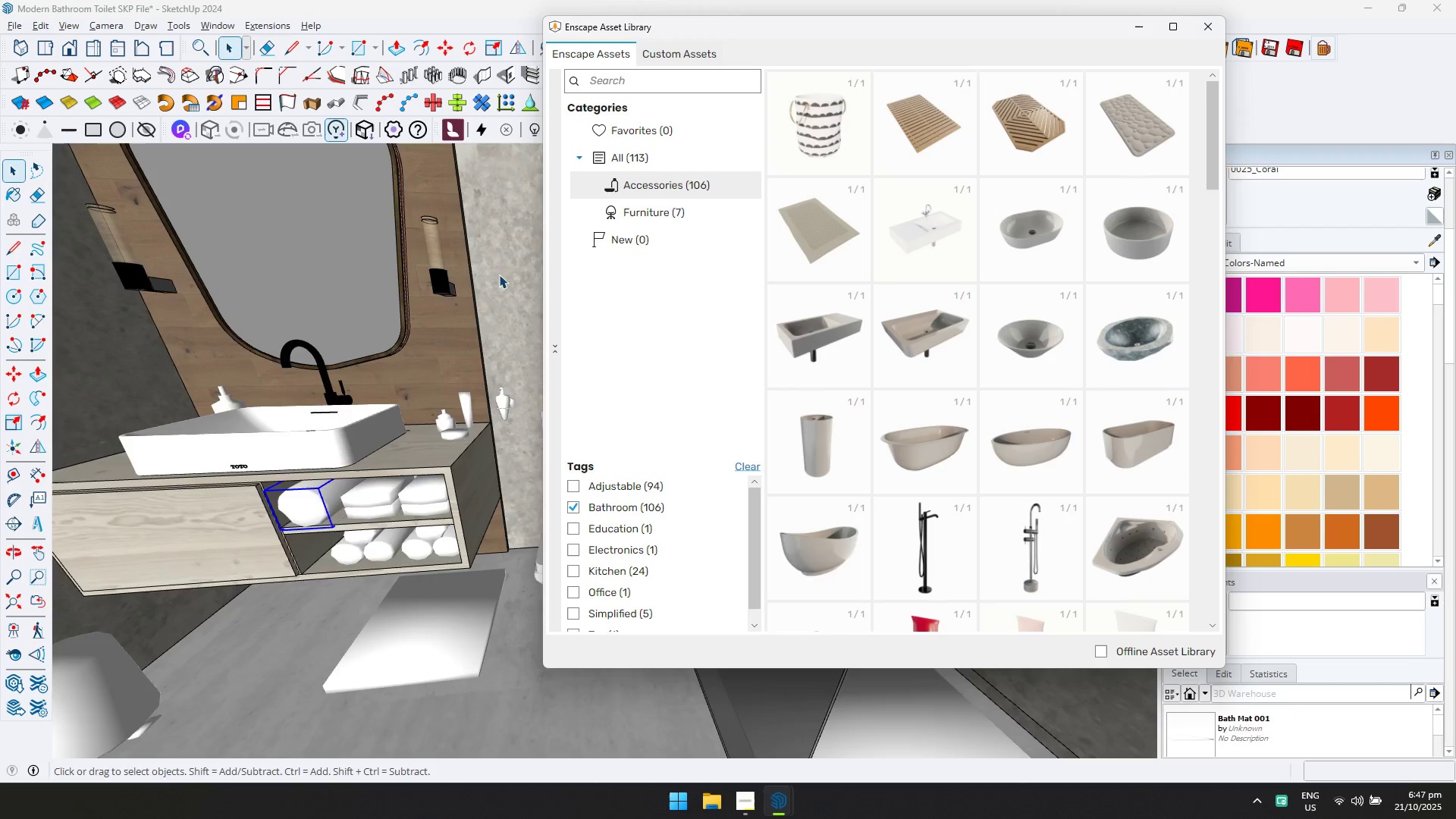 
scroll: coordinate [393, 252], scroll_direction: up, amount: 12.0
 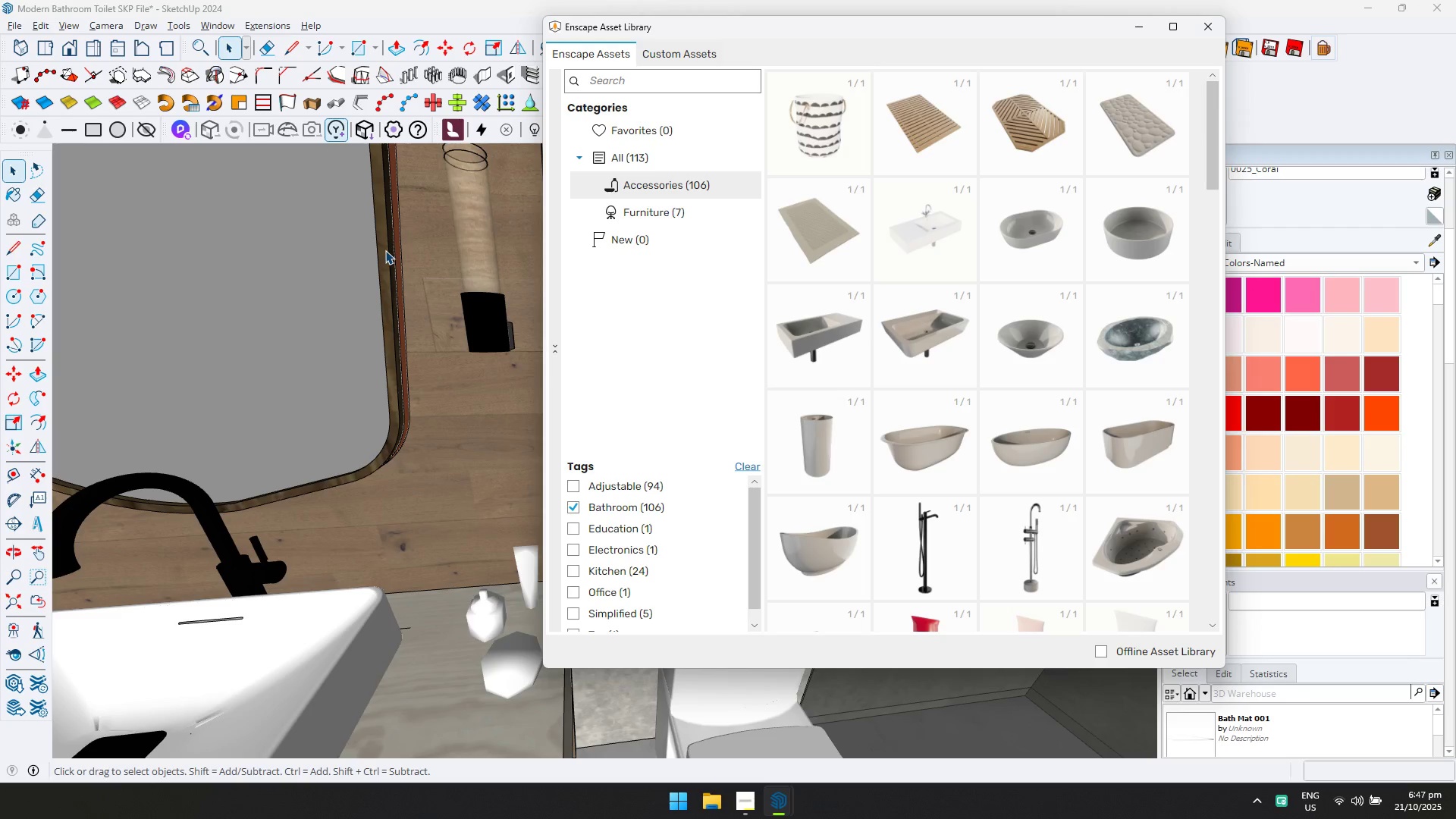 
scroll: coordinate [393, 269], scroll_direction: down, amount: 18.0
 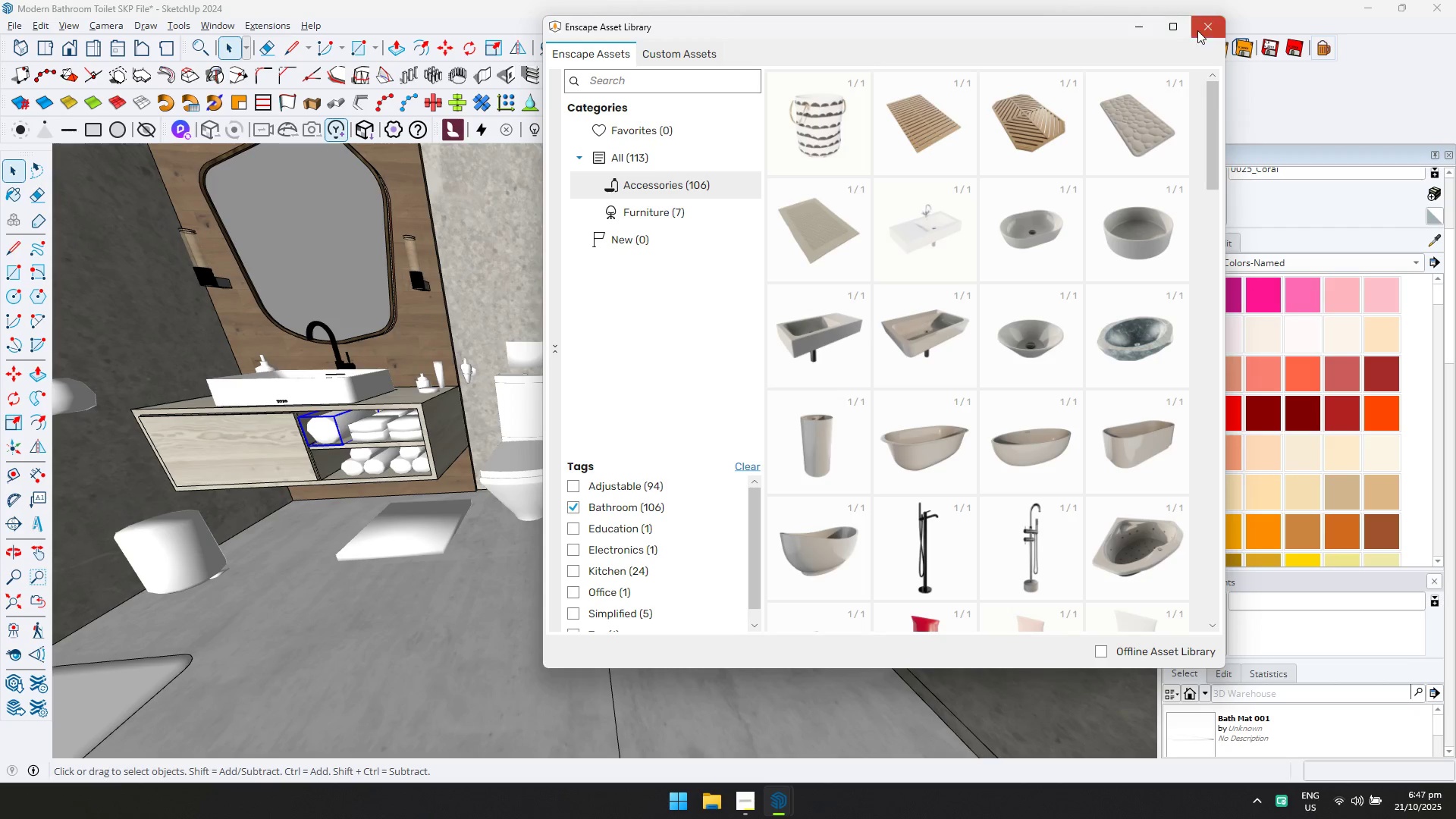 
scroll: coordinate [626, 281], scroll_direction: up, amount: 10.0
 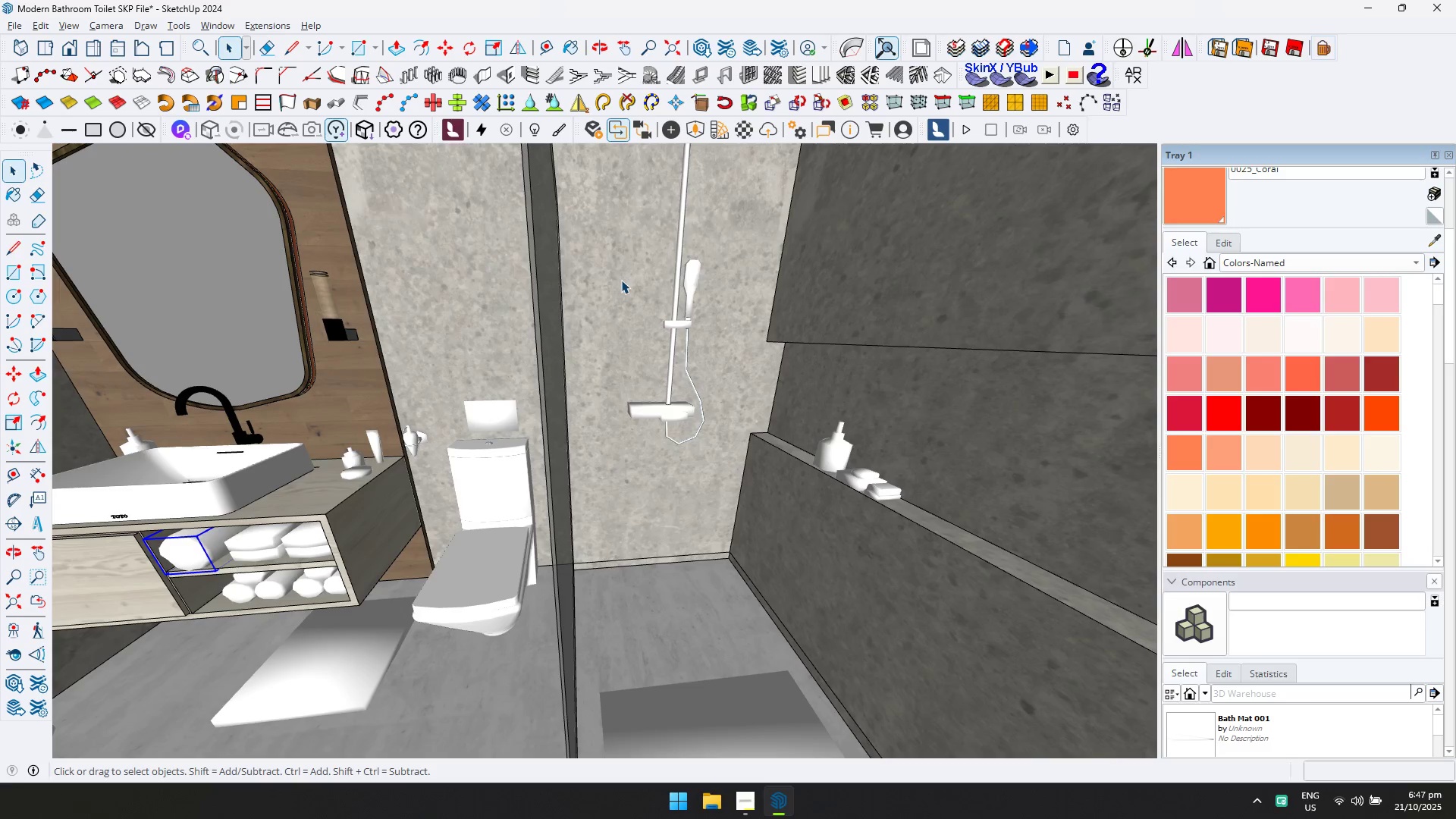 
hold_key(key=ShiftLeft, duration=0.69)
 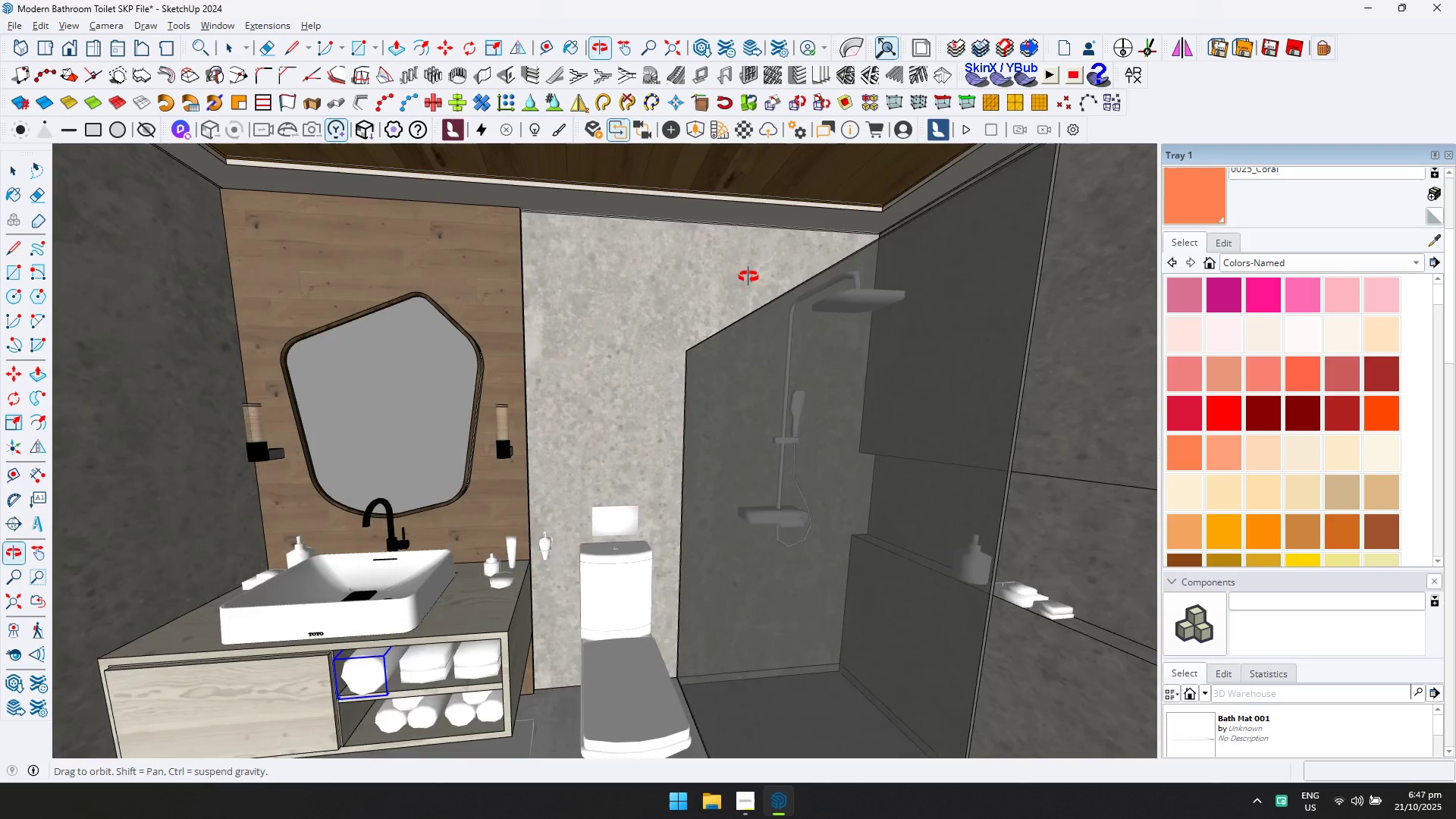 
hold_key(key=ShiftLeft, duration=0.43)
 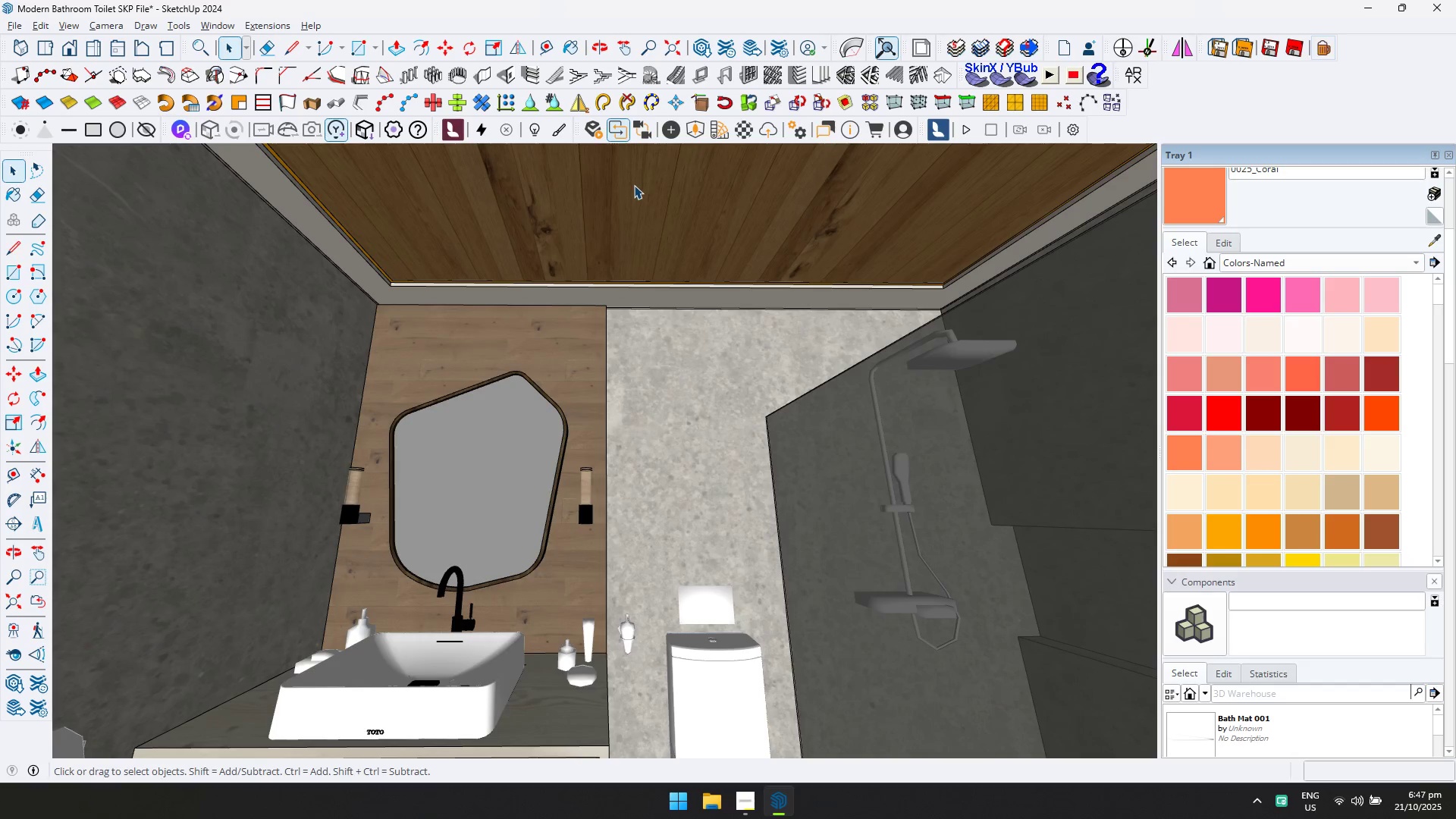 
hold_key(key=ShiftLeft, duration=0.75)
 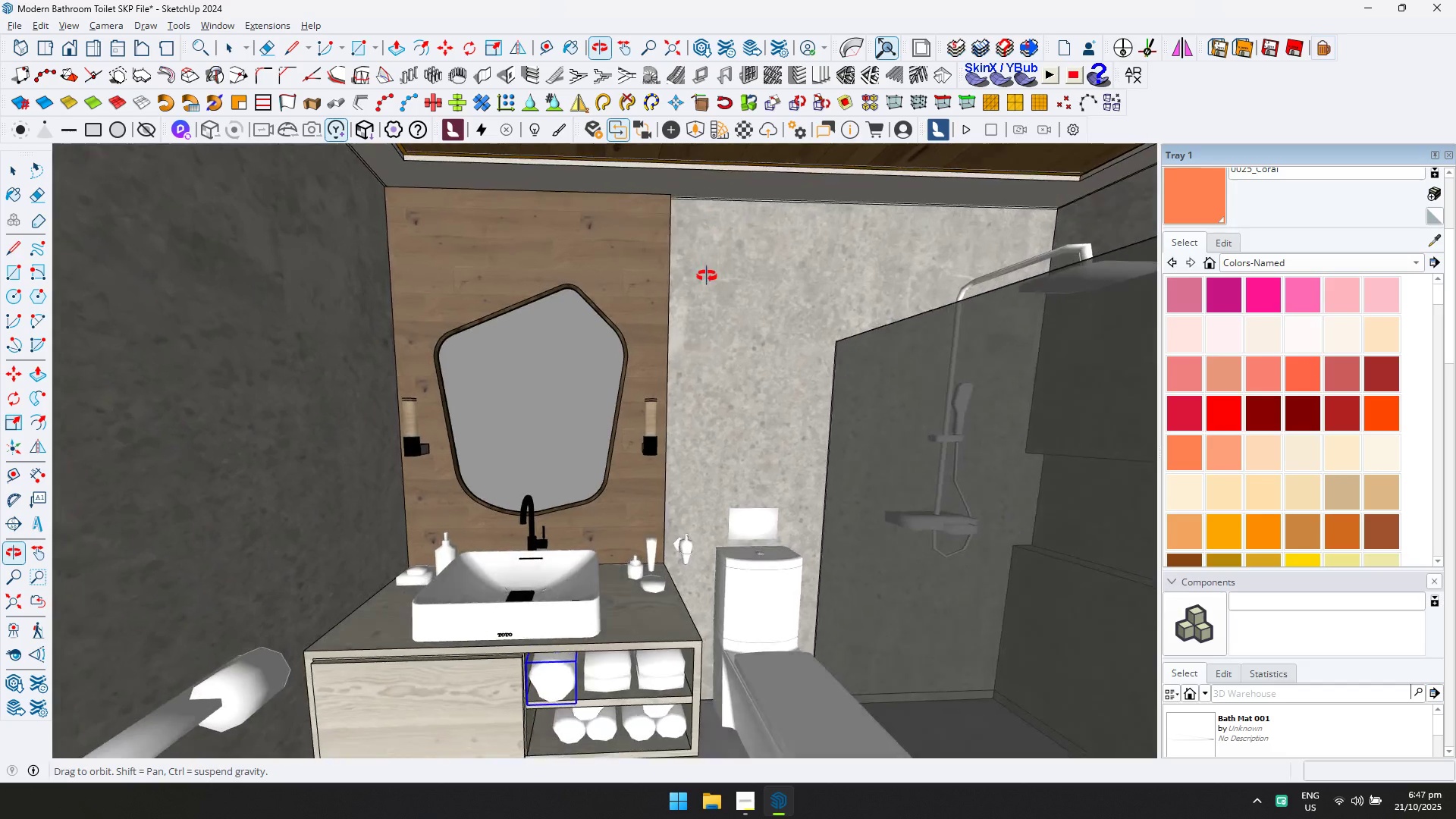 
hold_key(key=ShiftLeft, duration=0.47)
 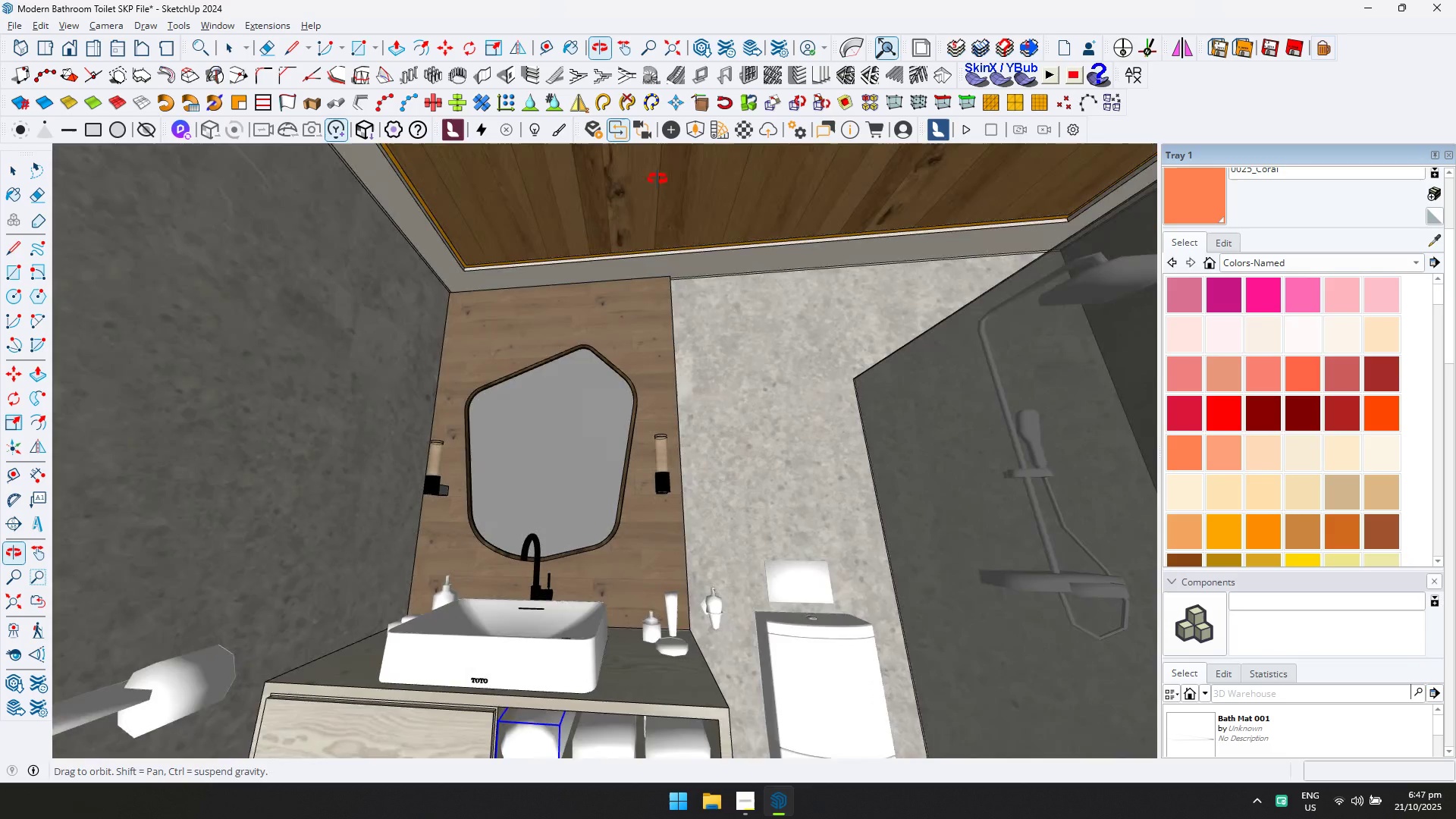 
hold_key(key=ShiftLeft, duration=0.36)
 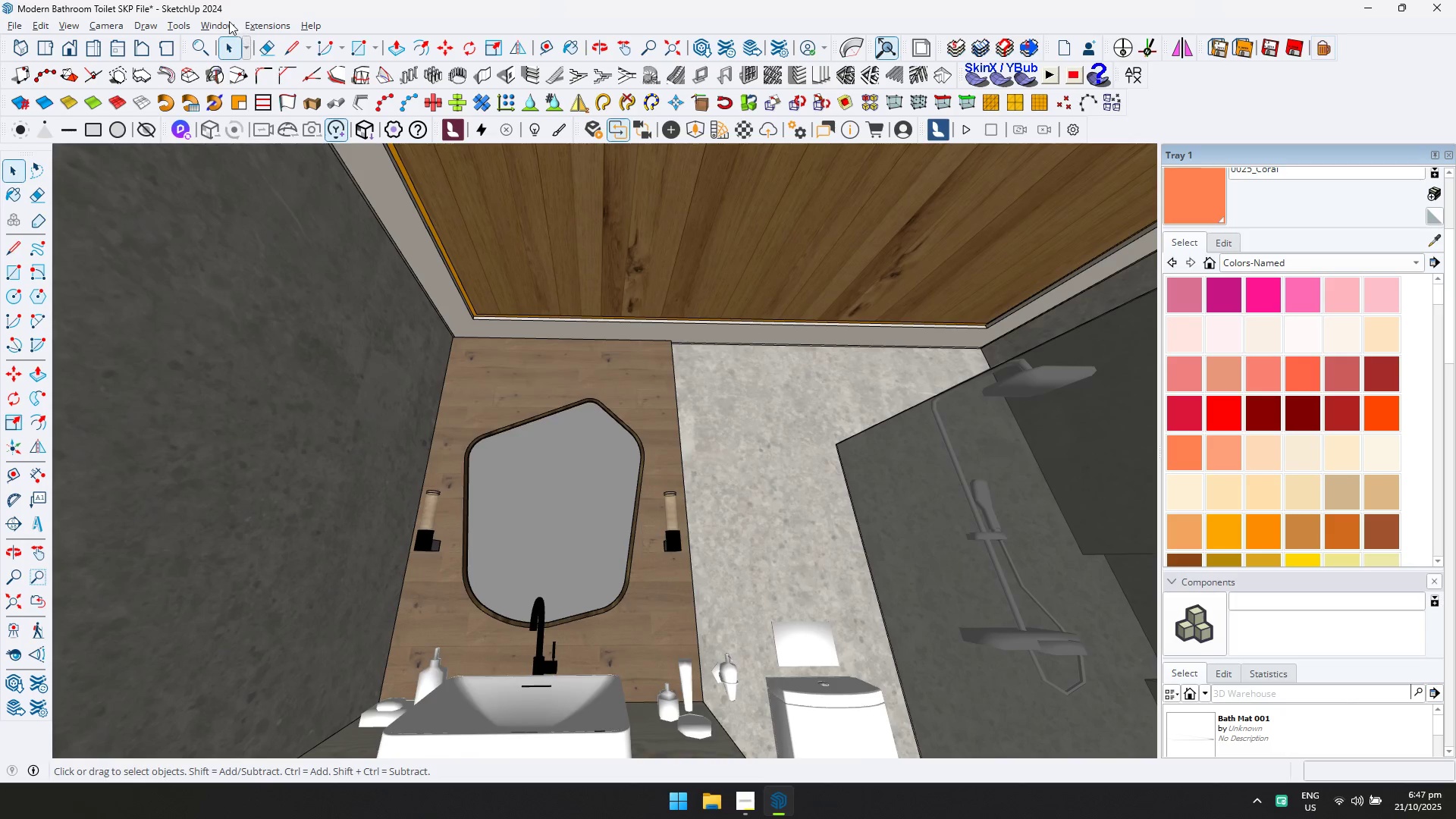 
left_click([284, 159])
 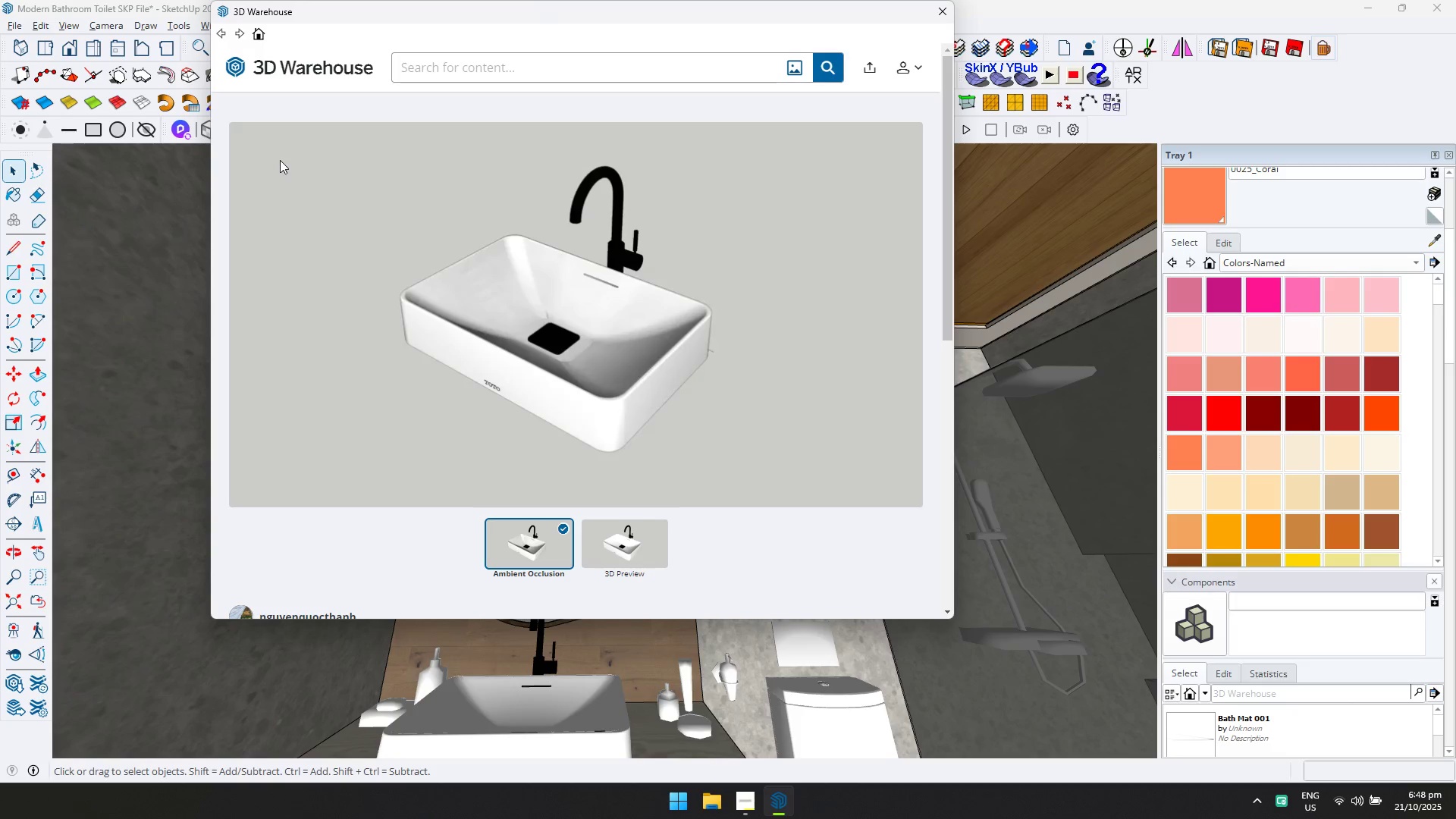 
wait(86.53)
 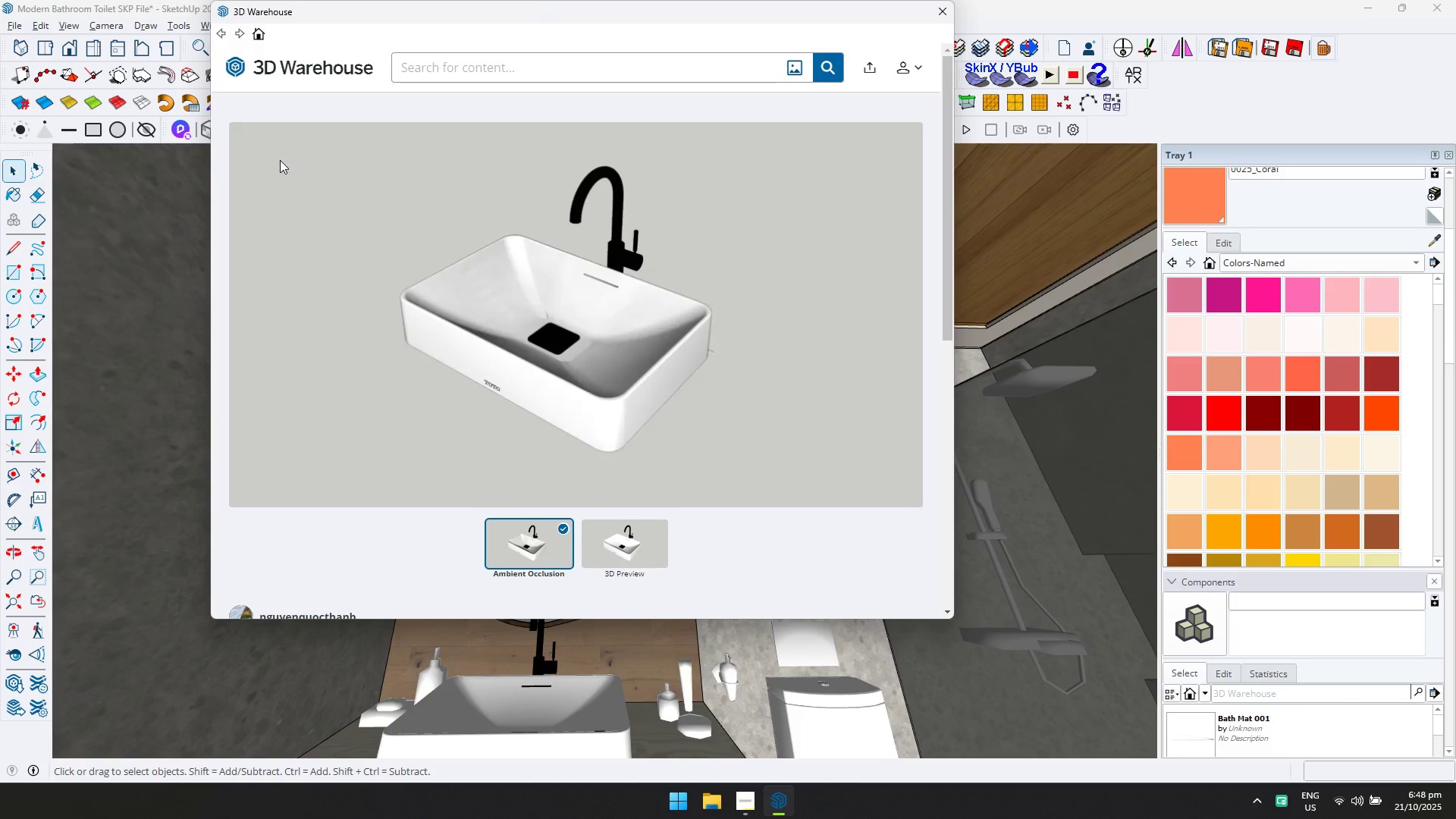 
type(pin light)
 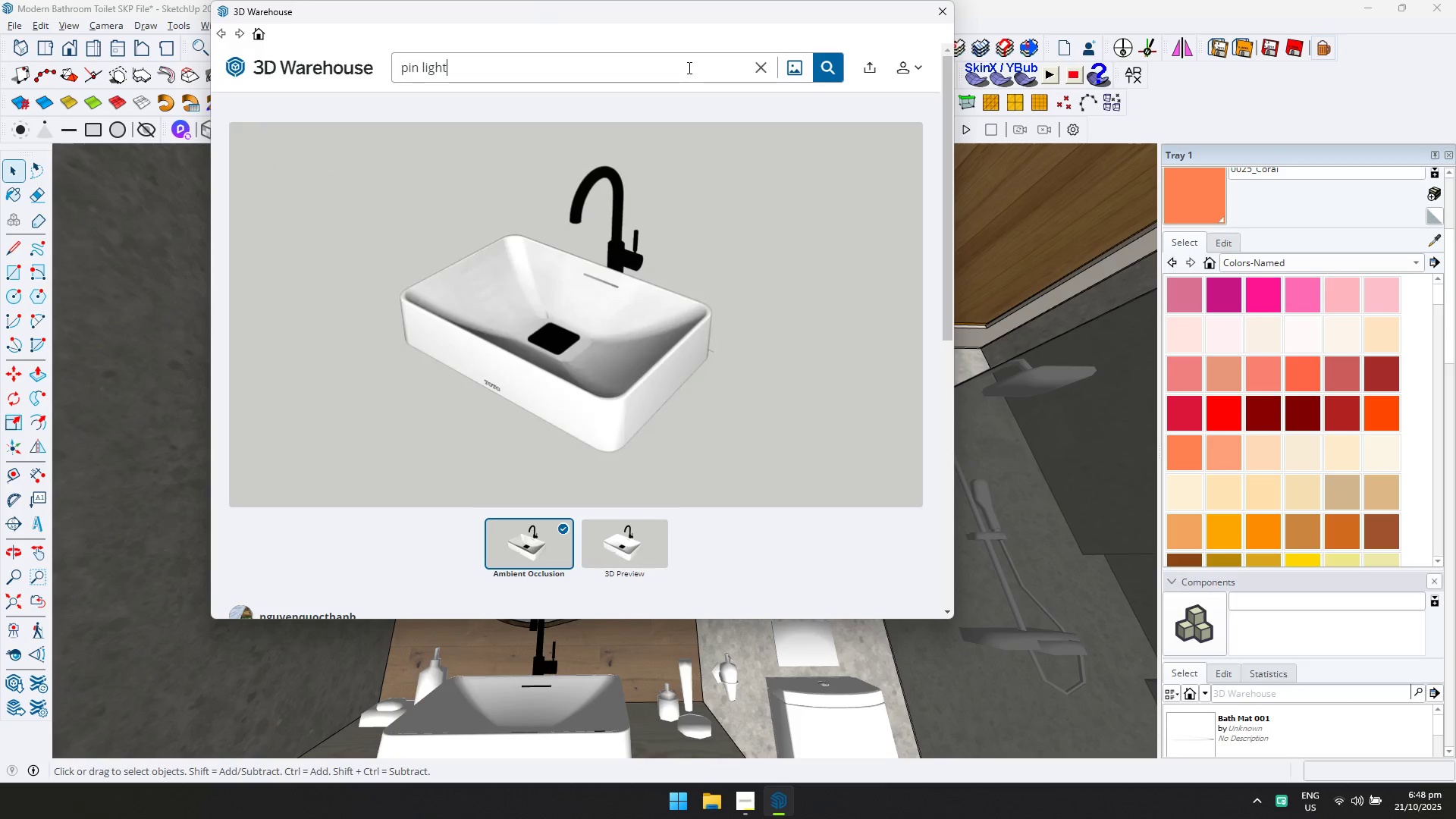 
key(Enter)
 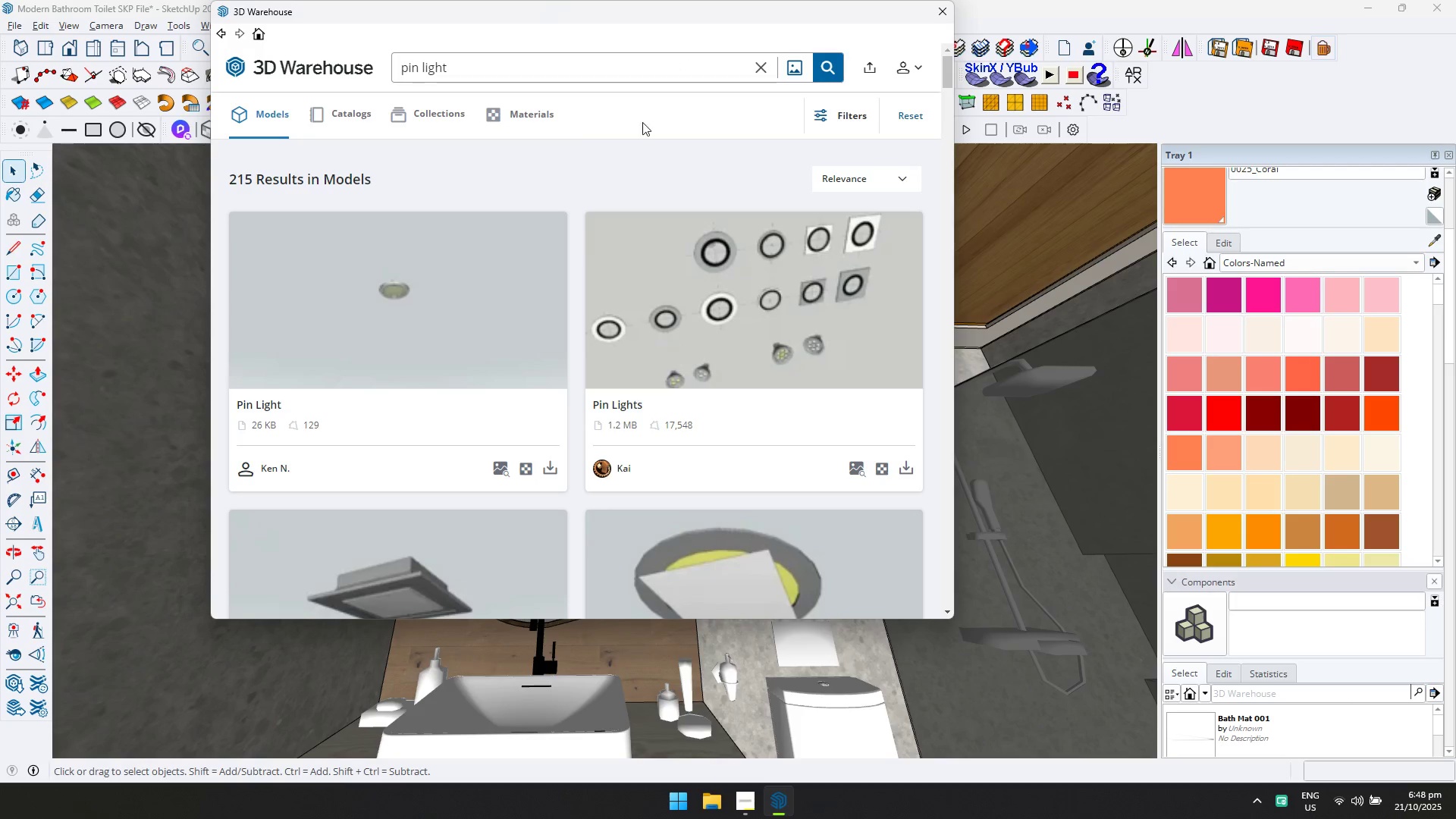 
scroll: coordinate [806, 464], scroll_direction: down, amount: 1.0
 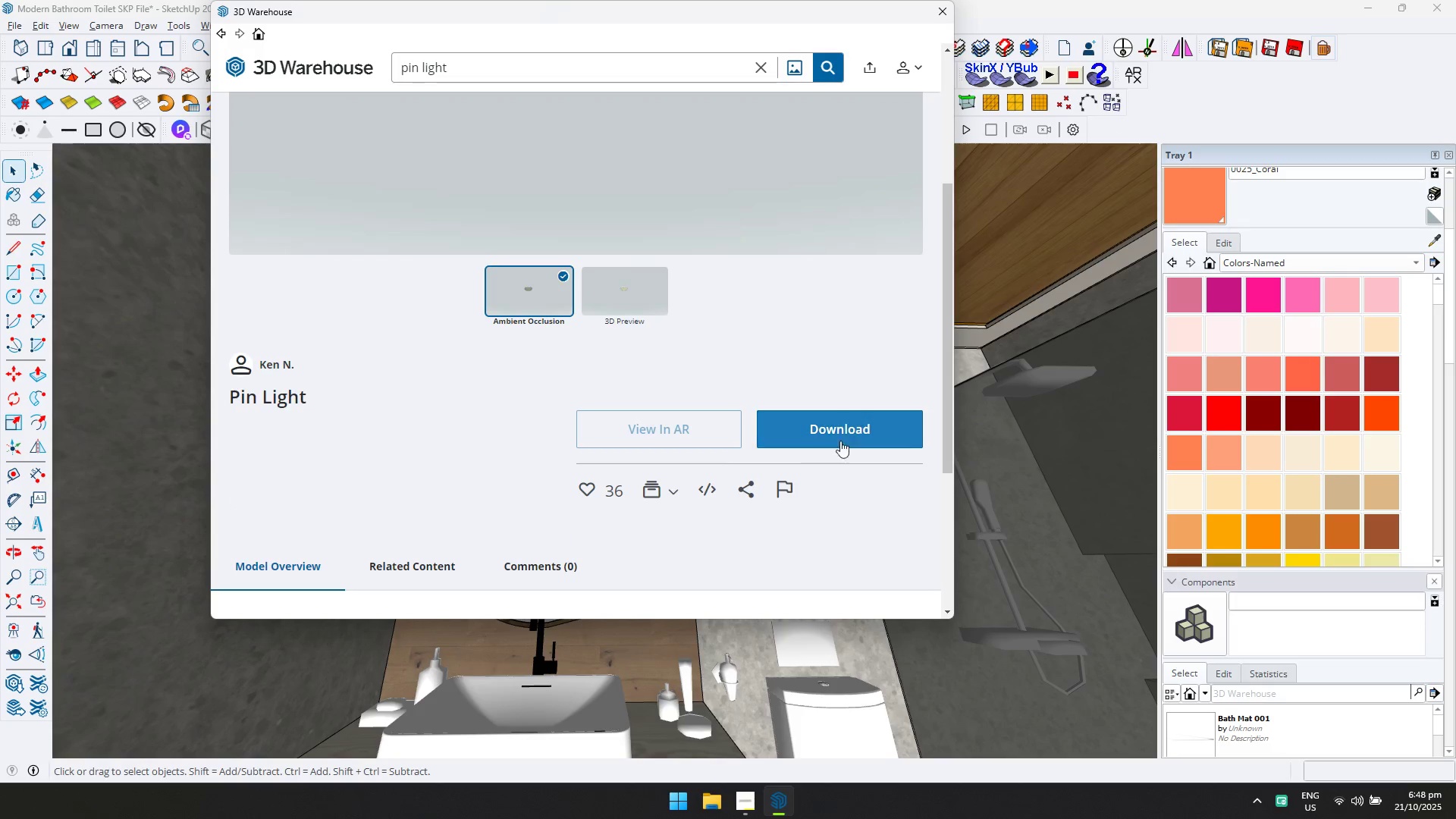 
left_click([846, 436])
 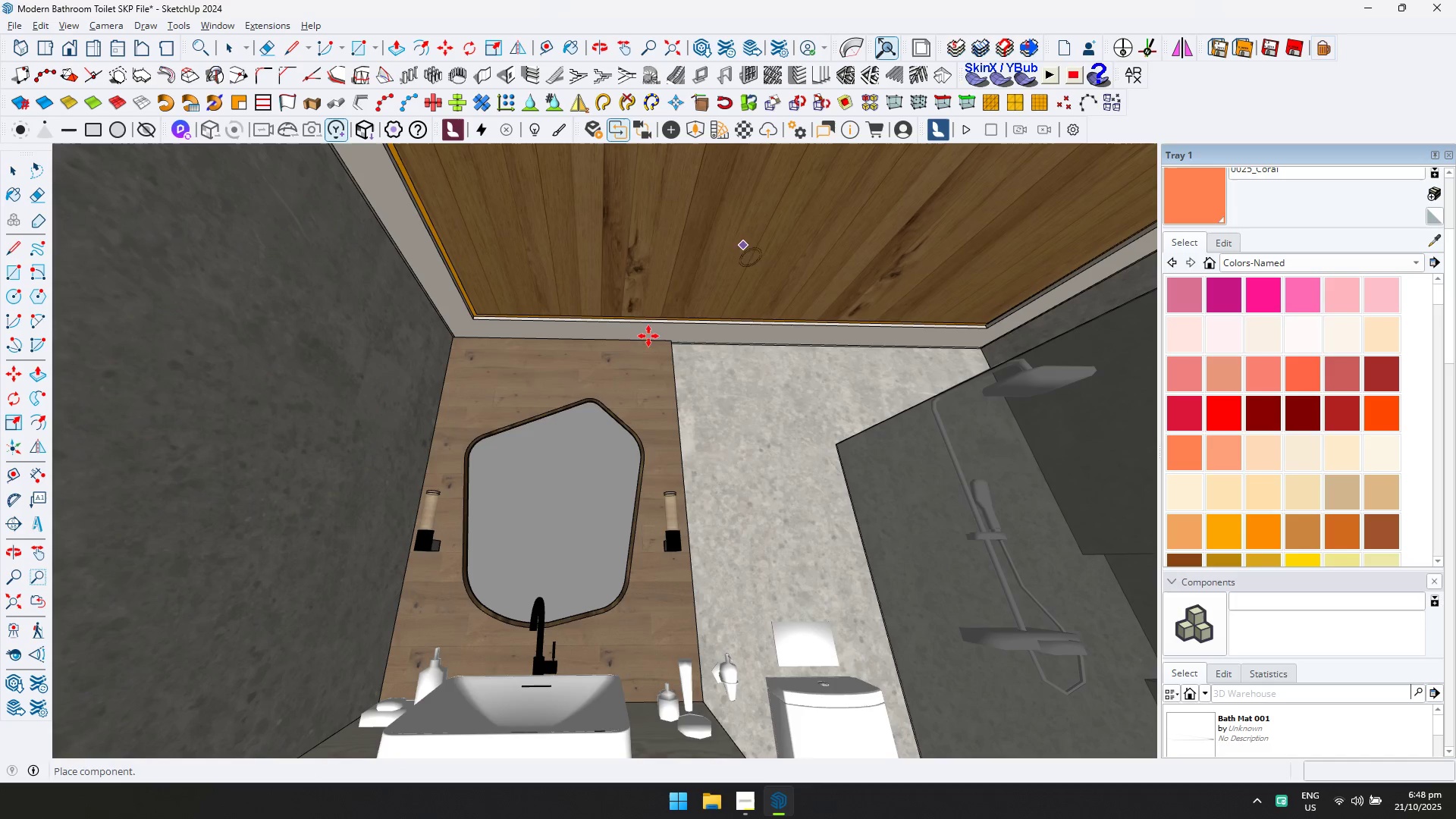 
left_click([563, 244])
 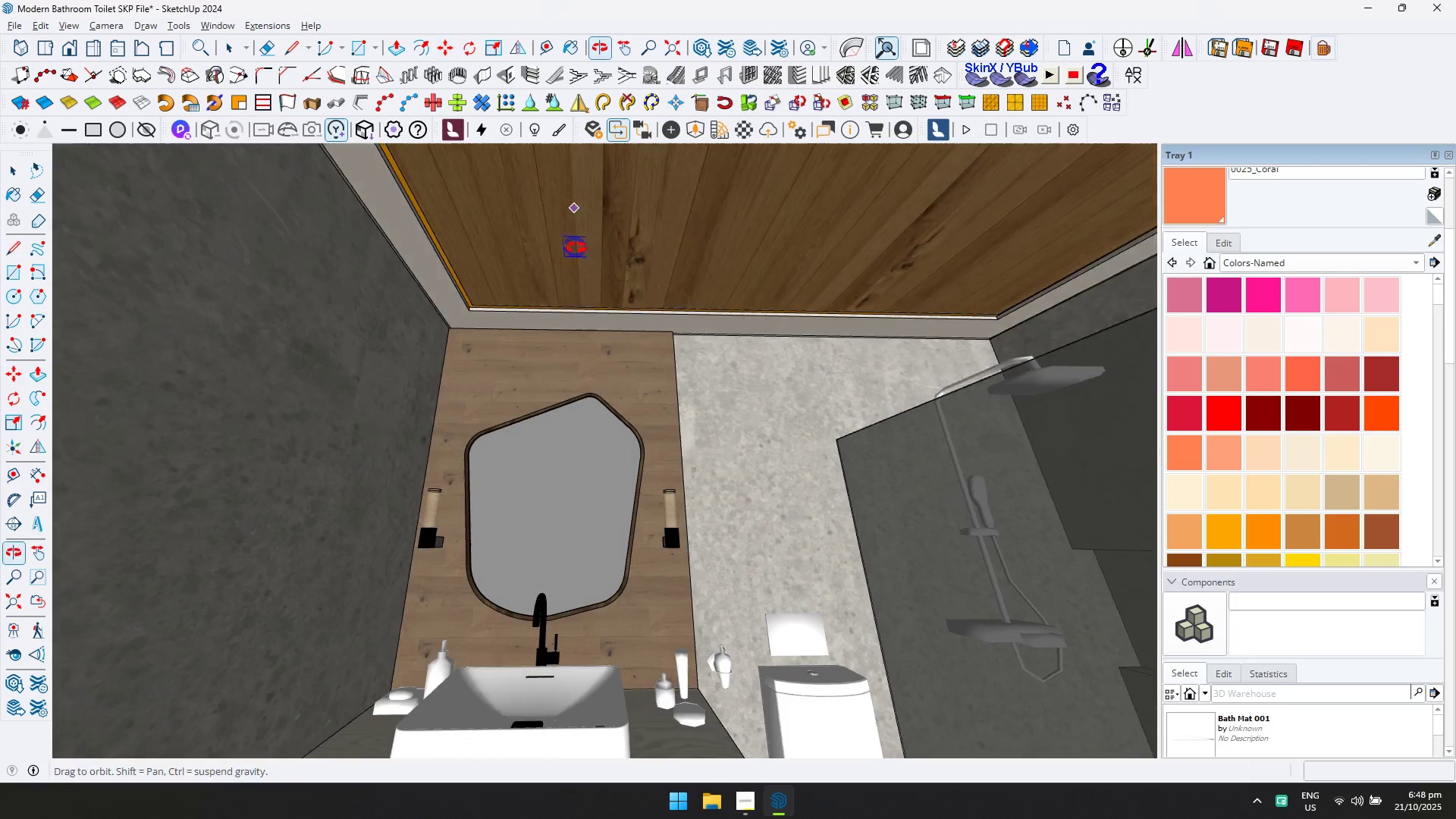 
scroll: coordinate [567, 205], scroll_direction: up, amount: 3.0
 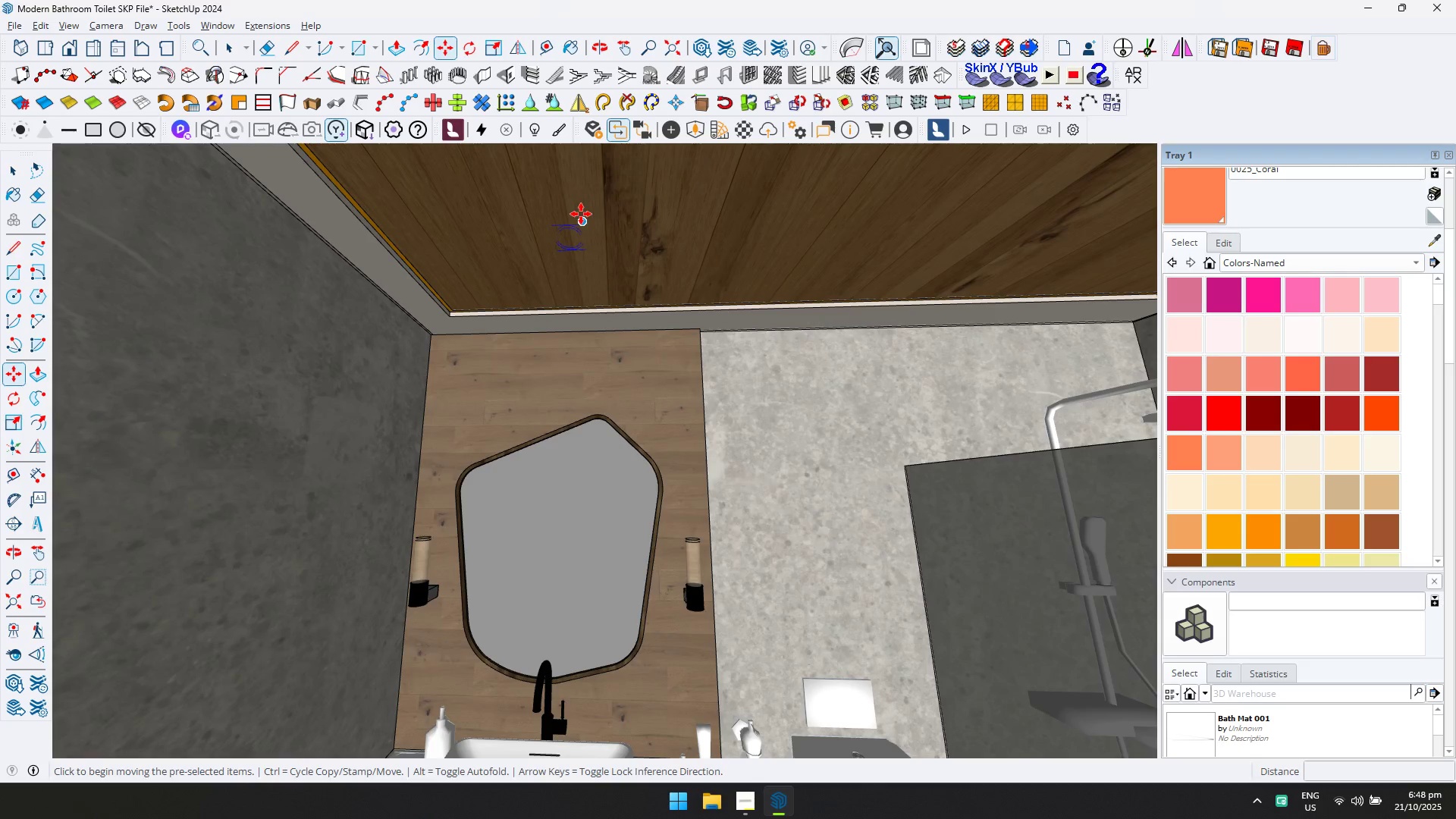 
left_click([581, 214])
 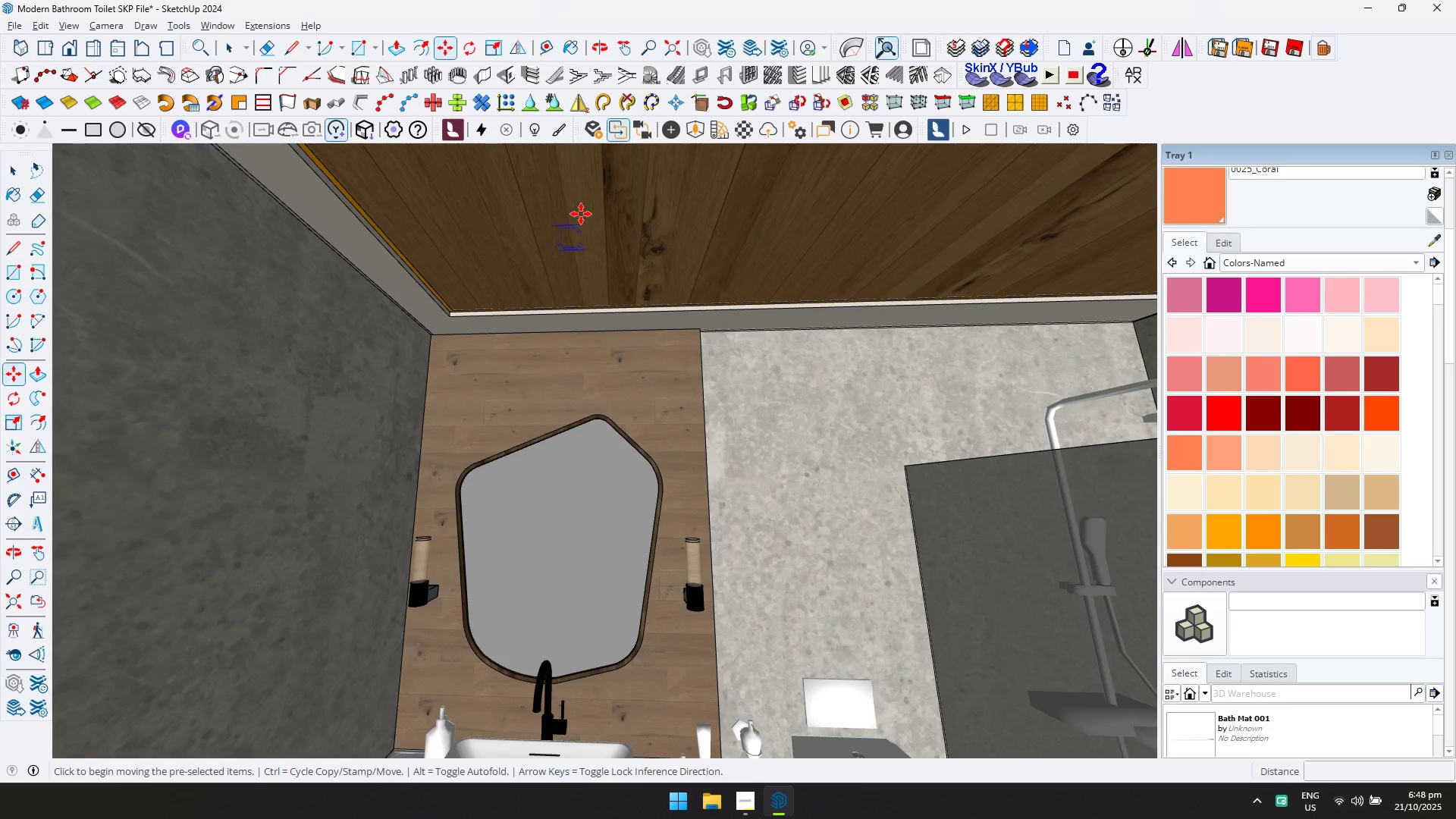 
key(ArrowUp)
 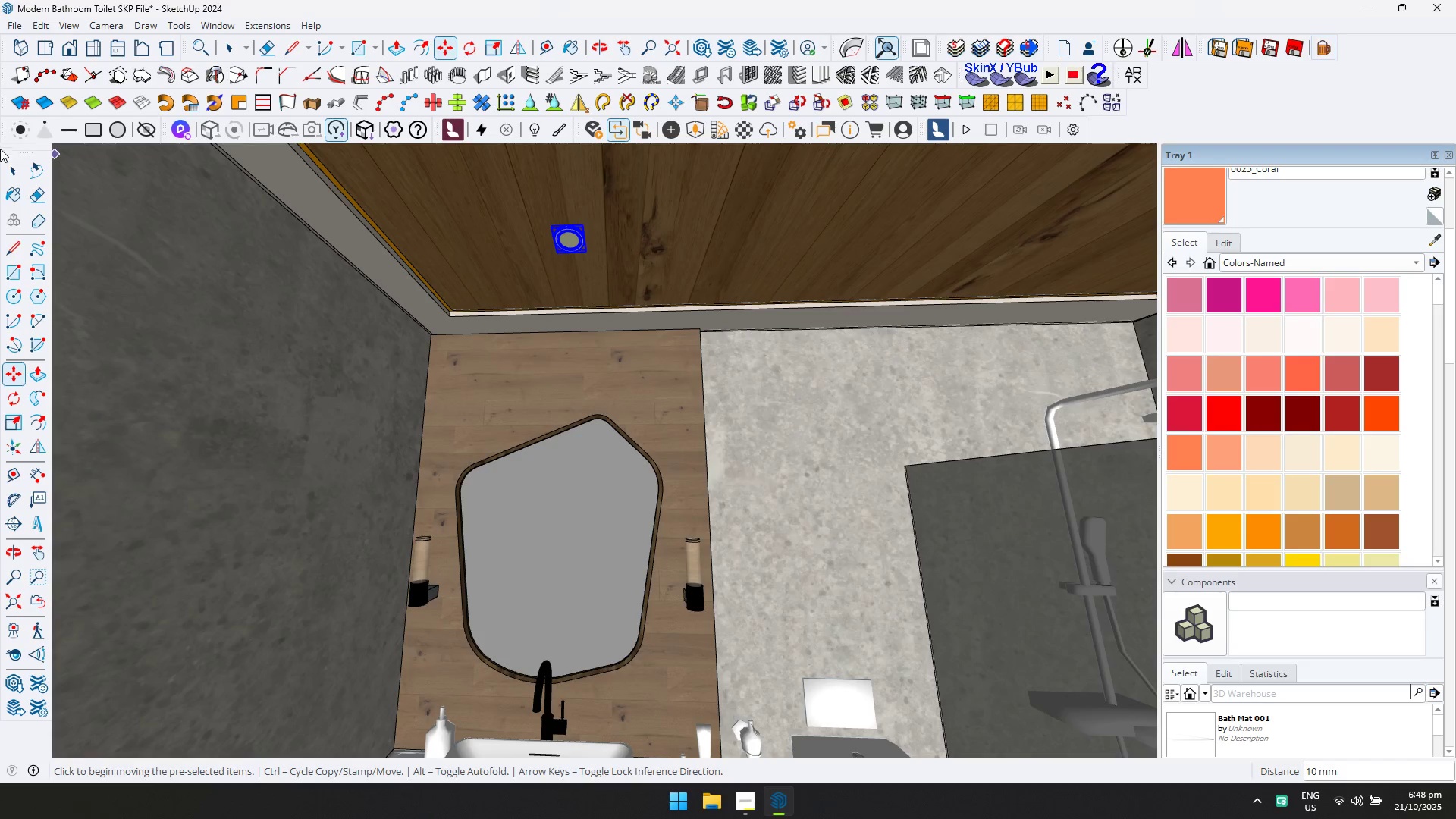 
left_click([8, 170])
 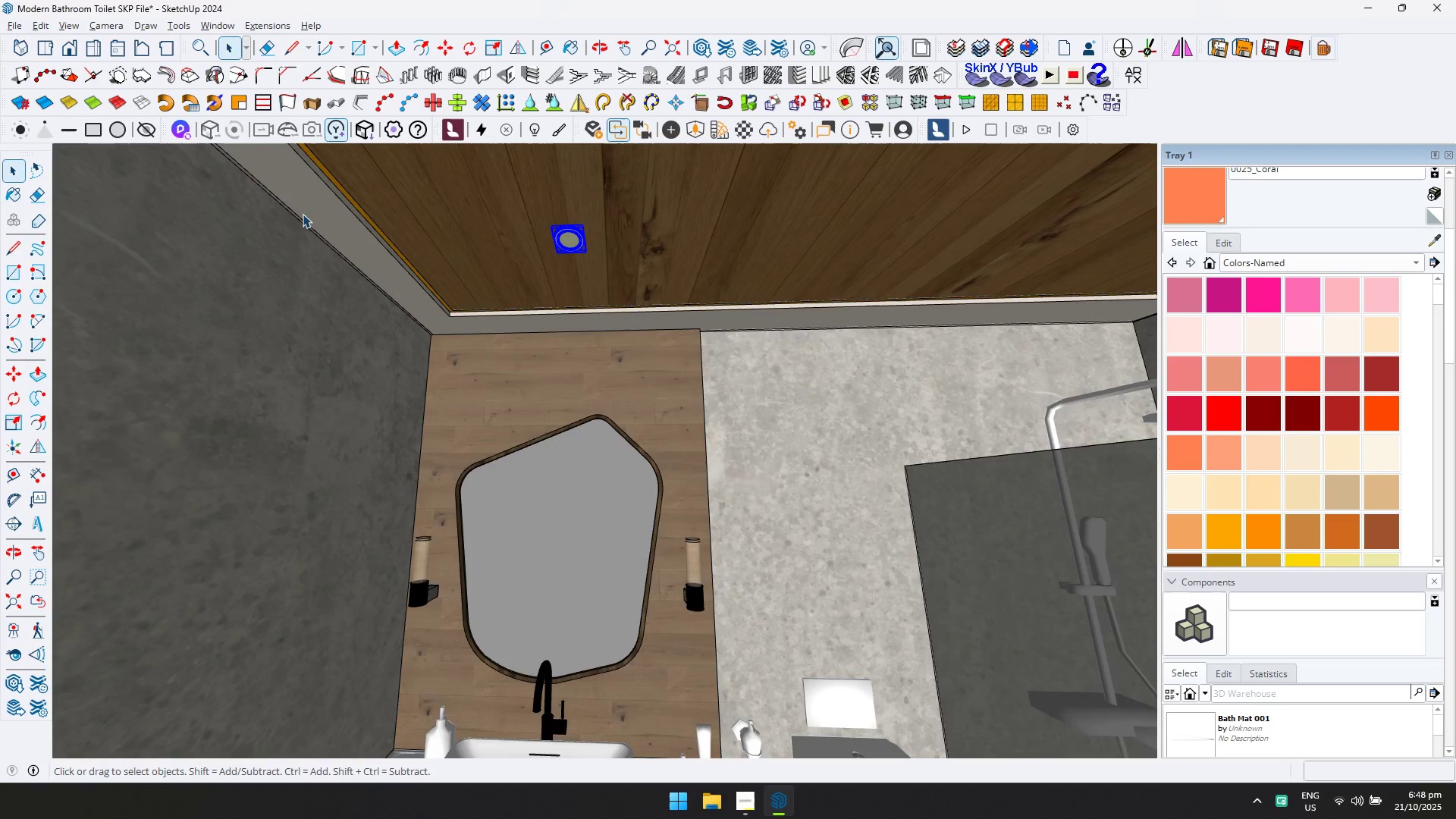 
scroll: coordinate [613, 240], scroll_direction: up, amount: 11.0
 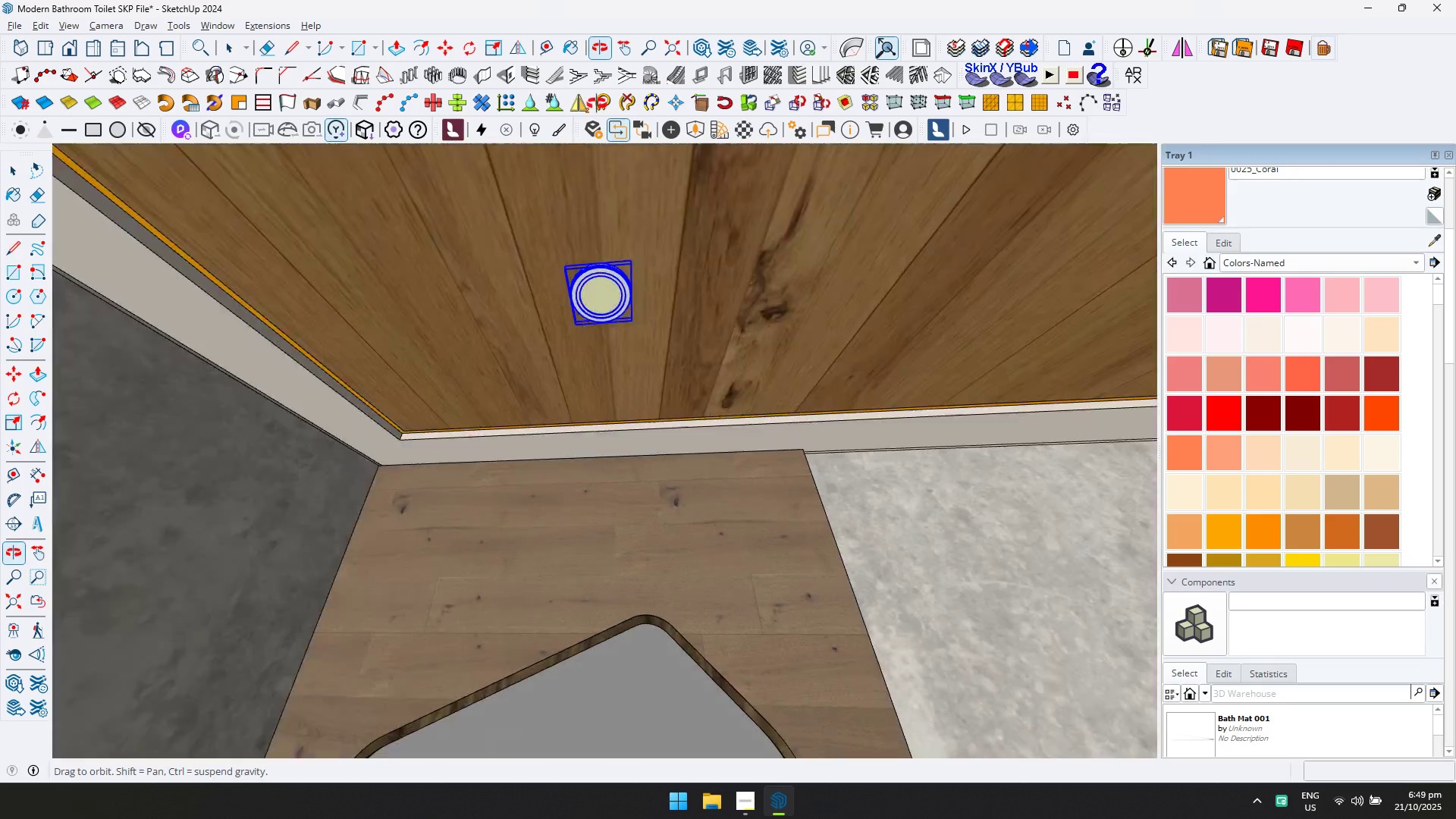 
scroll: coordinate [613, 334], scroll_direction: down, amount: 12.0
 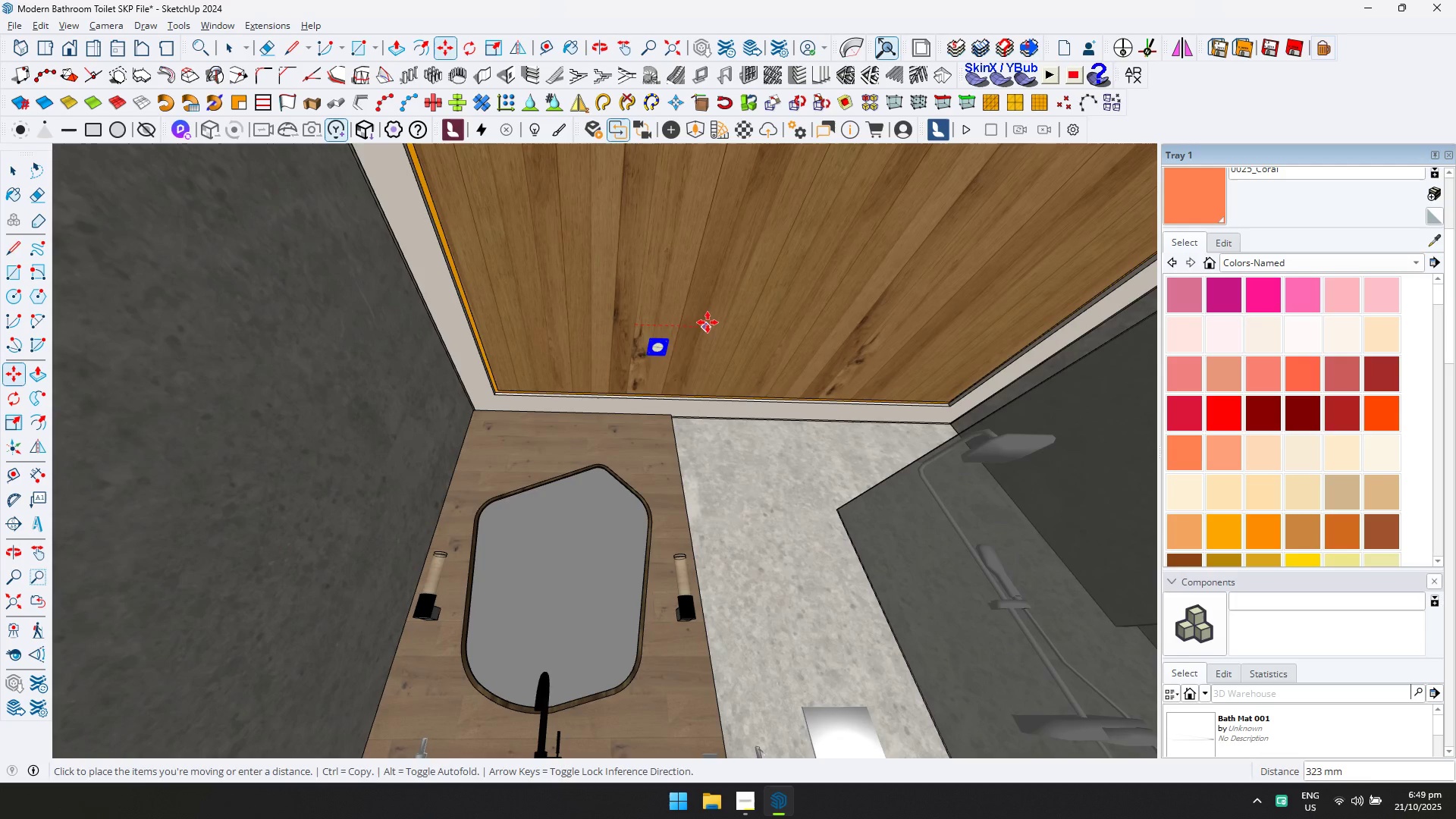 
hold_key(key=ShiftLeft, duration=0.36)
 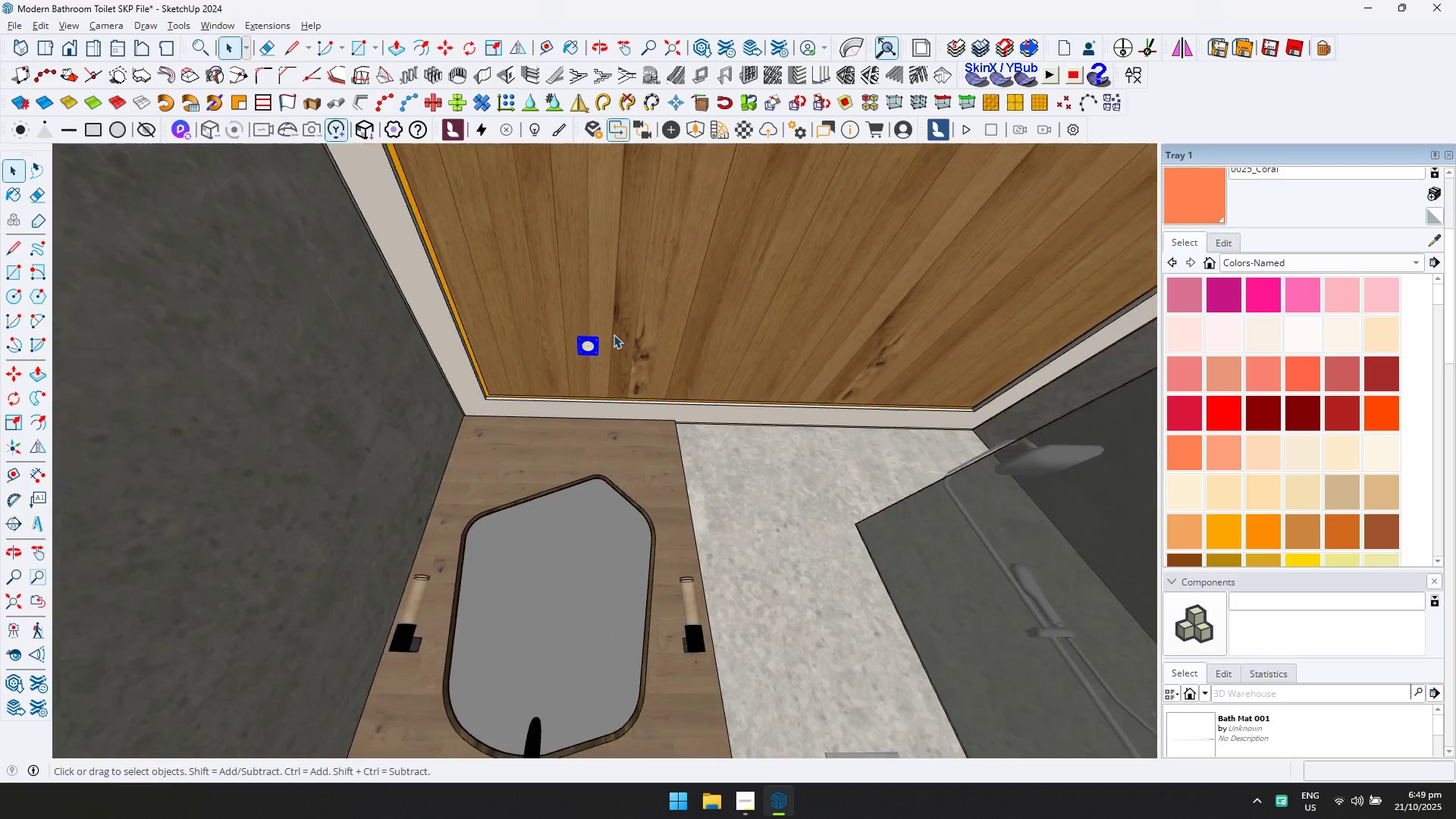 
key(M)
 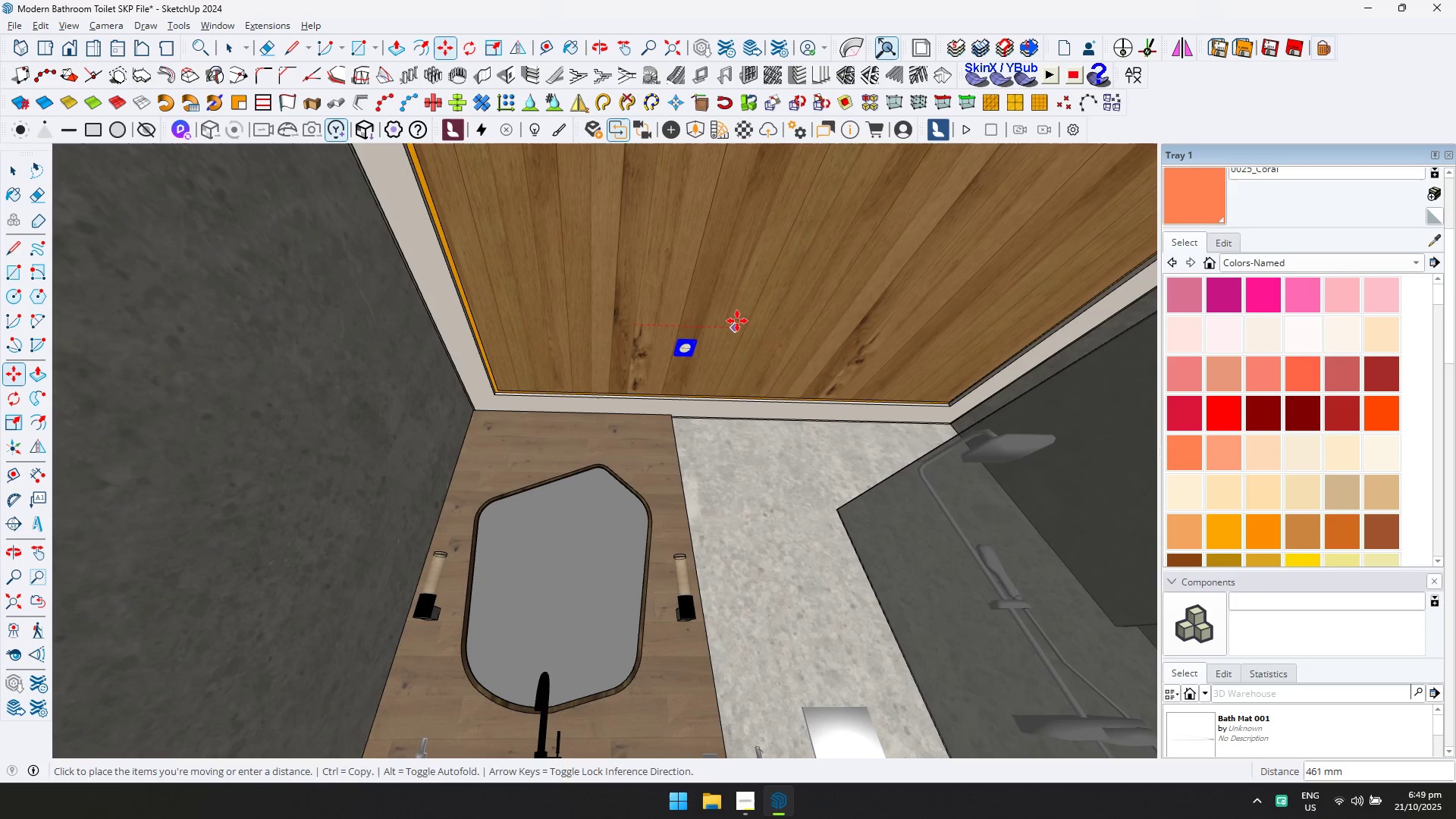 
left_click([748, 322])
 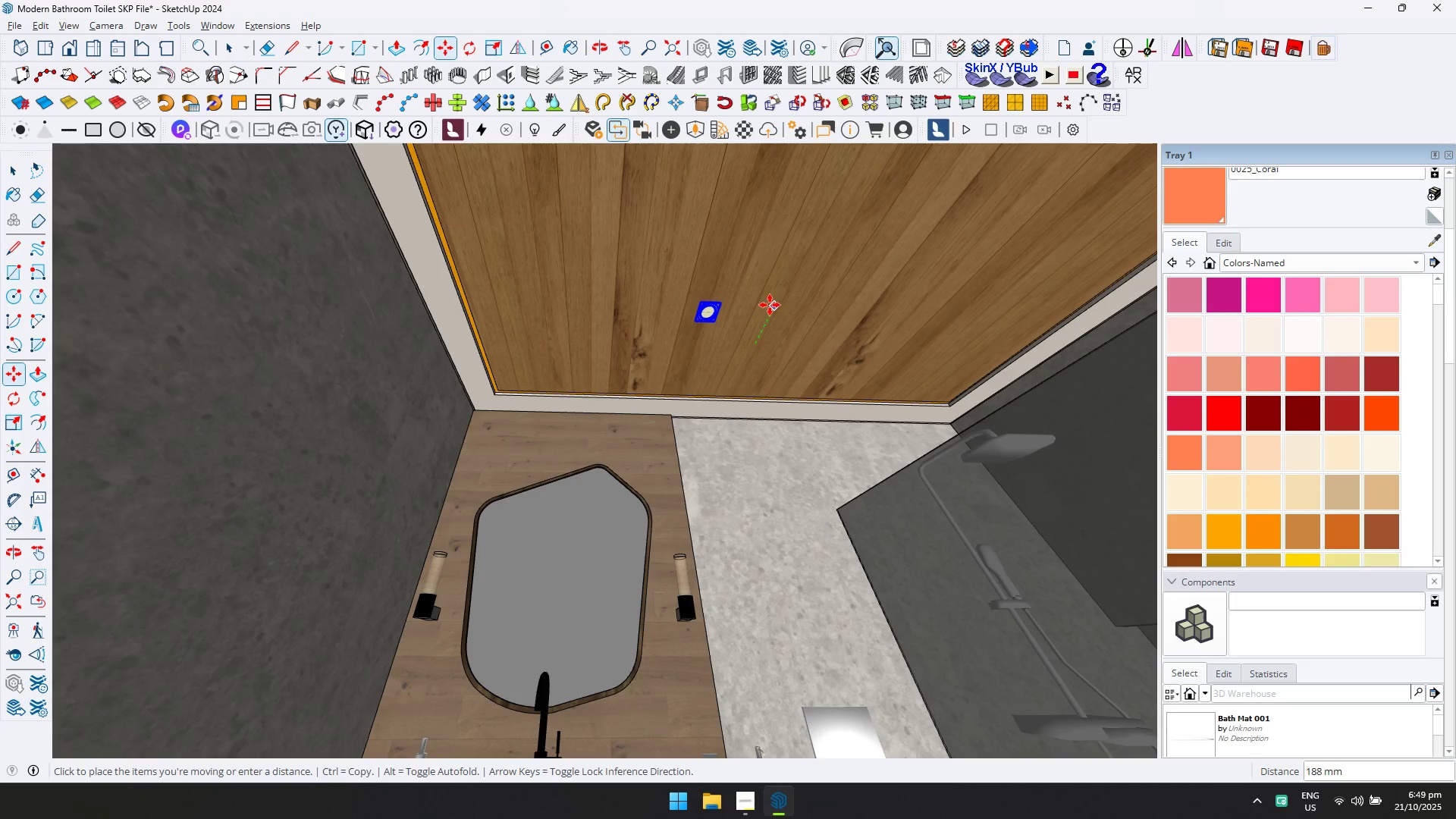 
scroll: coordinate [766, 308], scroll_direction: down, amount: 2.0
 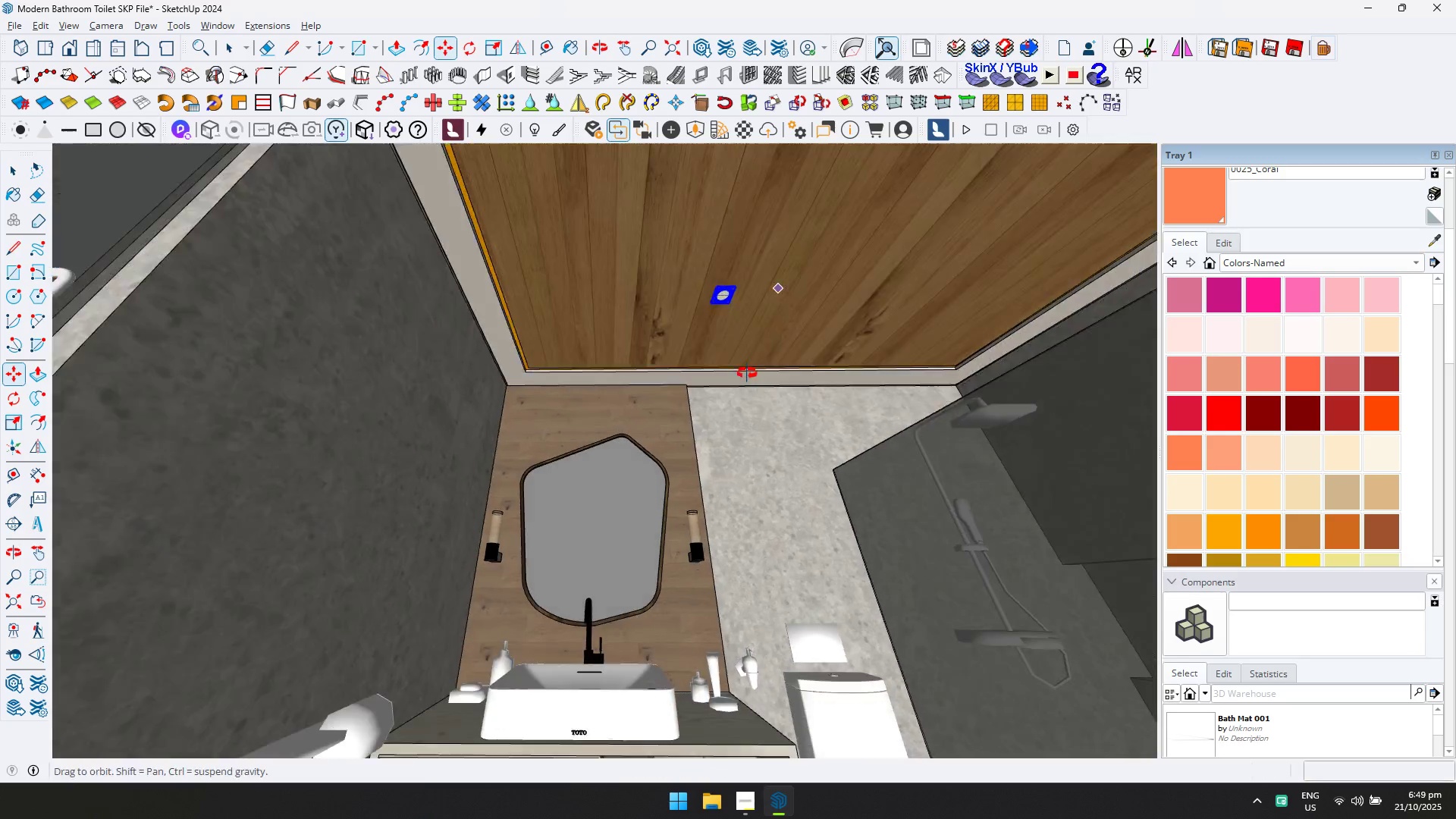 
hold_key(key=ShiftLeft, duration=0.55)
 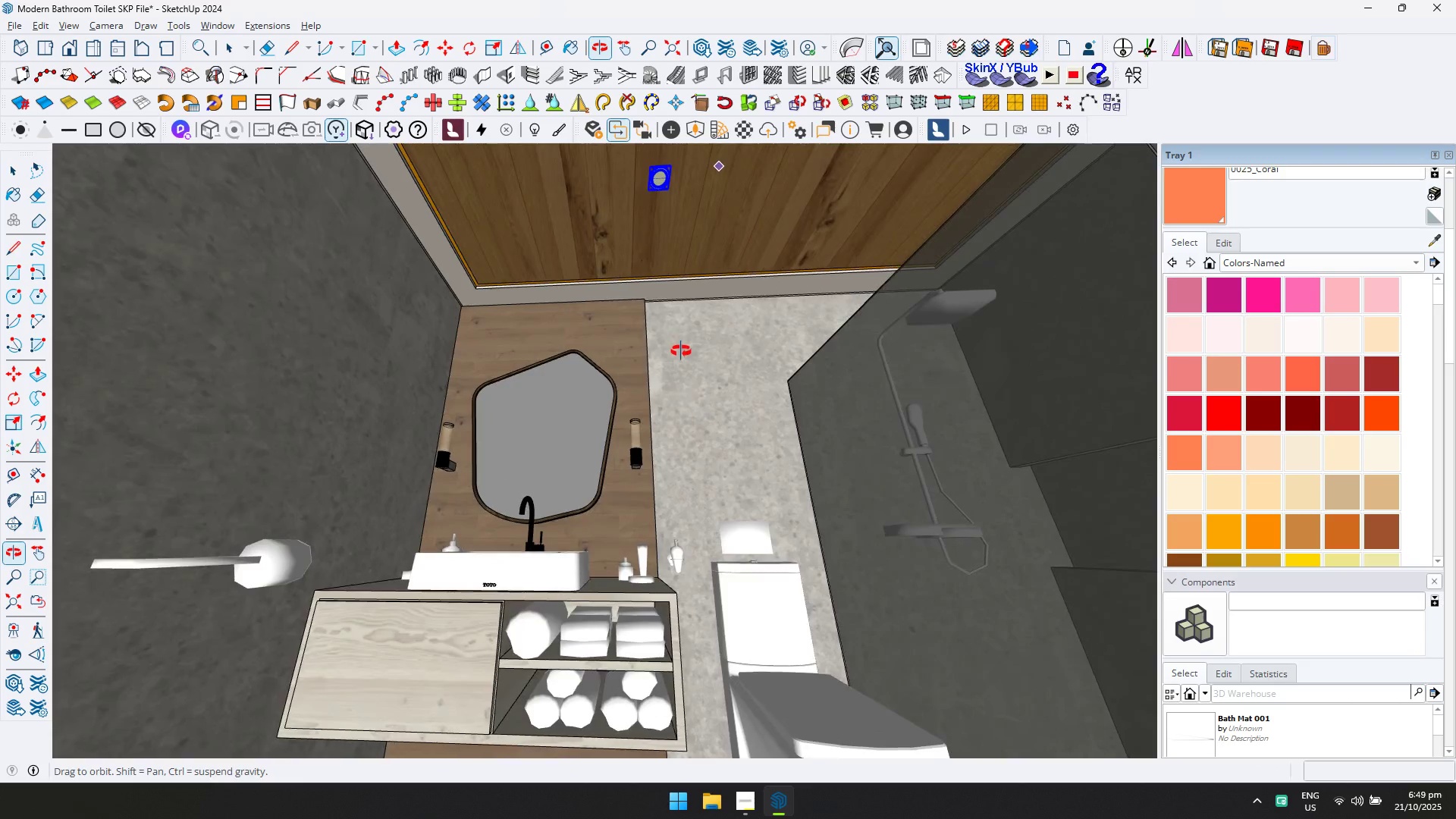 
hold_key(key=ShiftLeft, duration=0.34)
 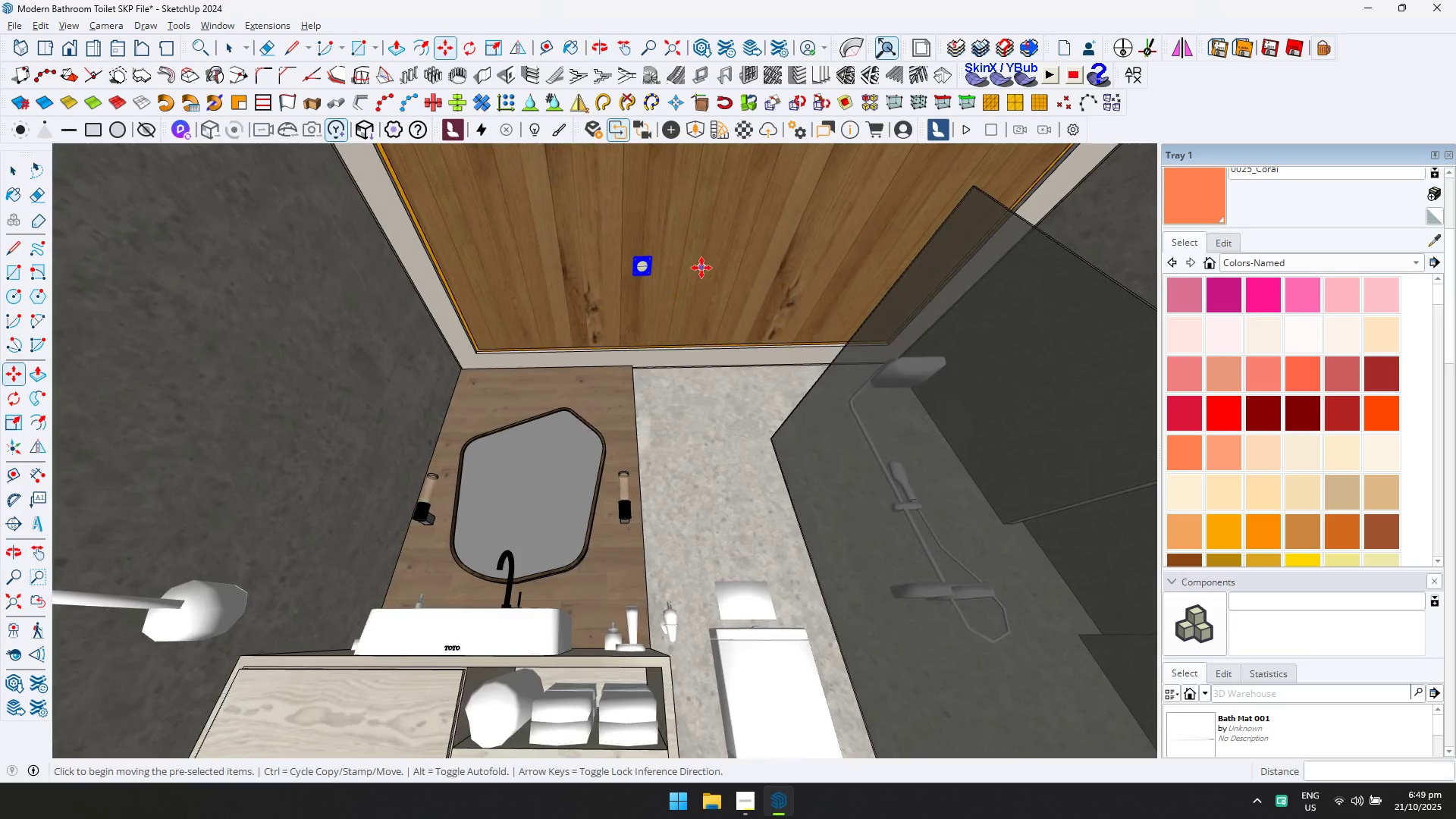 
left_click([704, 265])
 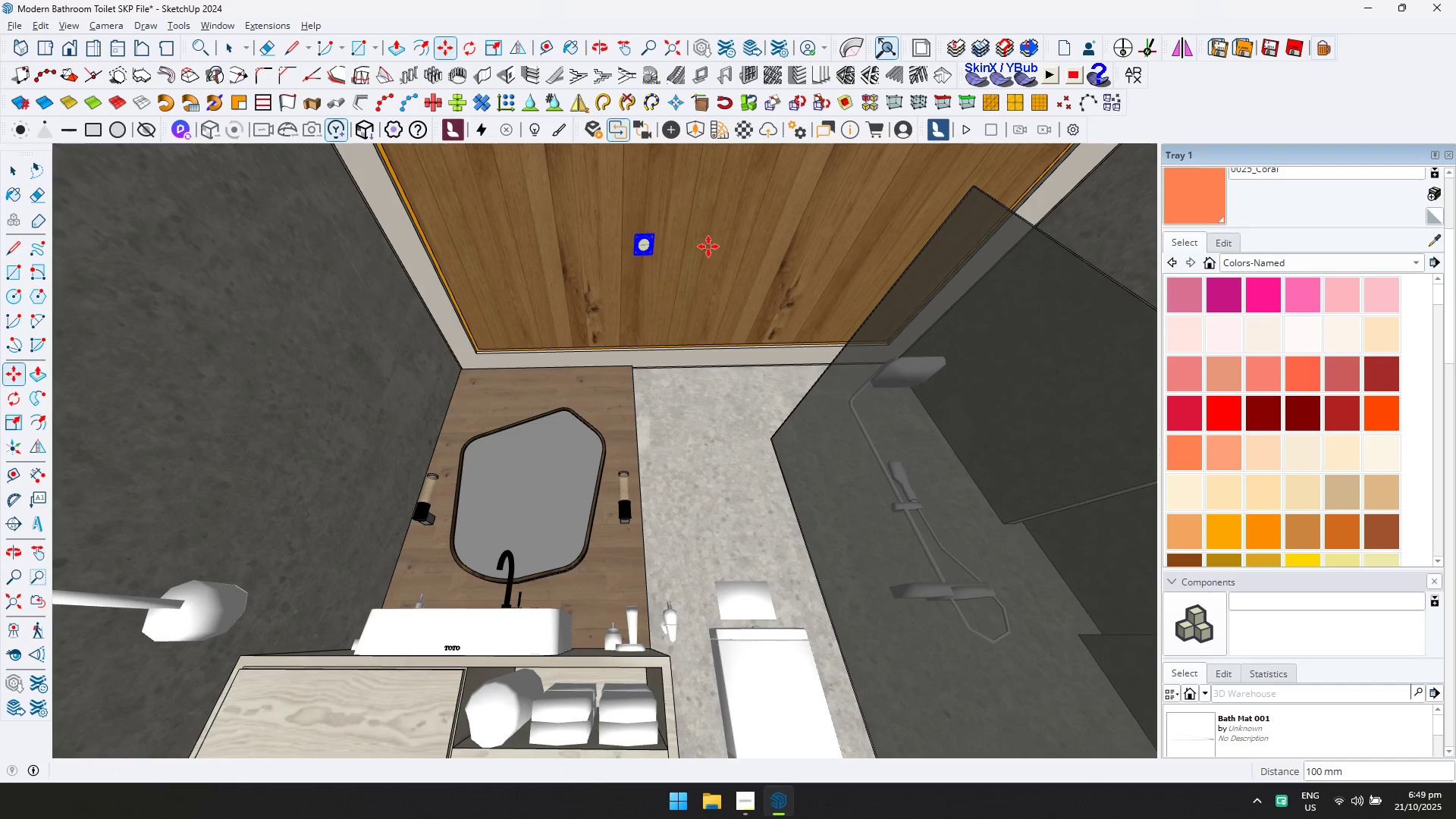 
double_click([698, 259])
 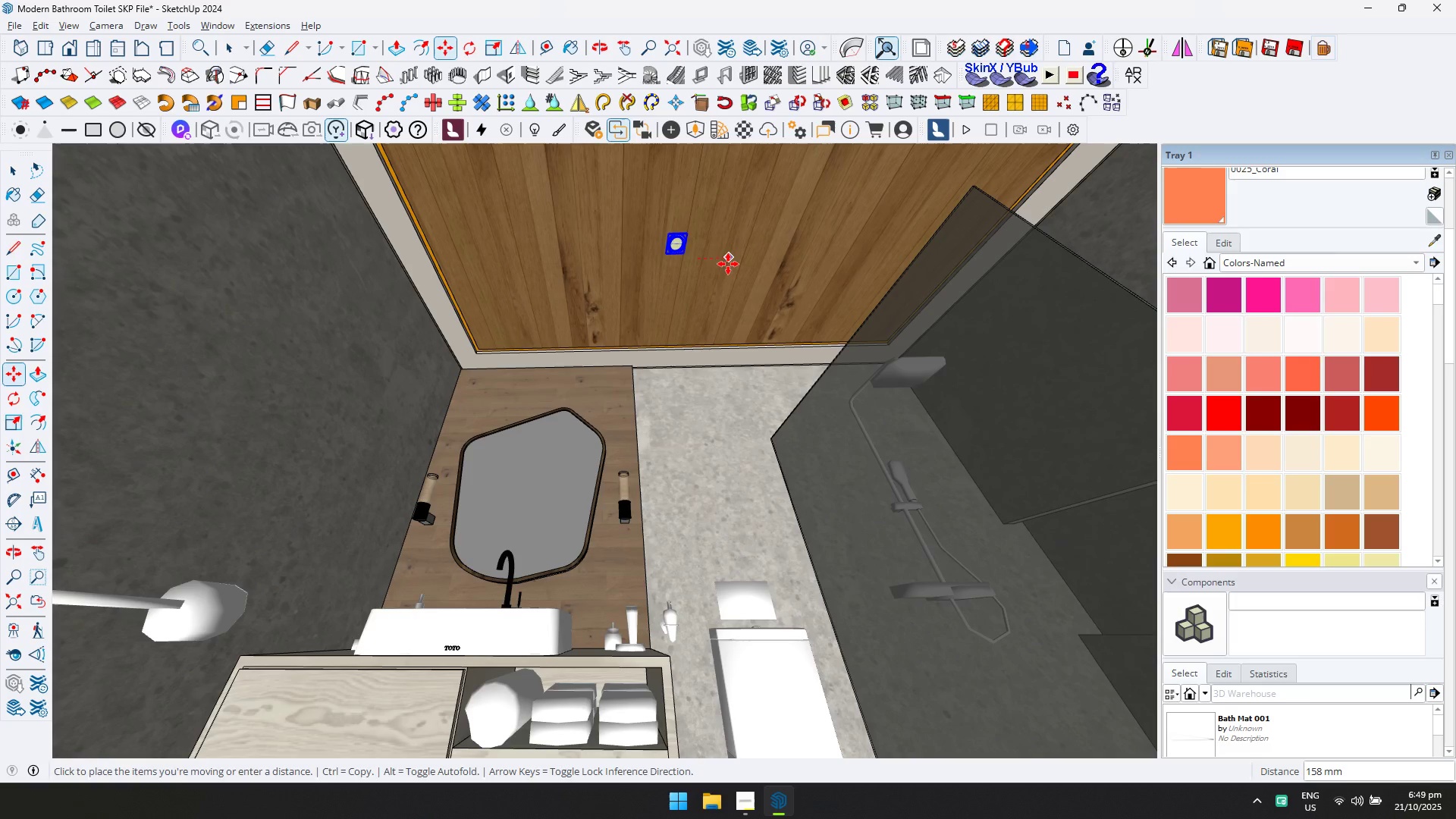 
left_click([722, 263])
 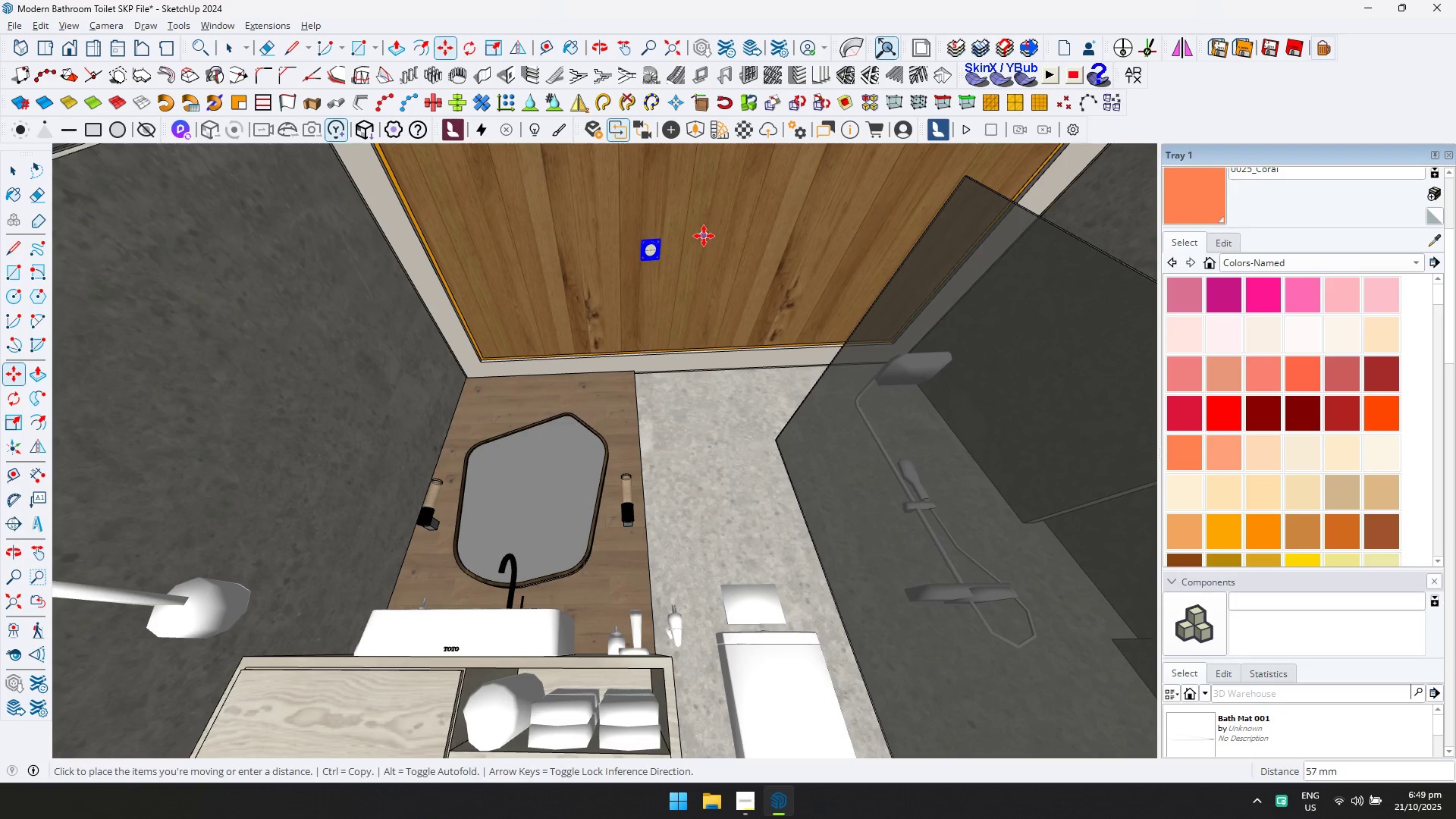 
left_click([698, 236])
 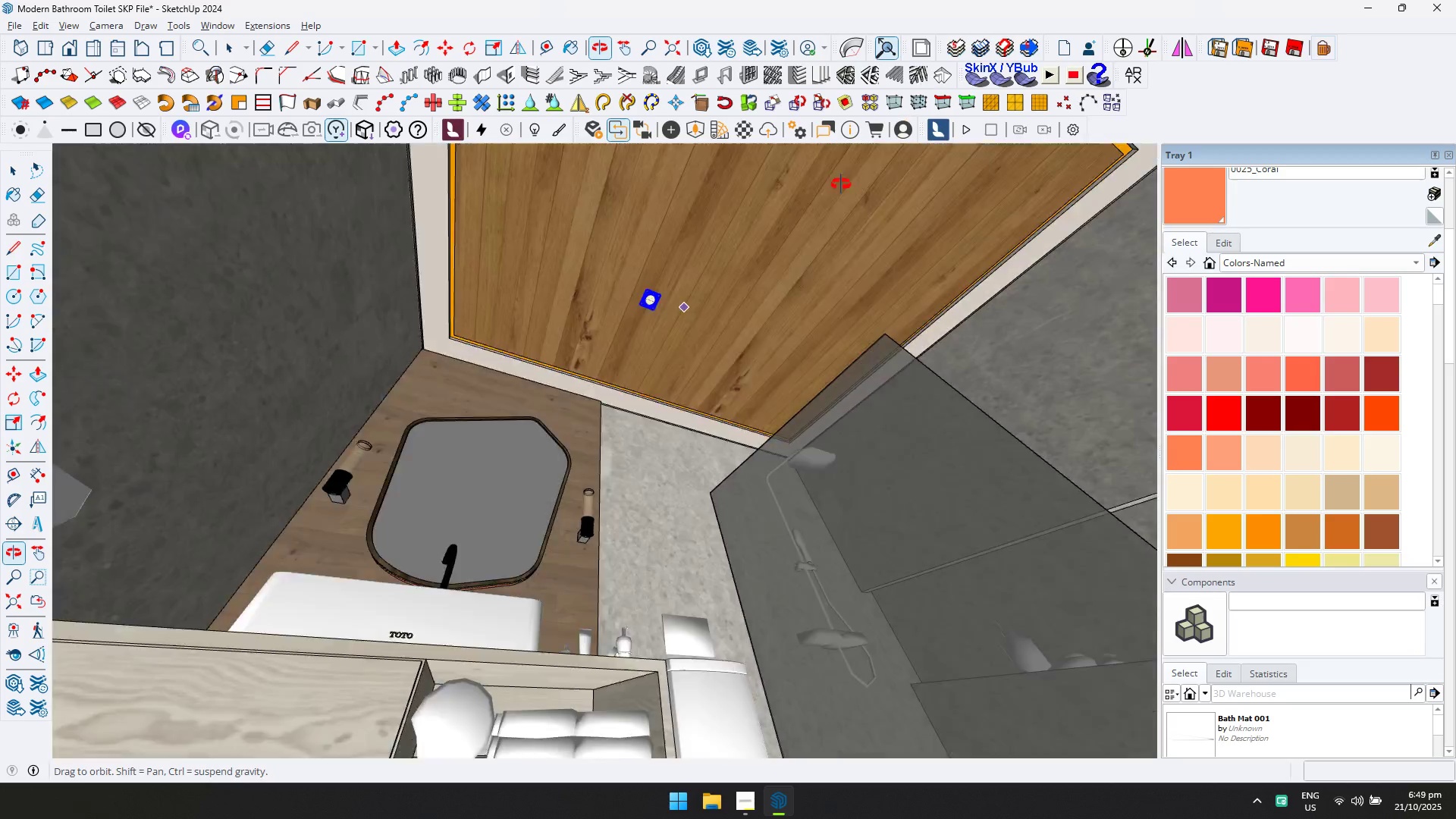 
hold_key(key=ShiftLeft, duration=0.34)
 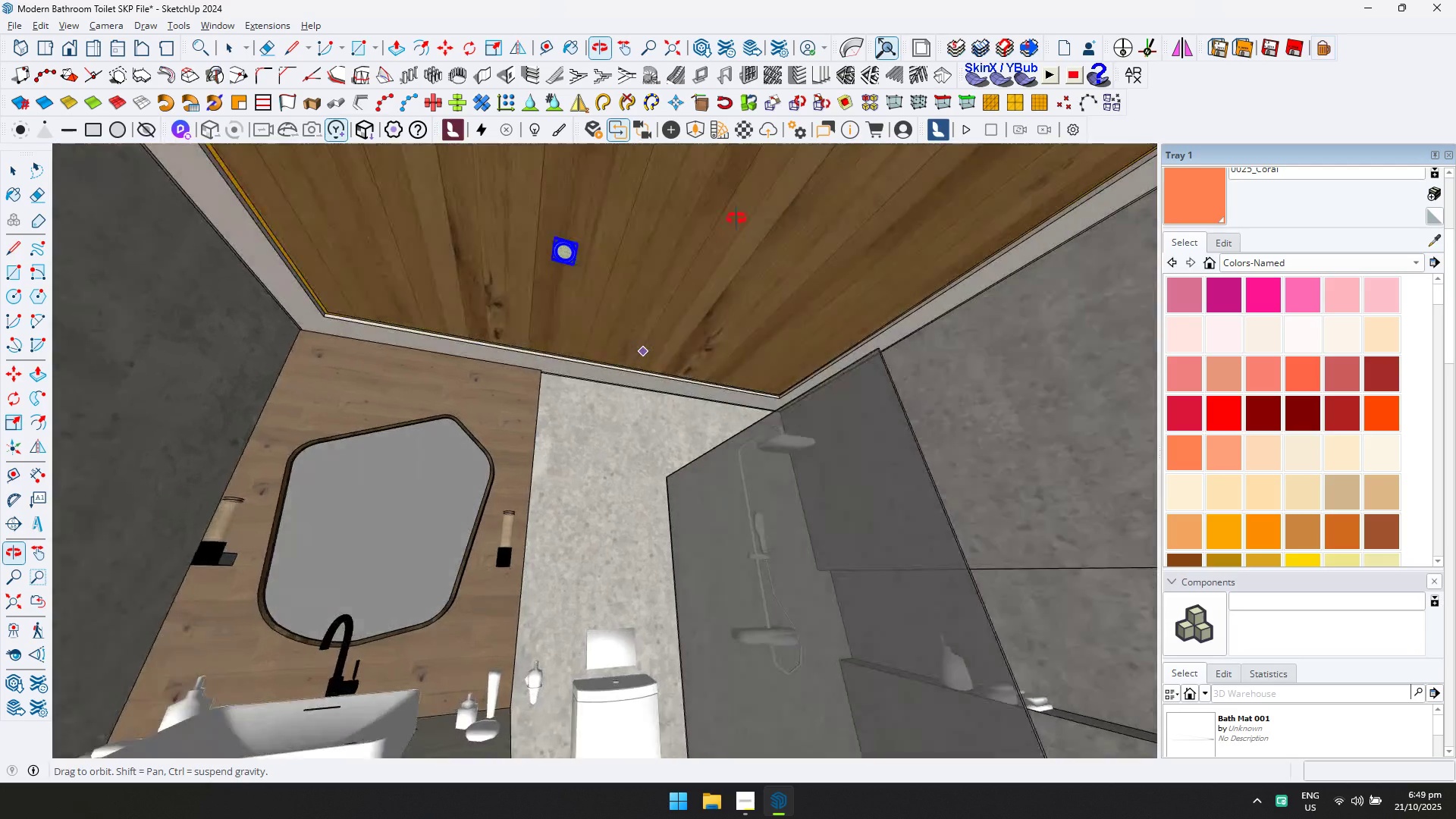 
key(Control+ControlLeft)
 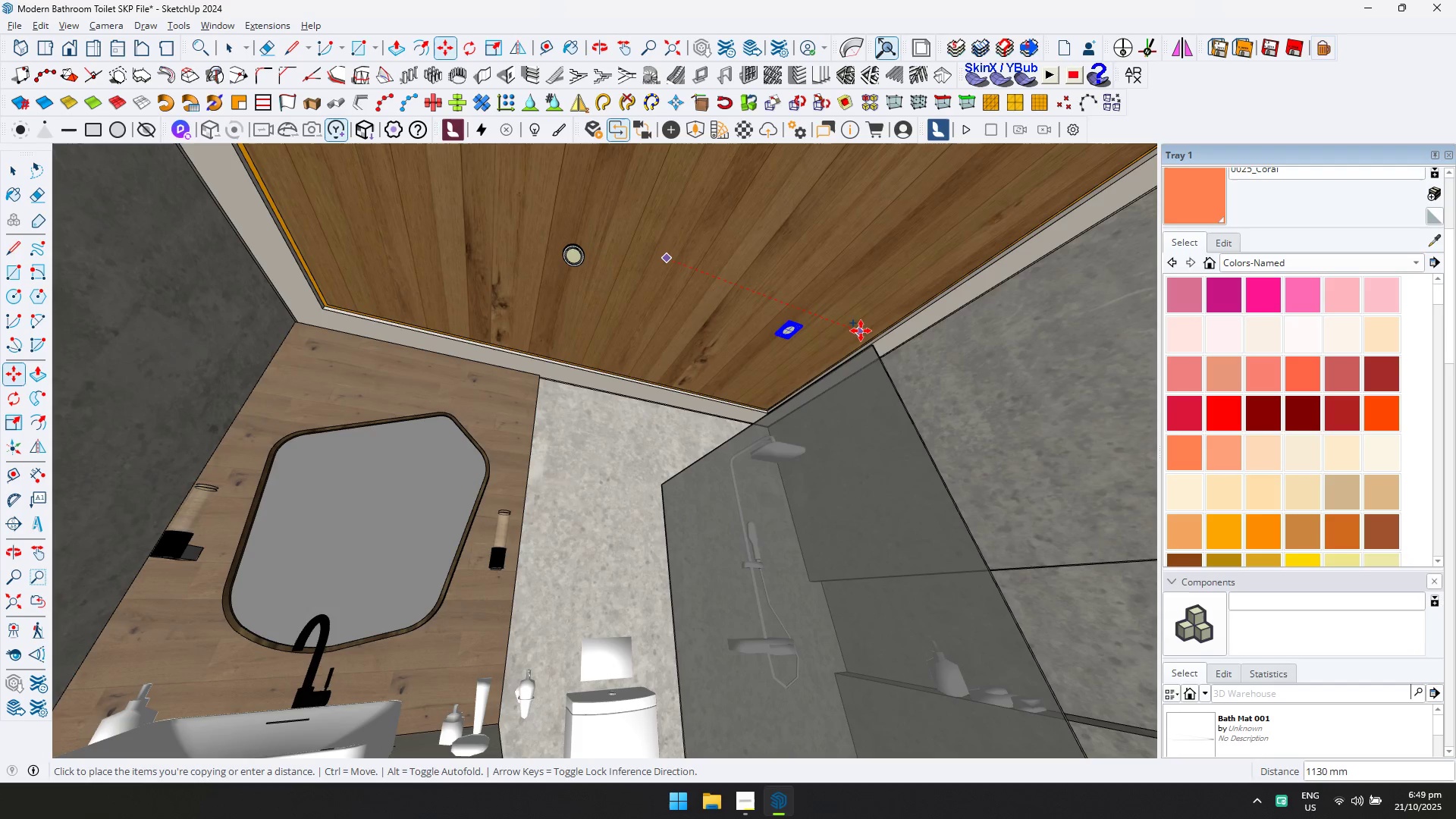 
left_click([867, 331])
 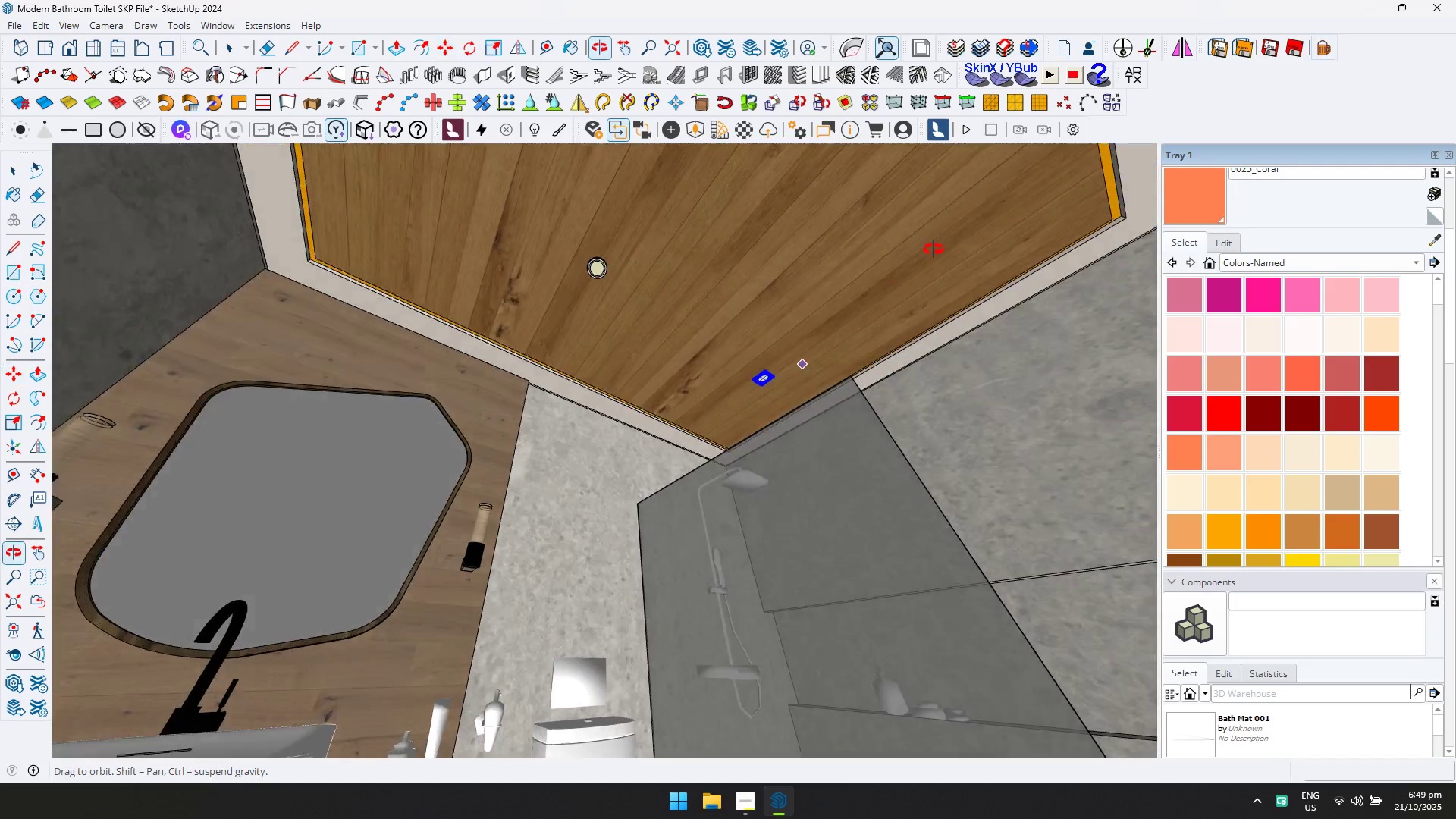 
key(Shift+ShiftLeft)
 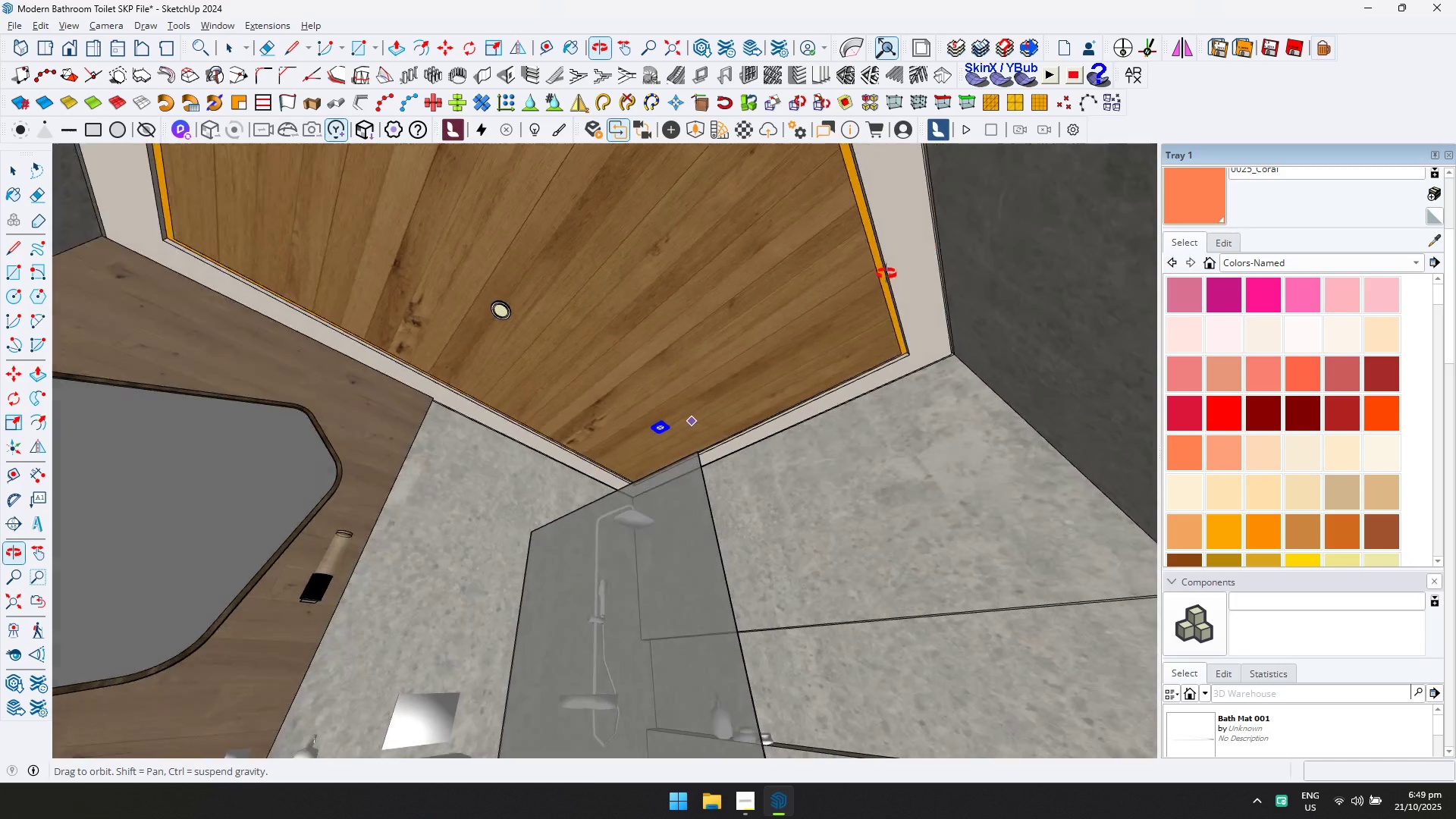 
key(Control+ControlLeft)
 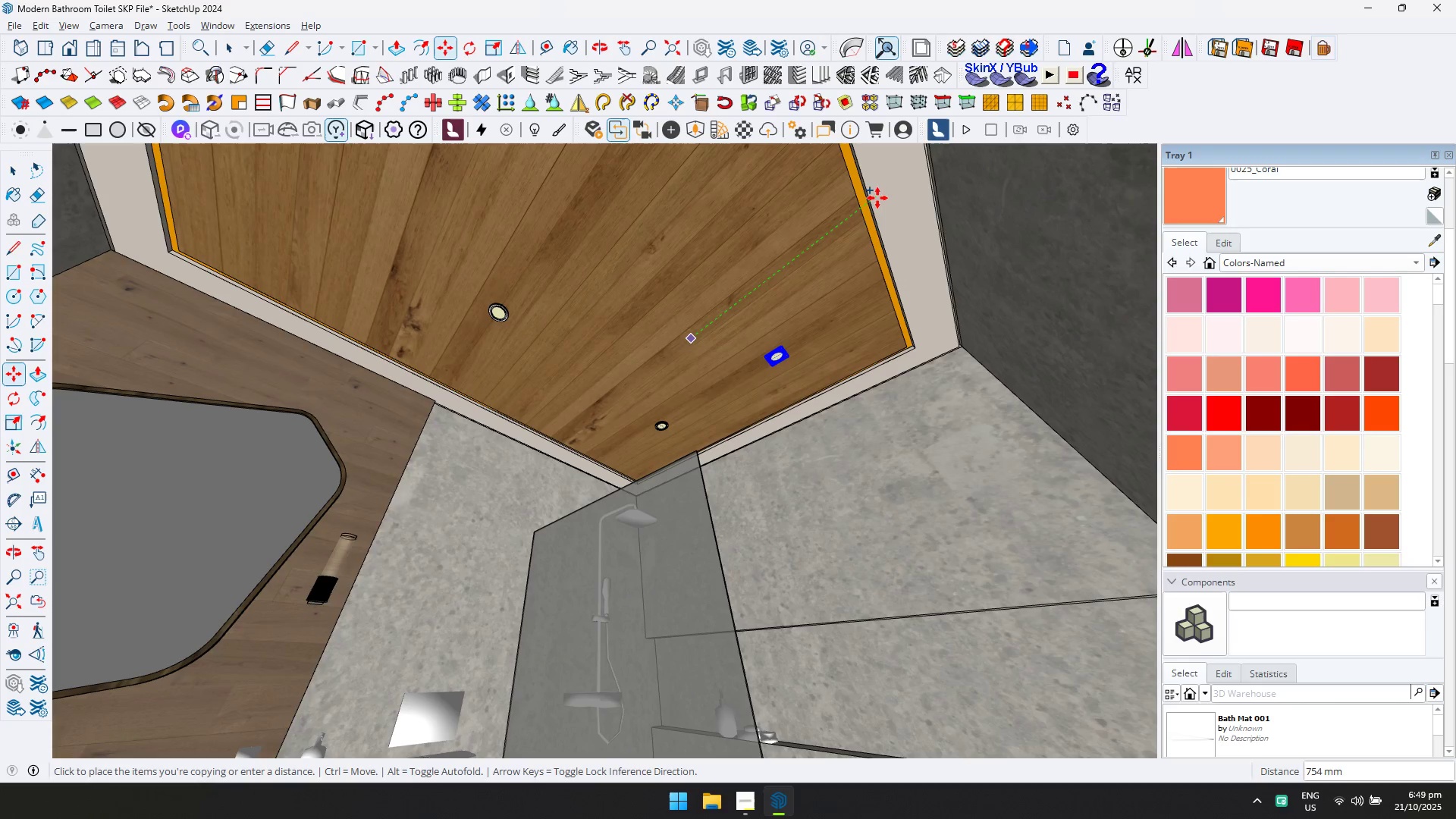 
key(Escape)
 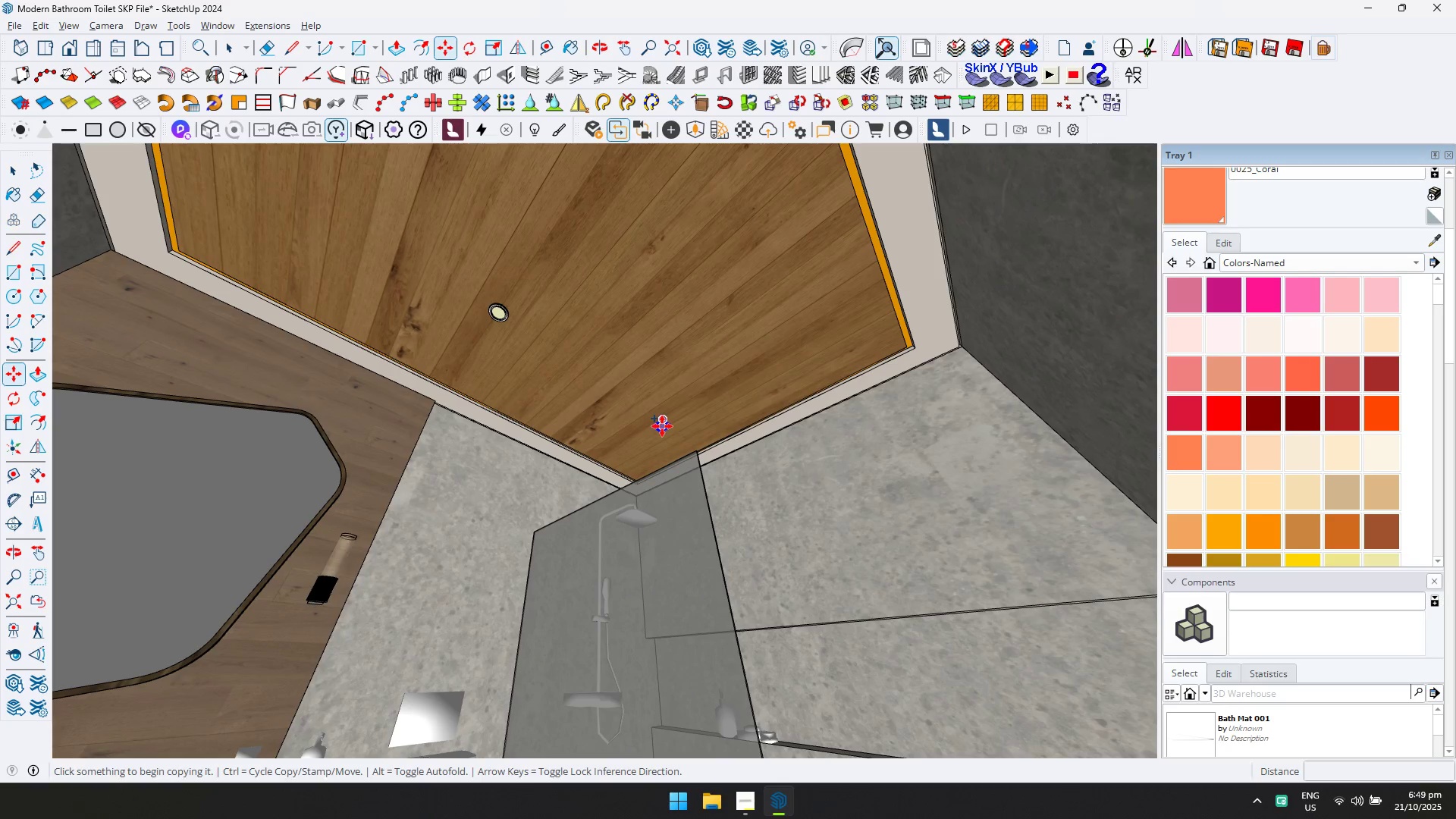 
left_click([662, 426])
 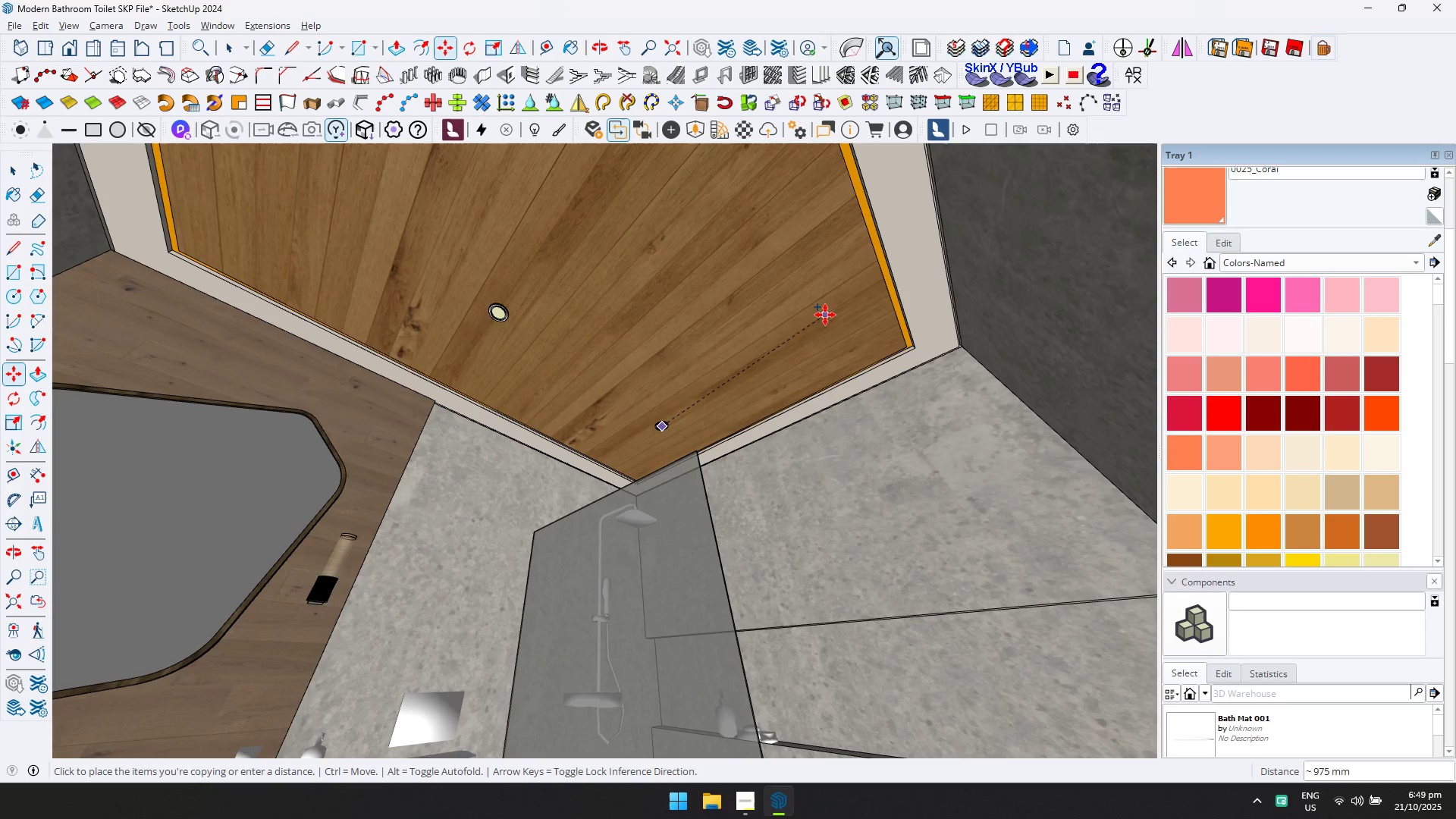 
left_click([827, 317])
 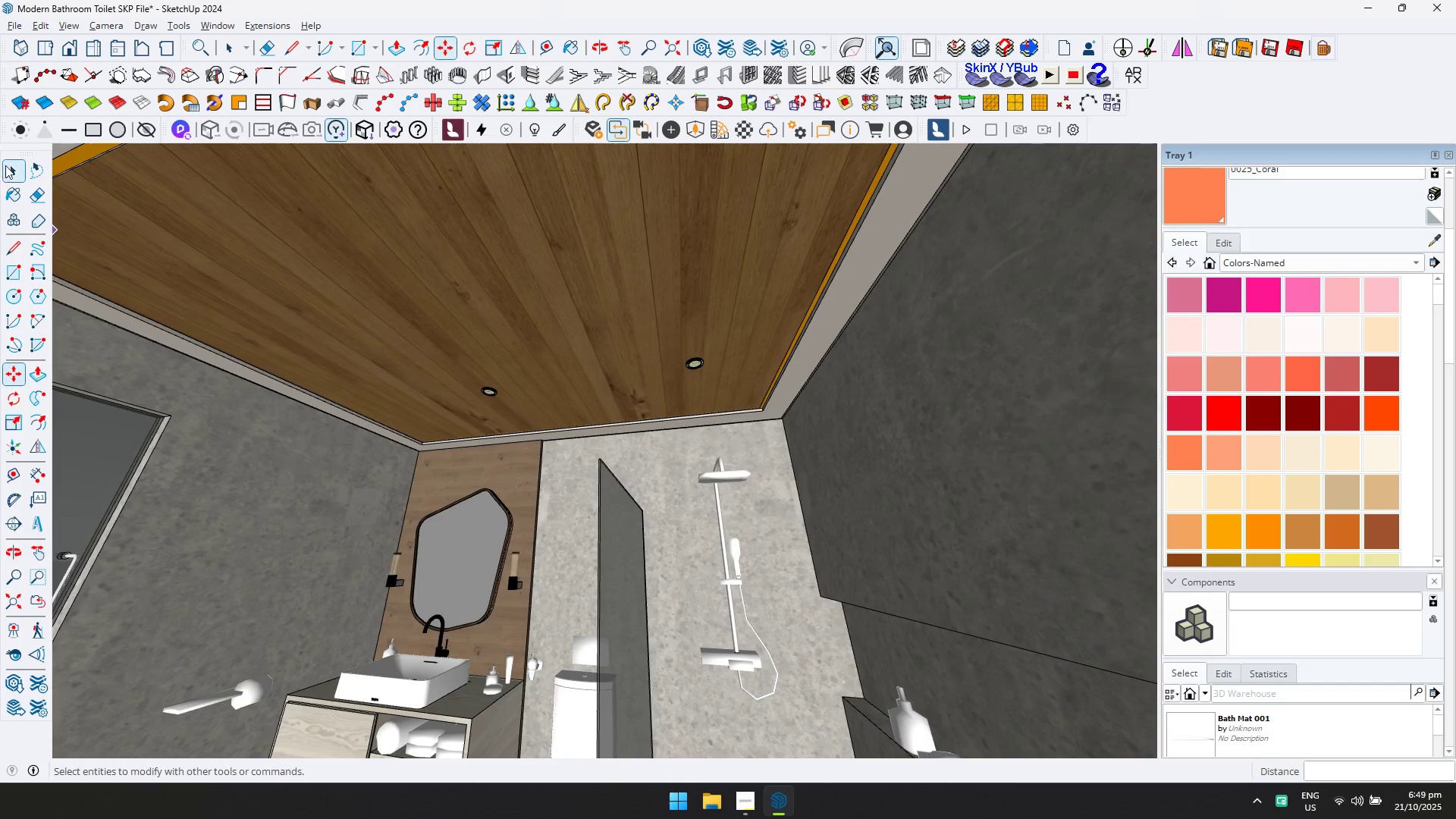 
hold_key(key=ControlLeft, duration=1.51)
 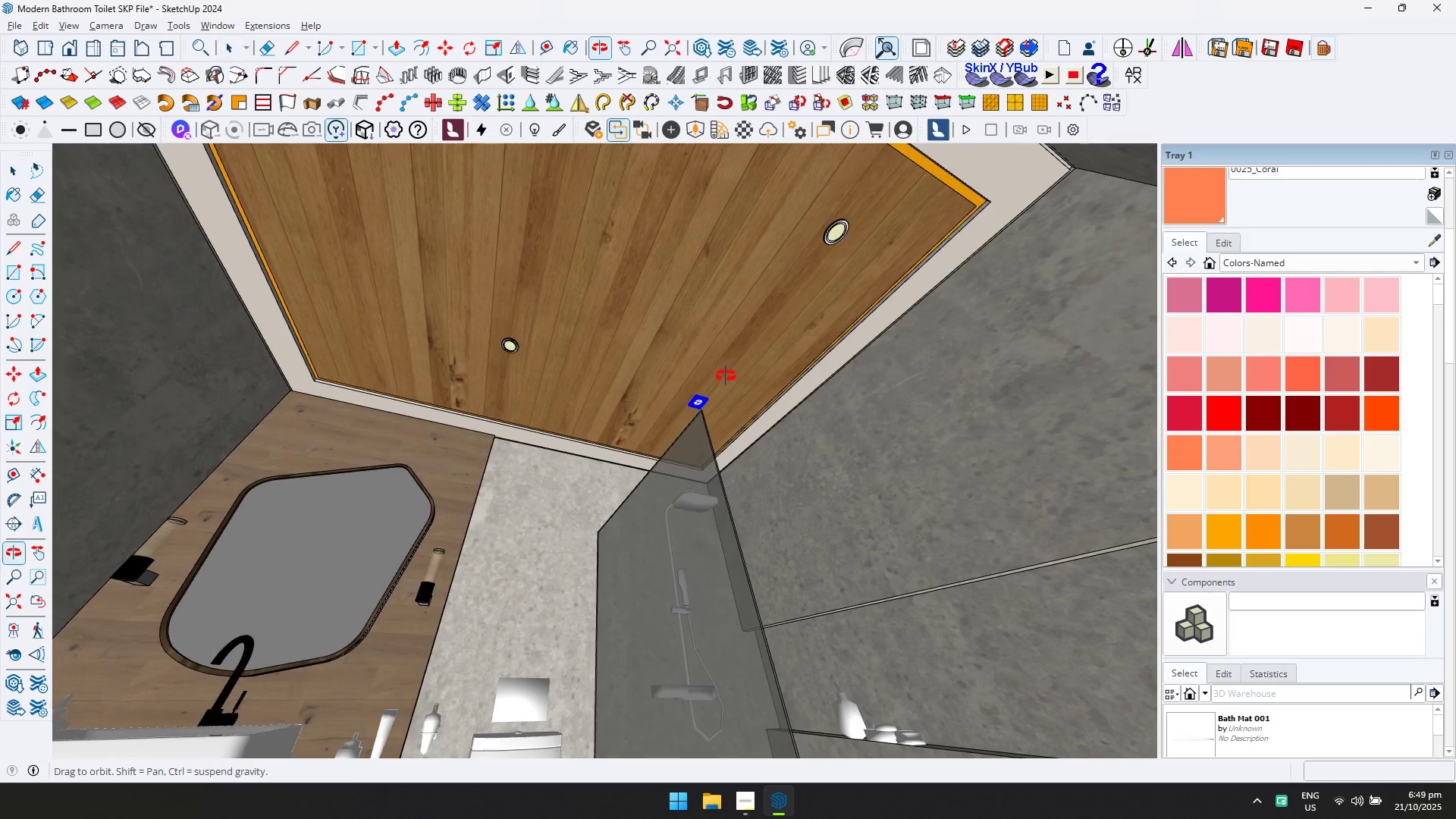 
hold_key(key=ControlLeft, duration=0.62)
left_click([835, 239])
 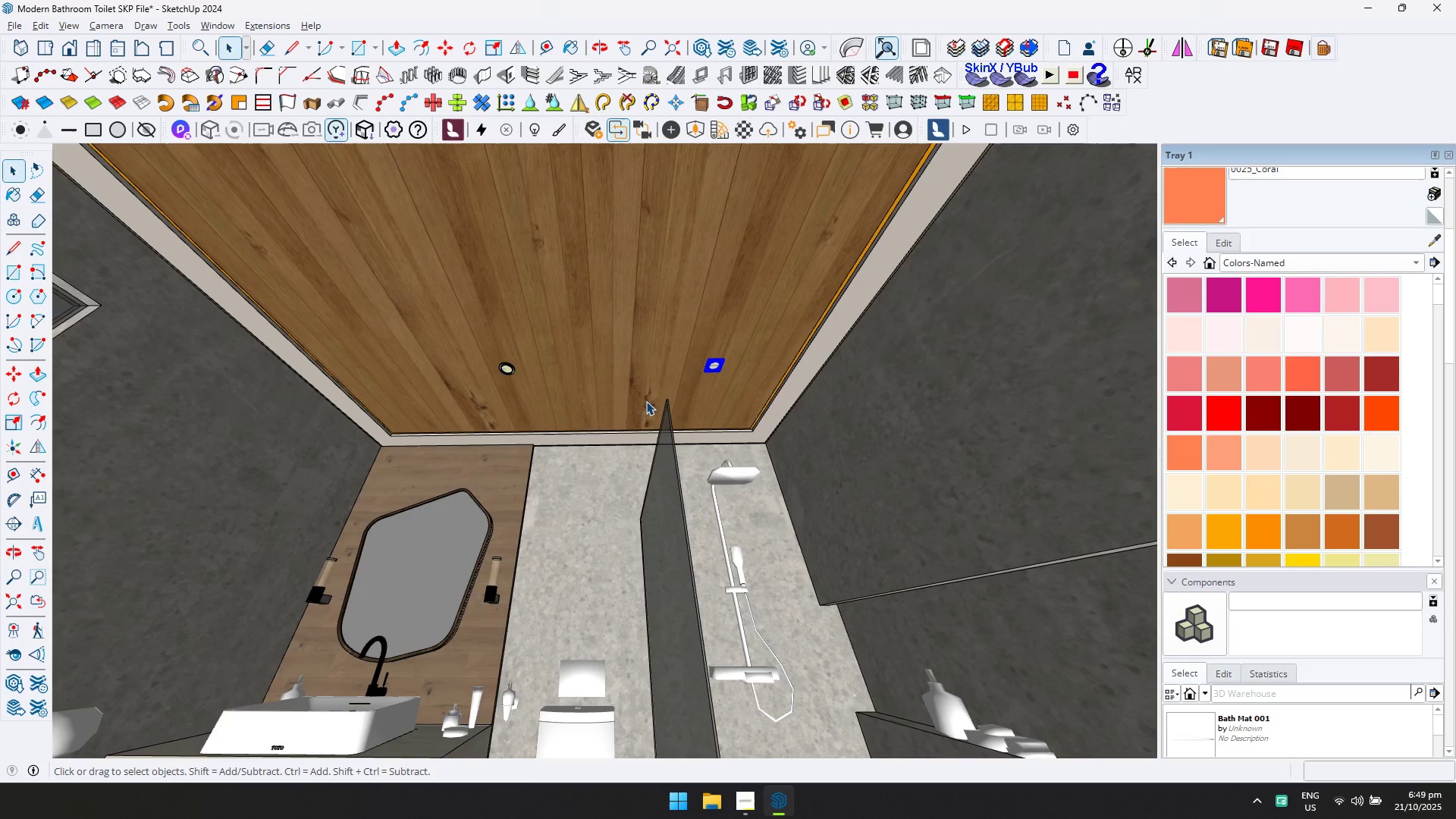 
key(M)
 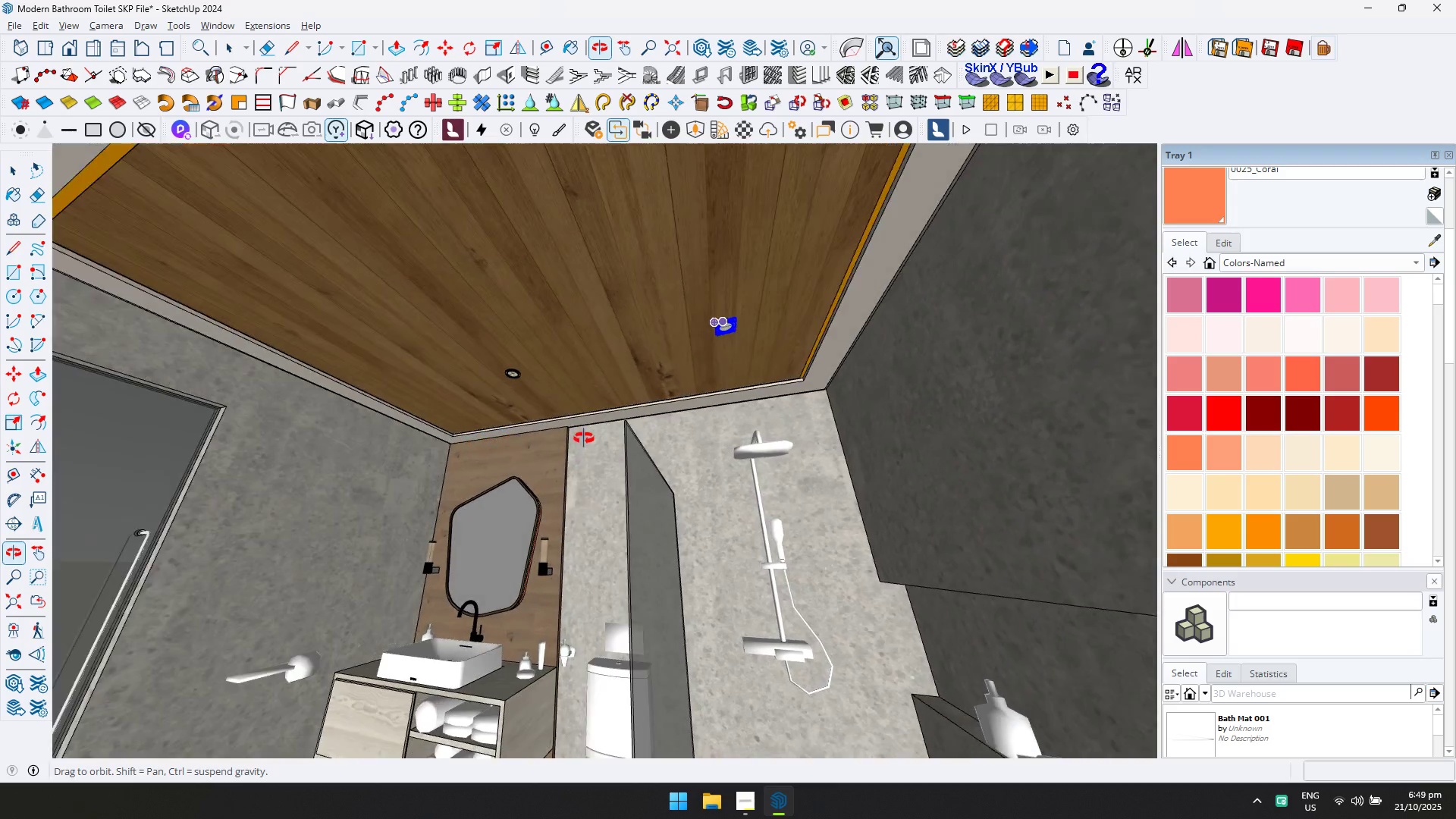 
left_click_drag(start_coordinate=[702, 286], to_coordinate=[706, 287])
 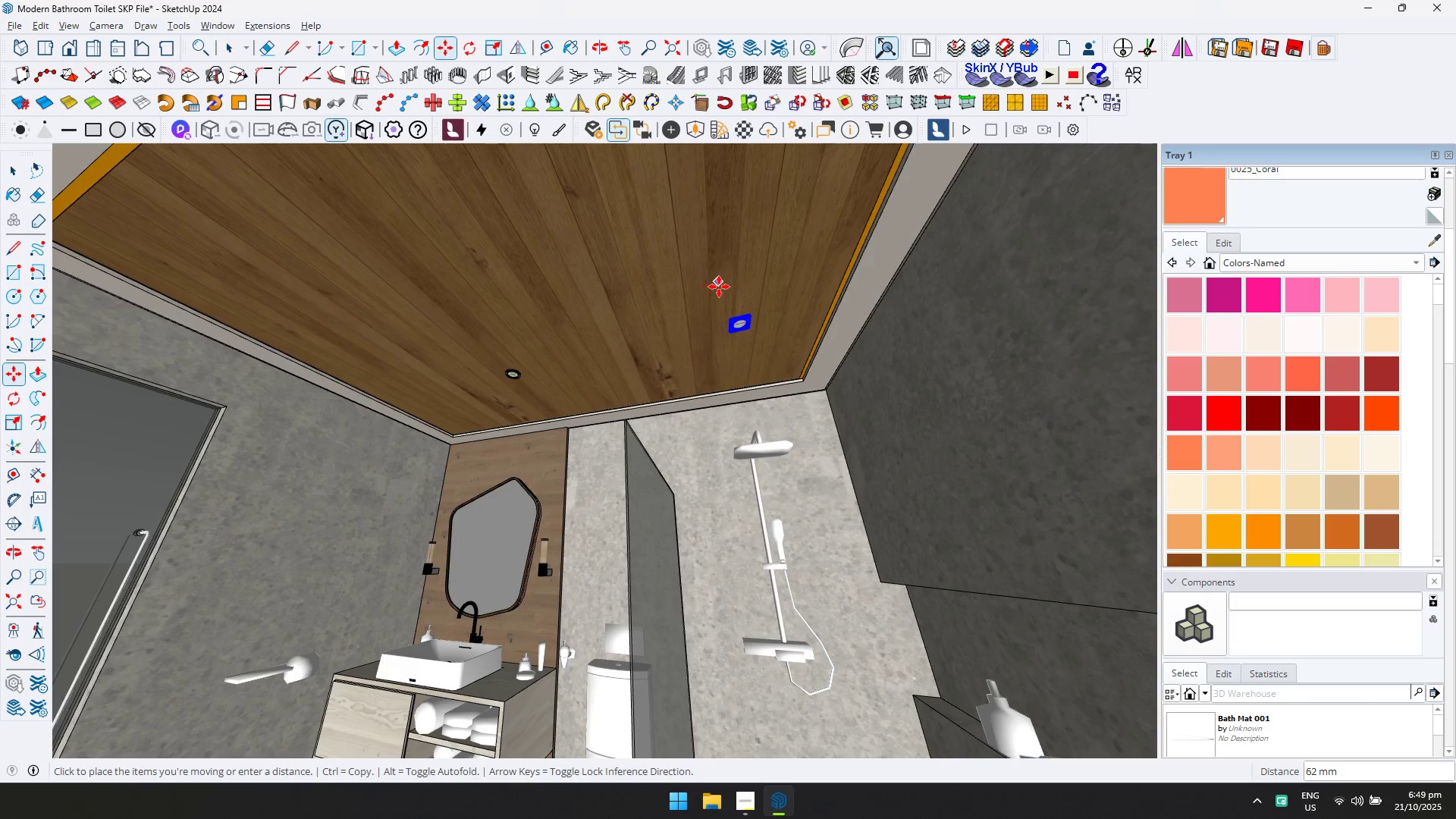 
left_click([720, 287])
 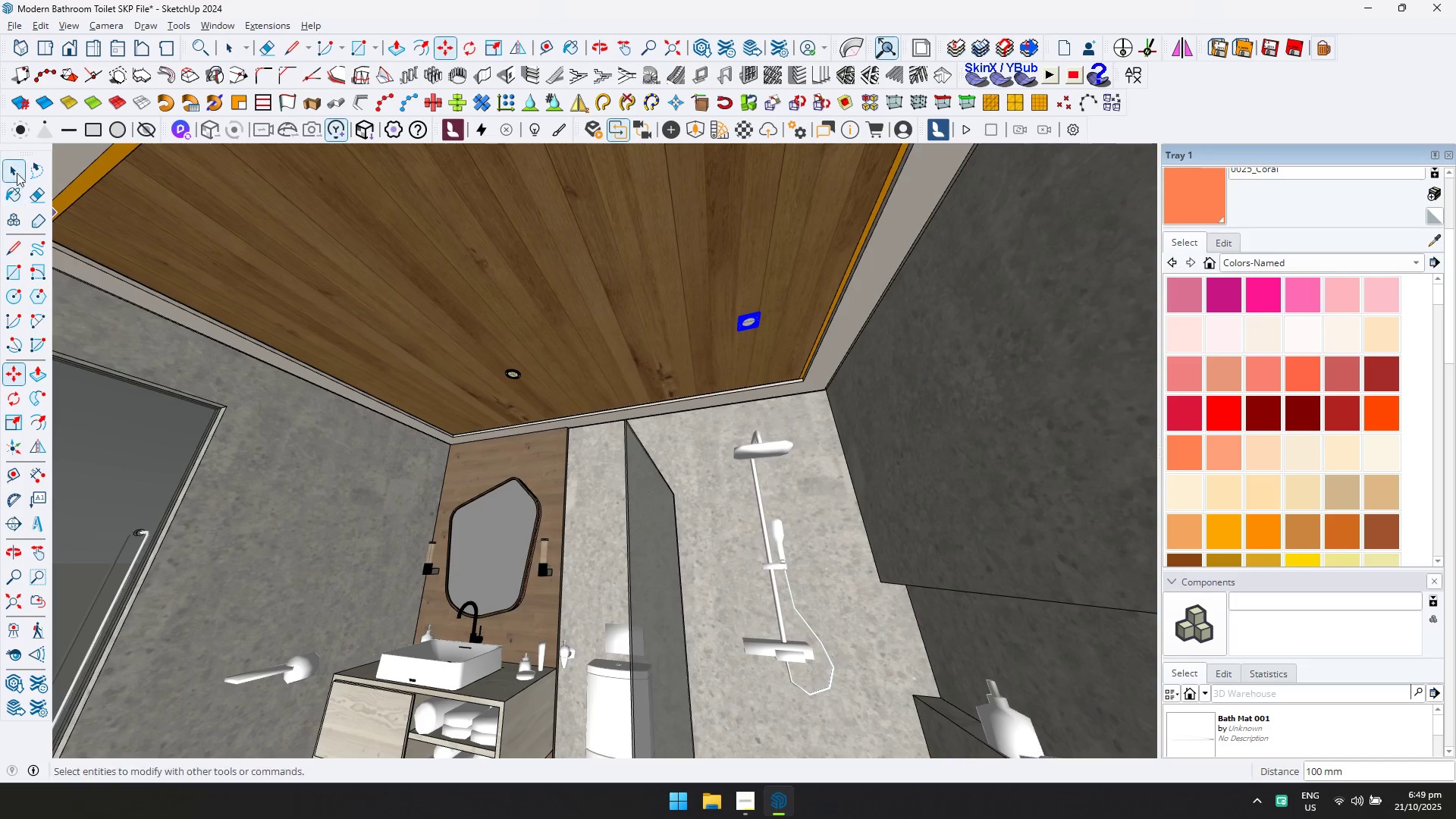 
key(Shift+ShiftLeft)
 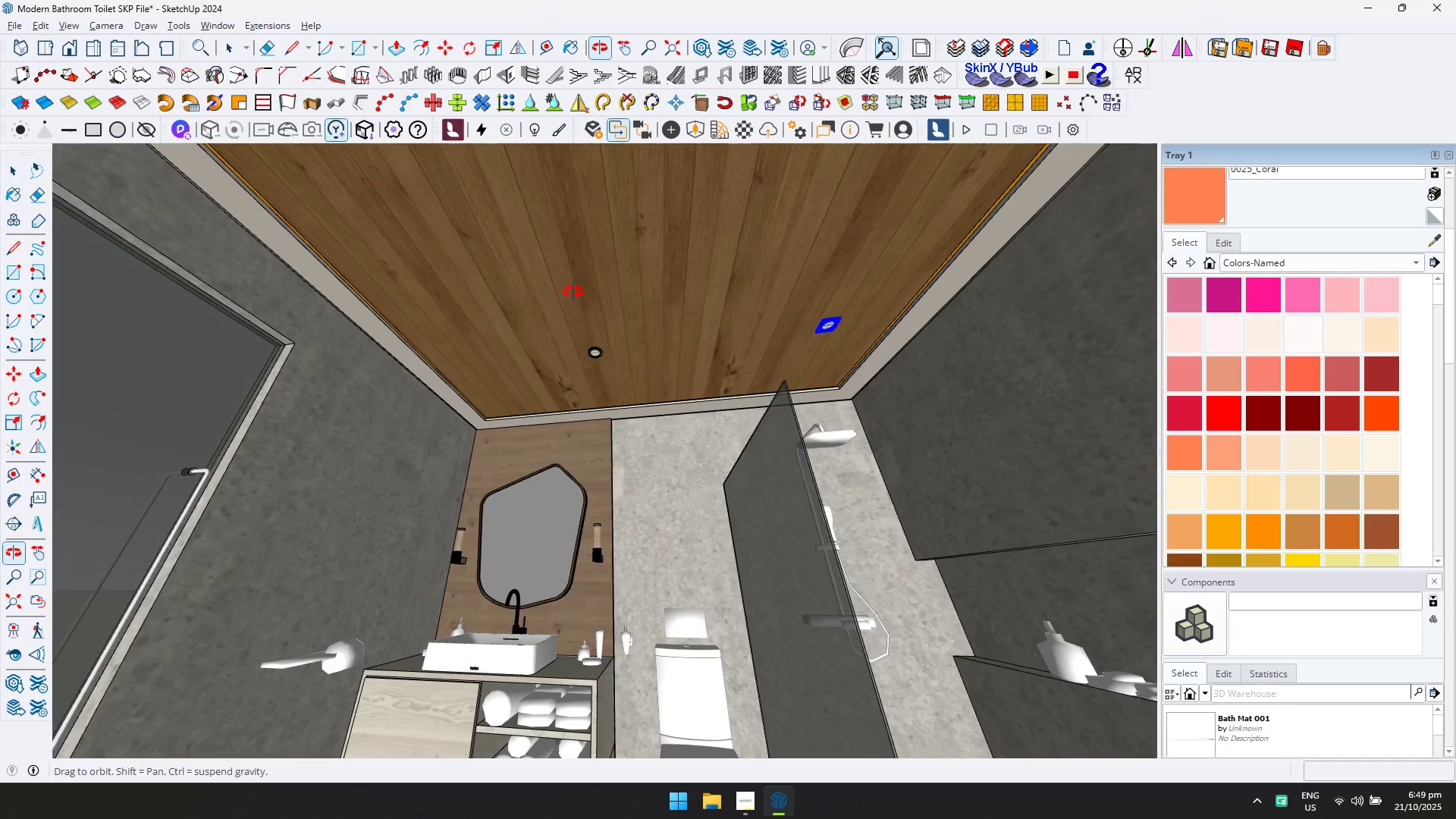 
scroll: coordinate [598, 353], scroll_direction: up, amount: 10.0
 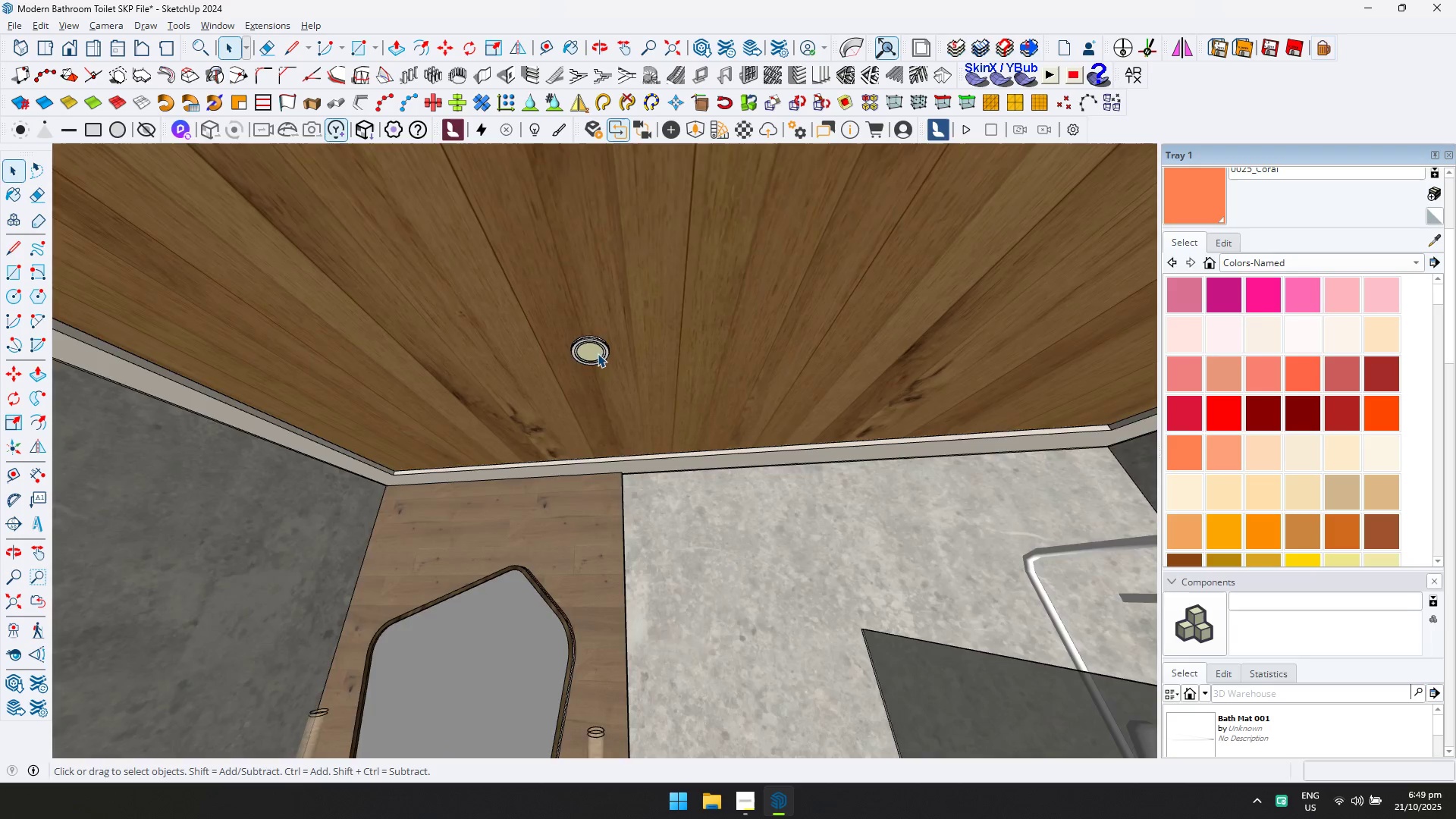 
double_click([598, 353])
 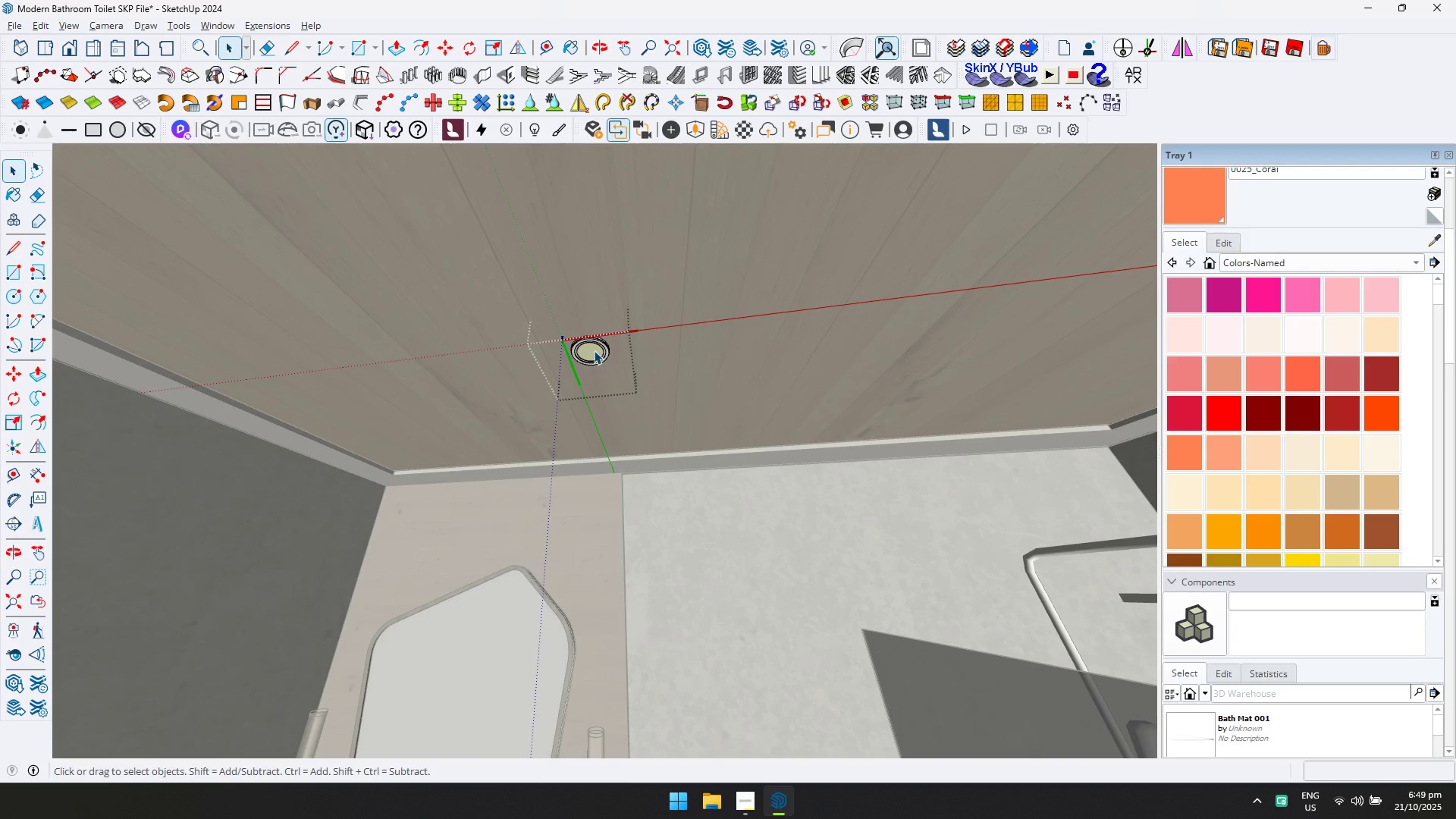 
triple_click([594, 350])
 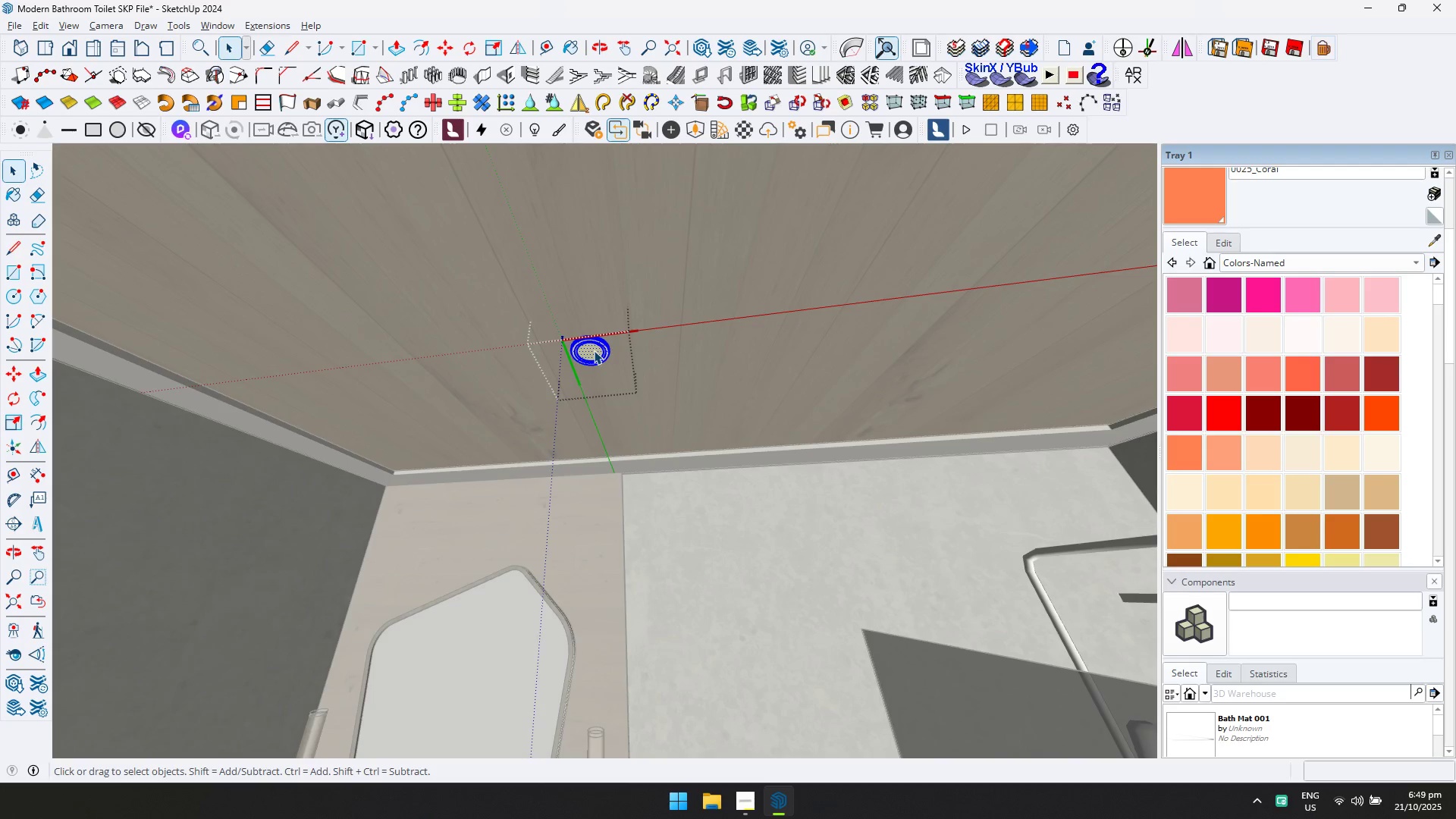 
triple_click([594, 350])
 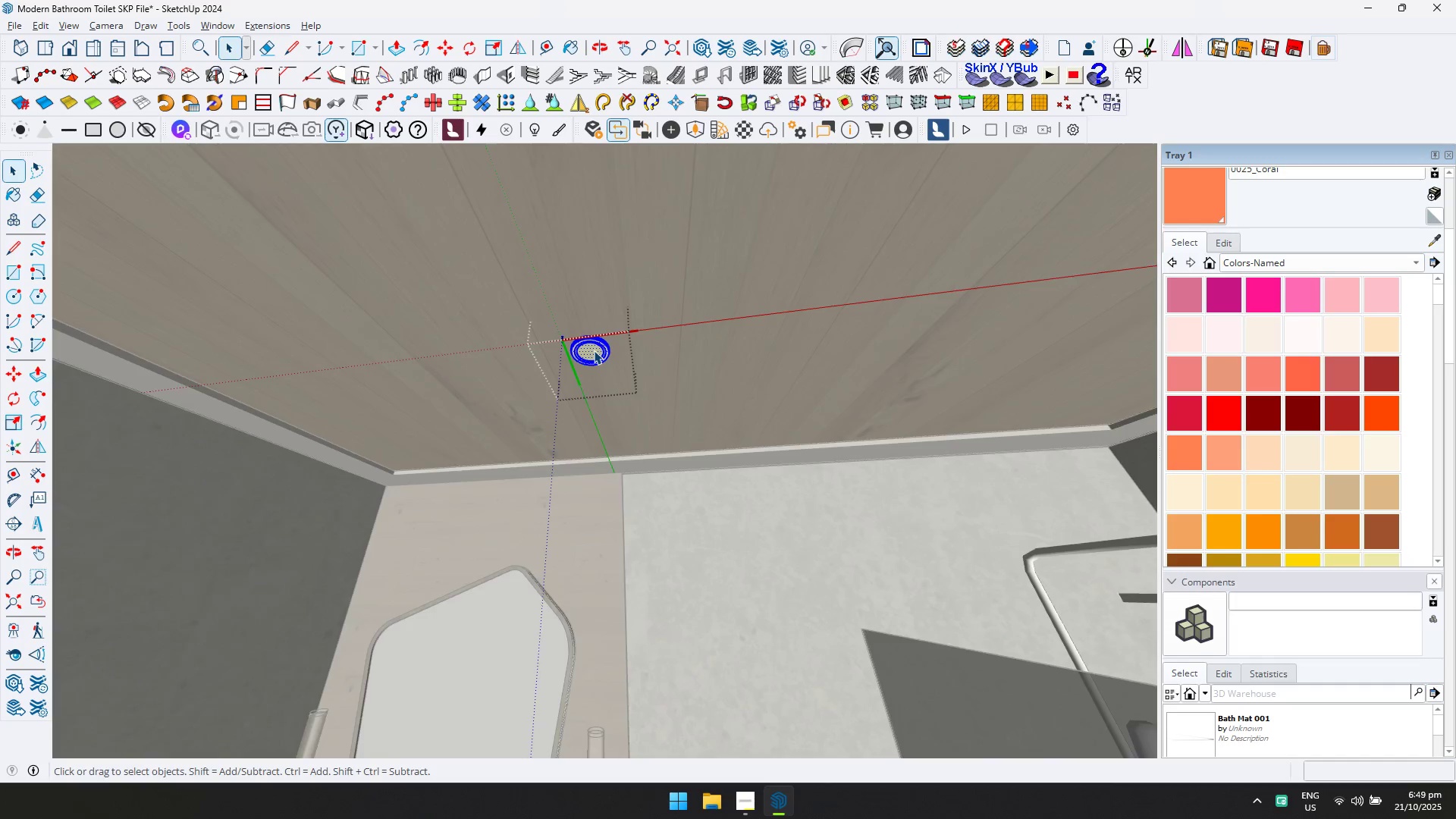 
scroll: coordinate [594, 350], scroll_direction: up, amount: 4.0
 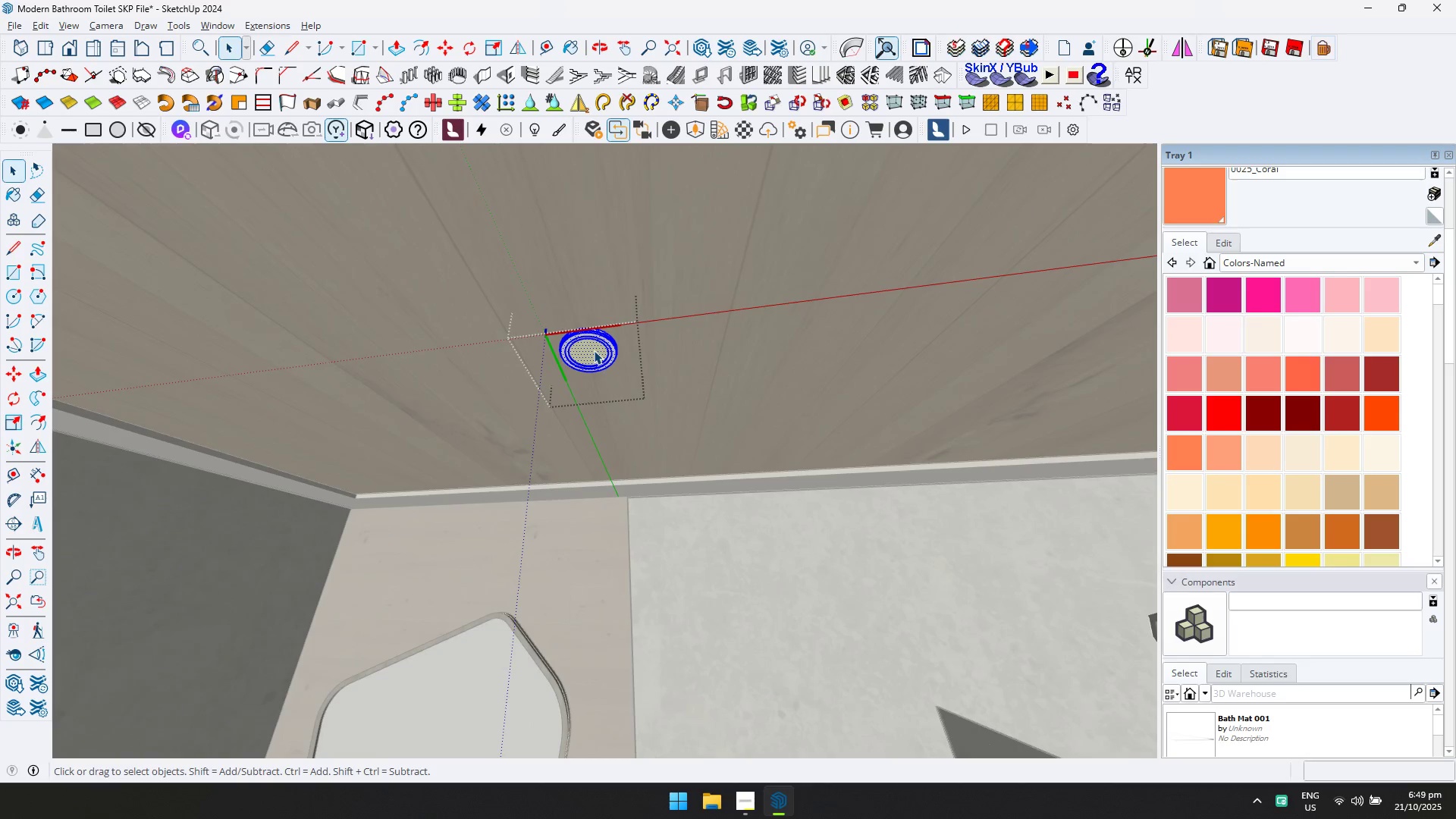 
left_click([594, 350])
 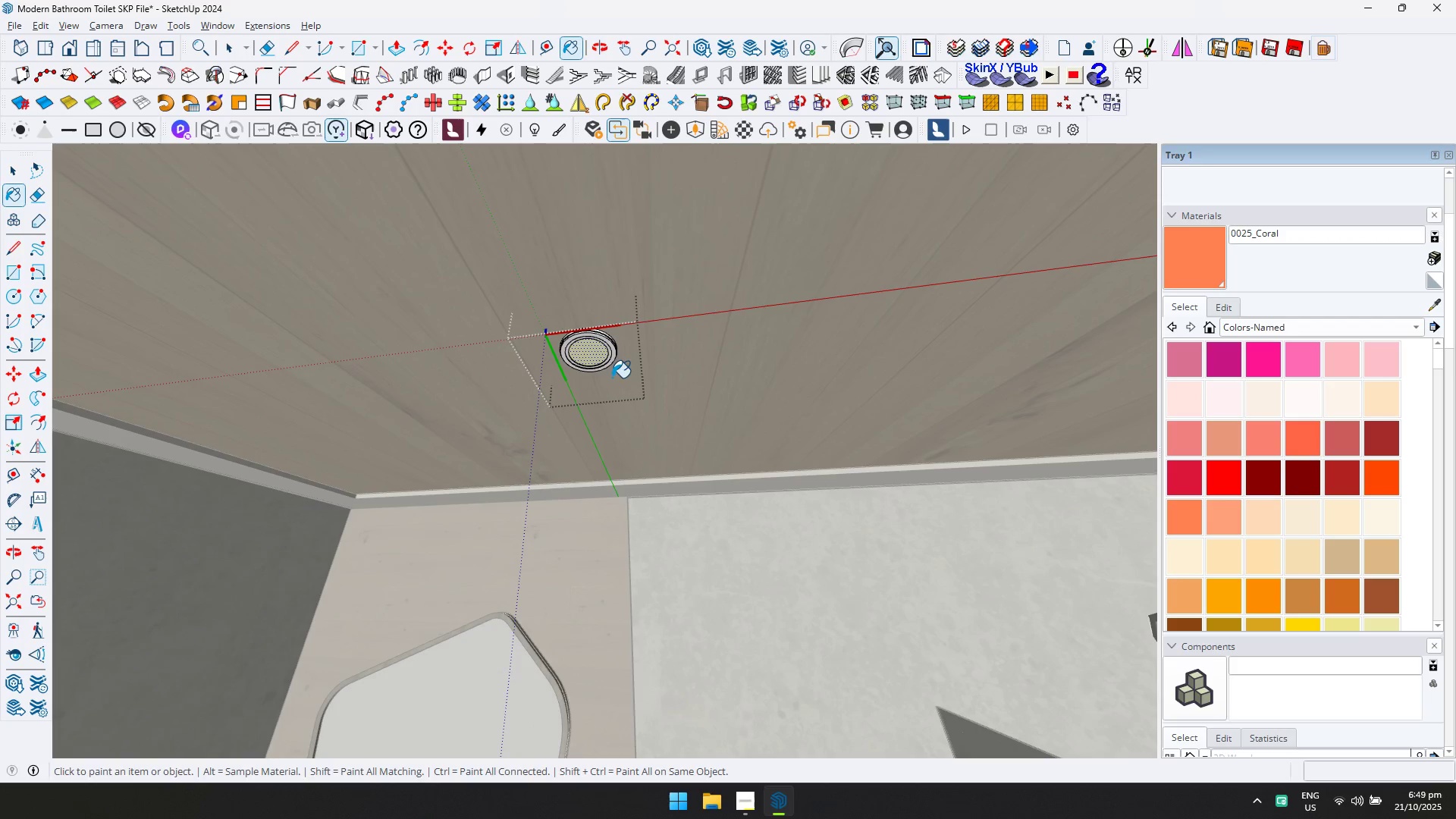 
left_click([7, 170])
 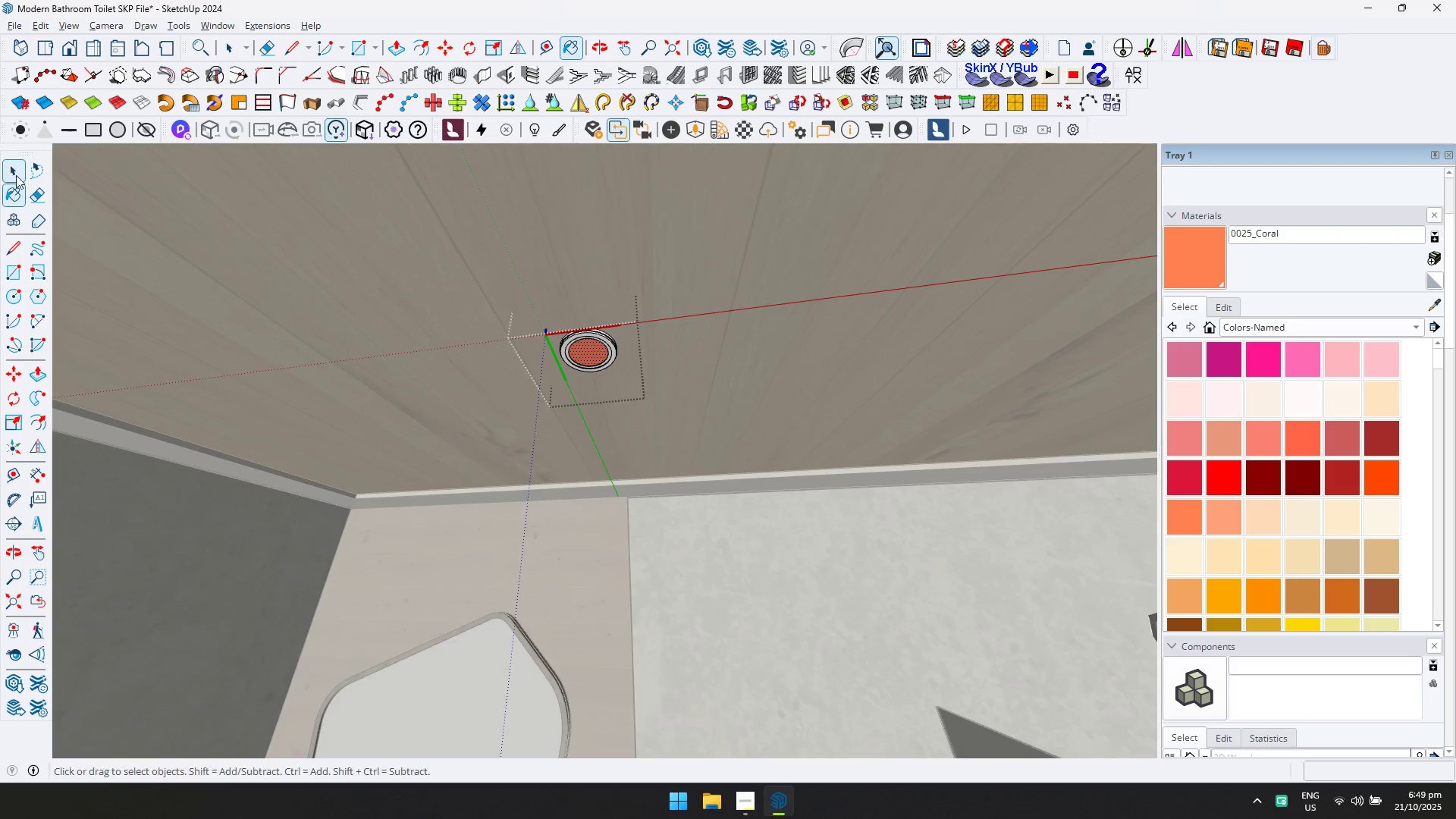 
key(Escape)
 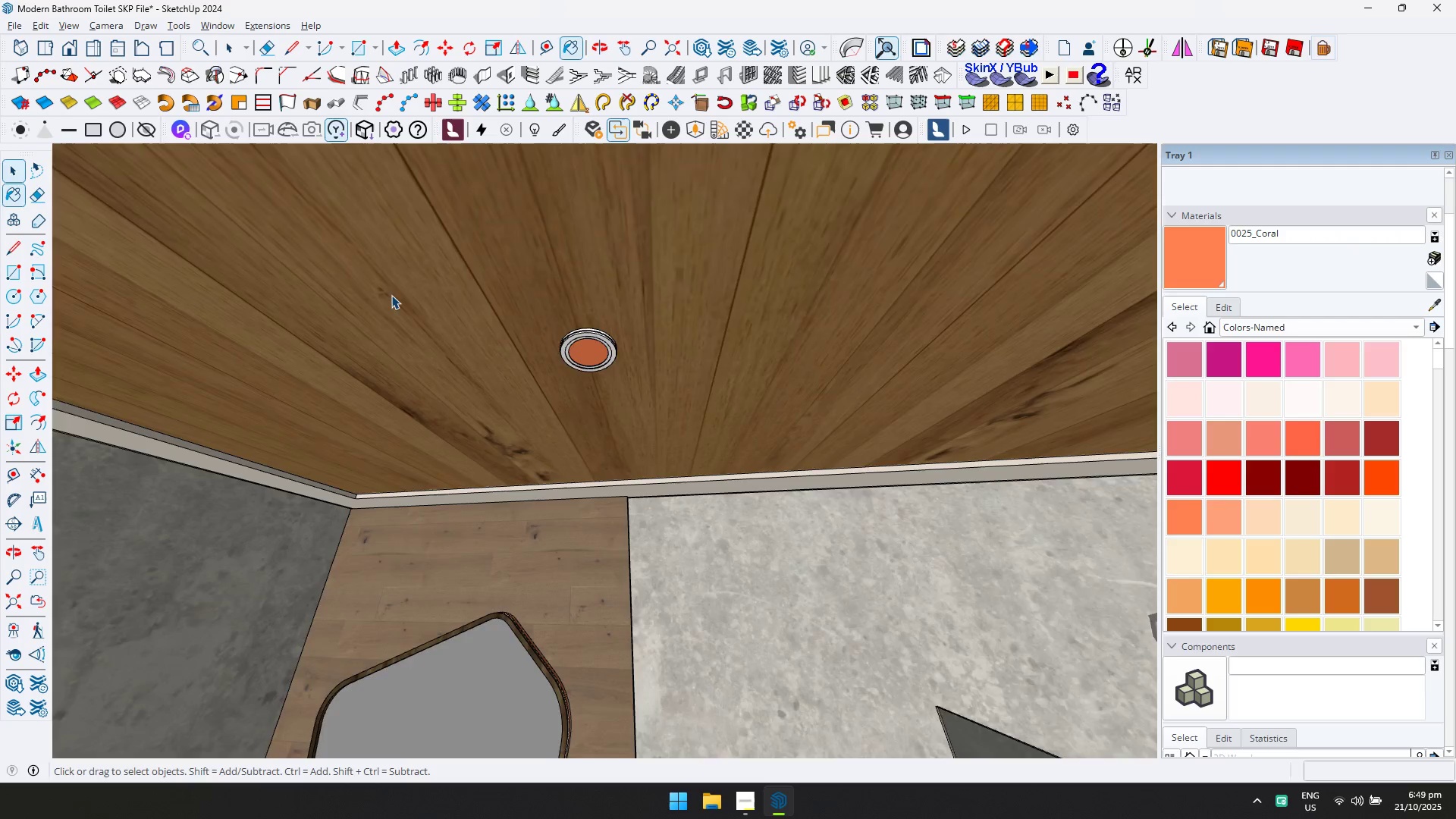 
scroll: coordinate [569, 389], scroll_direction: down, amount: 8.0
 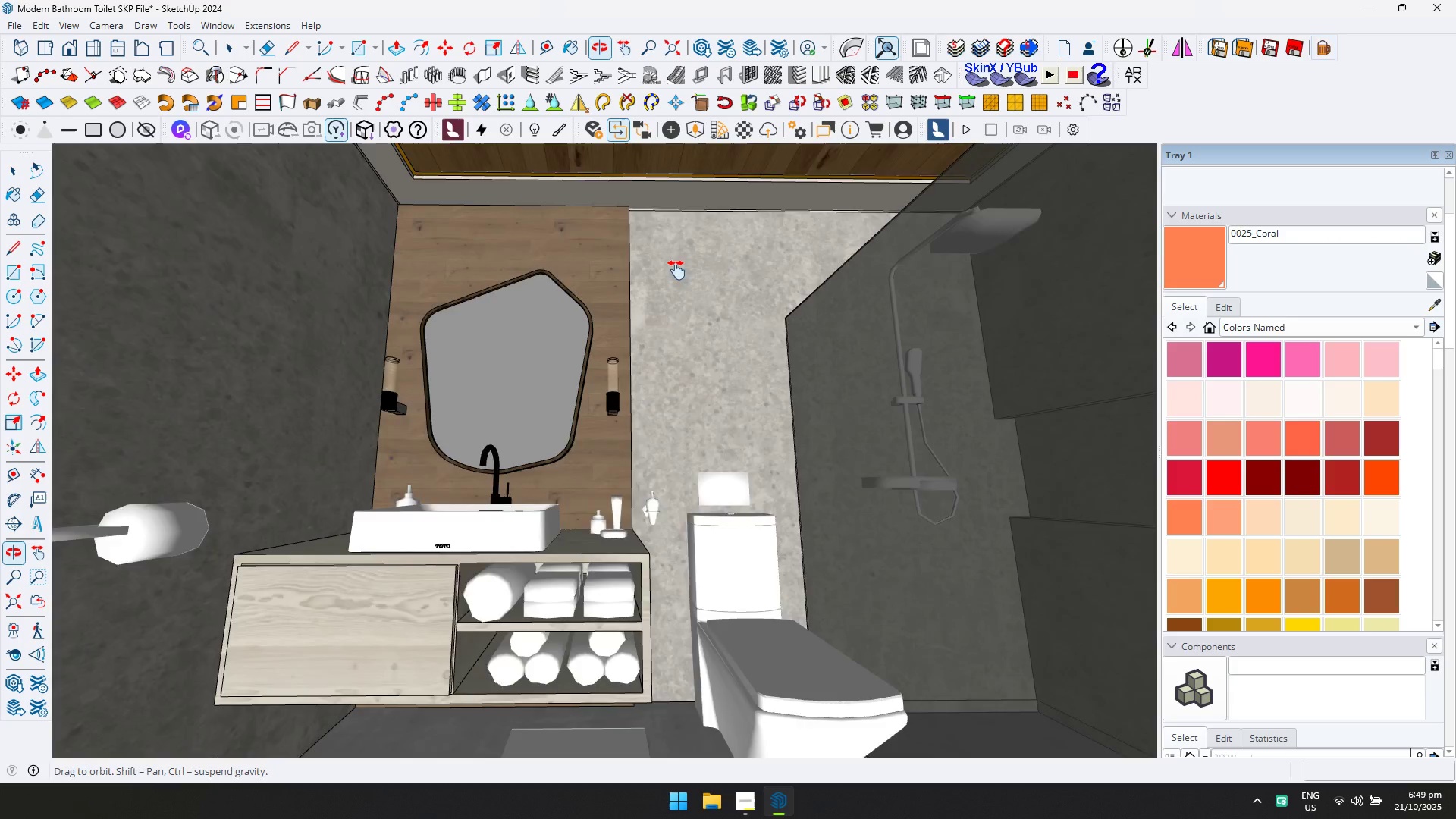 
key(Escape)
 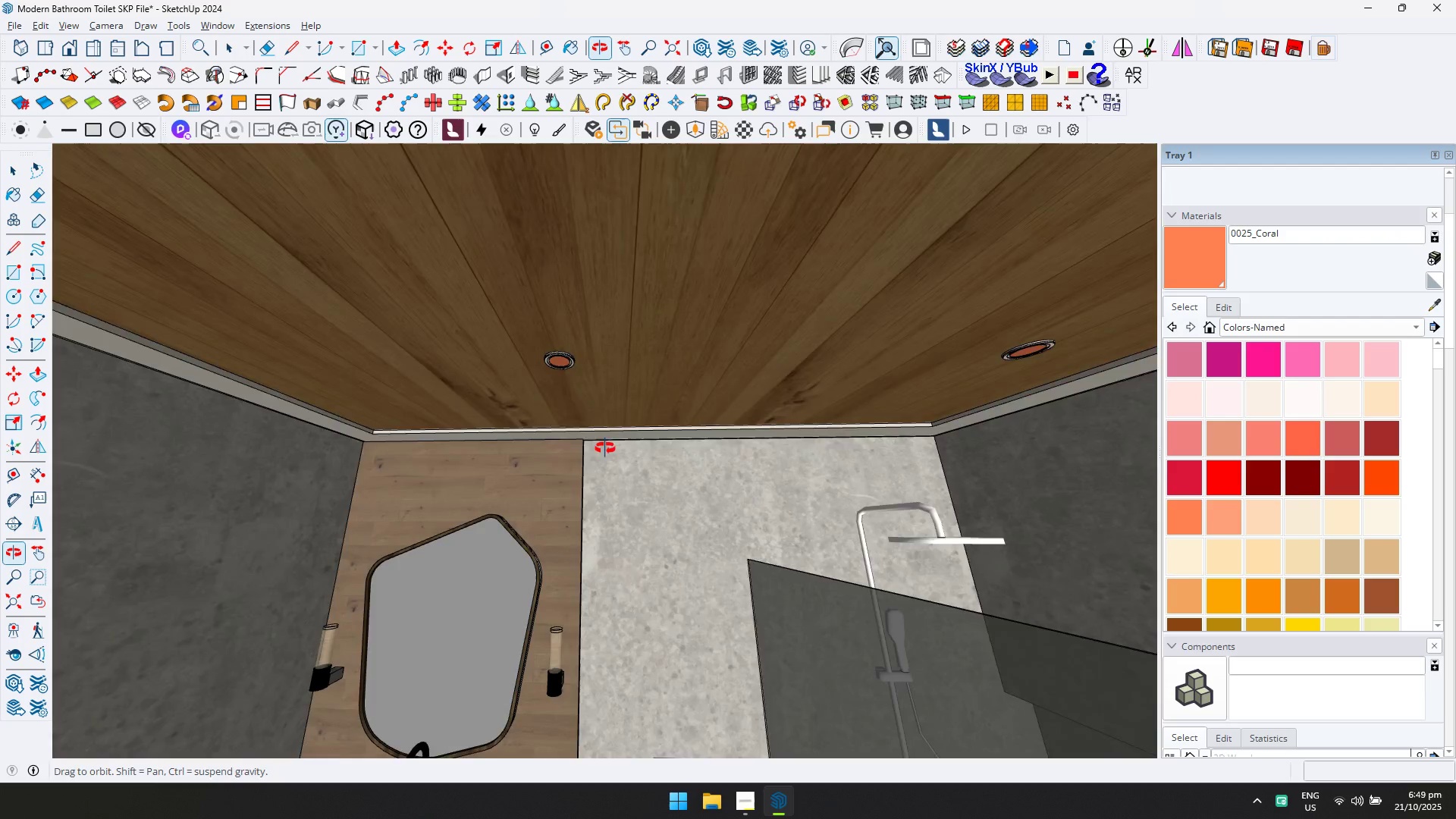 
hold_key(key=ShiftLeft, duration=0.36)
 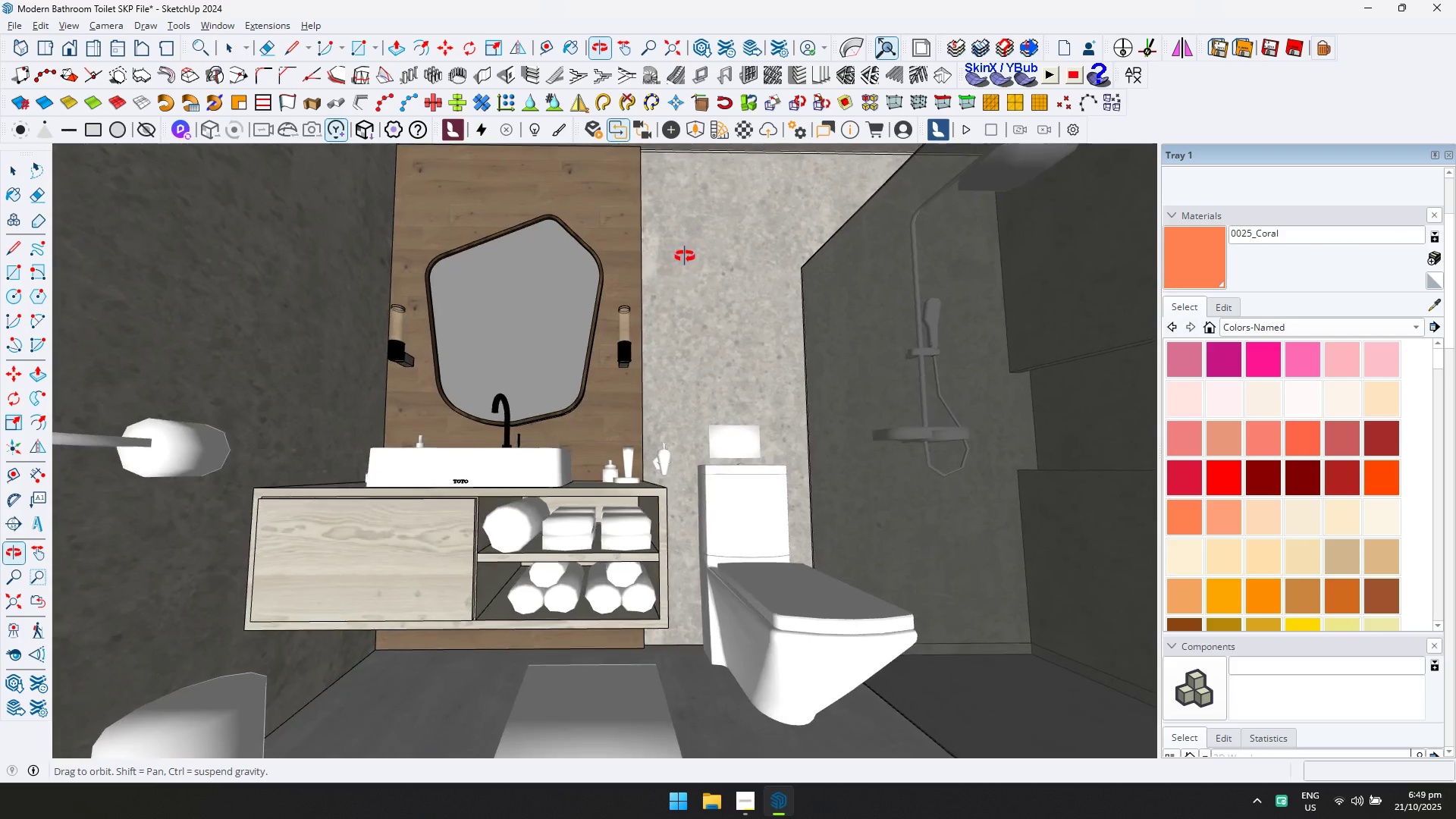 
hold_key(key=ShiftLeft, duration=0.33)
 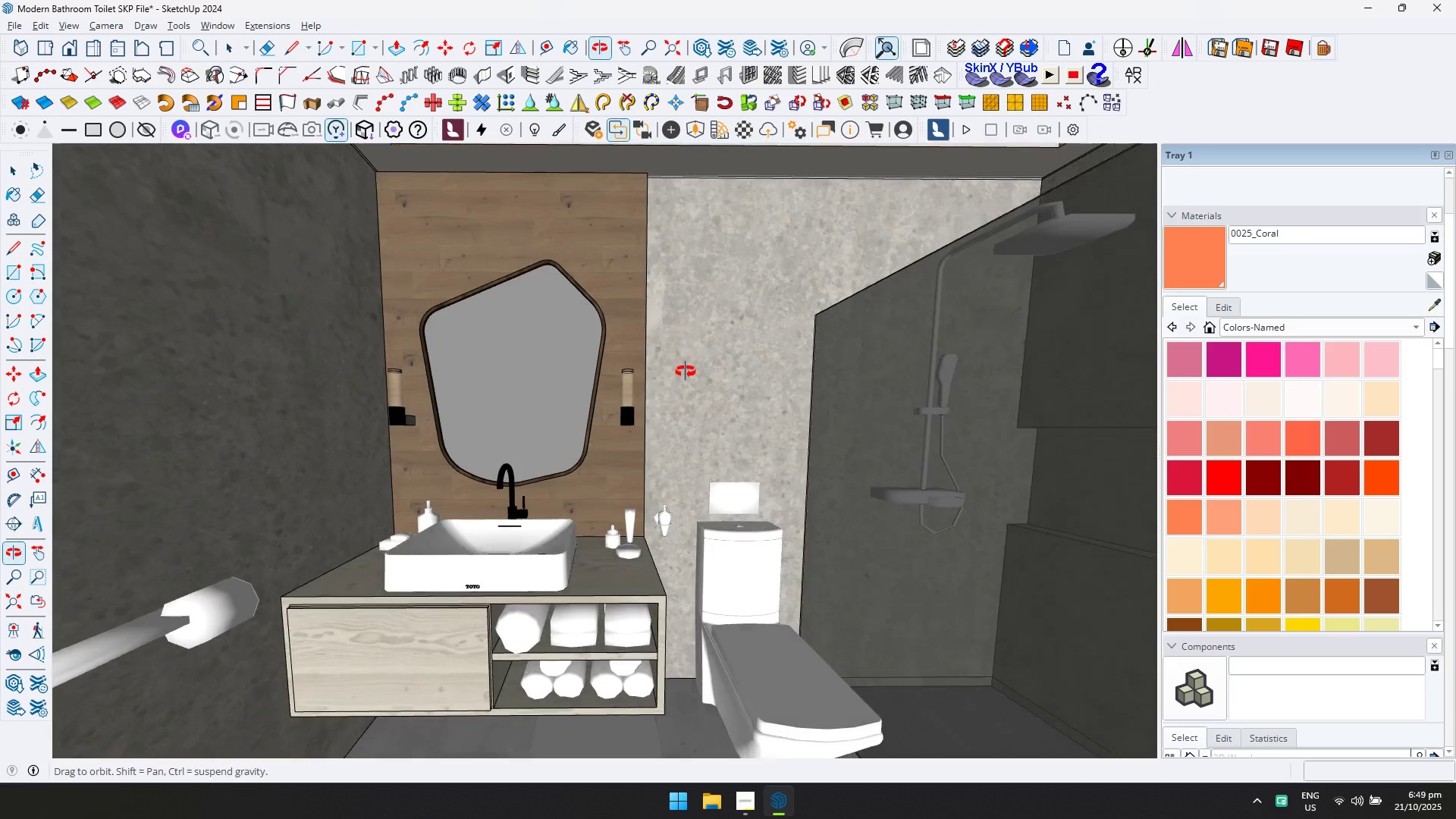 
hold_key(key=ShiftLeft, duration=1.52)
 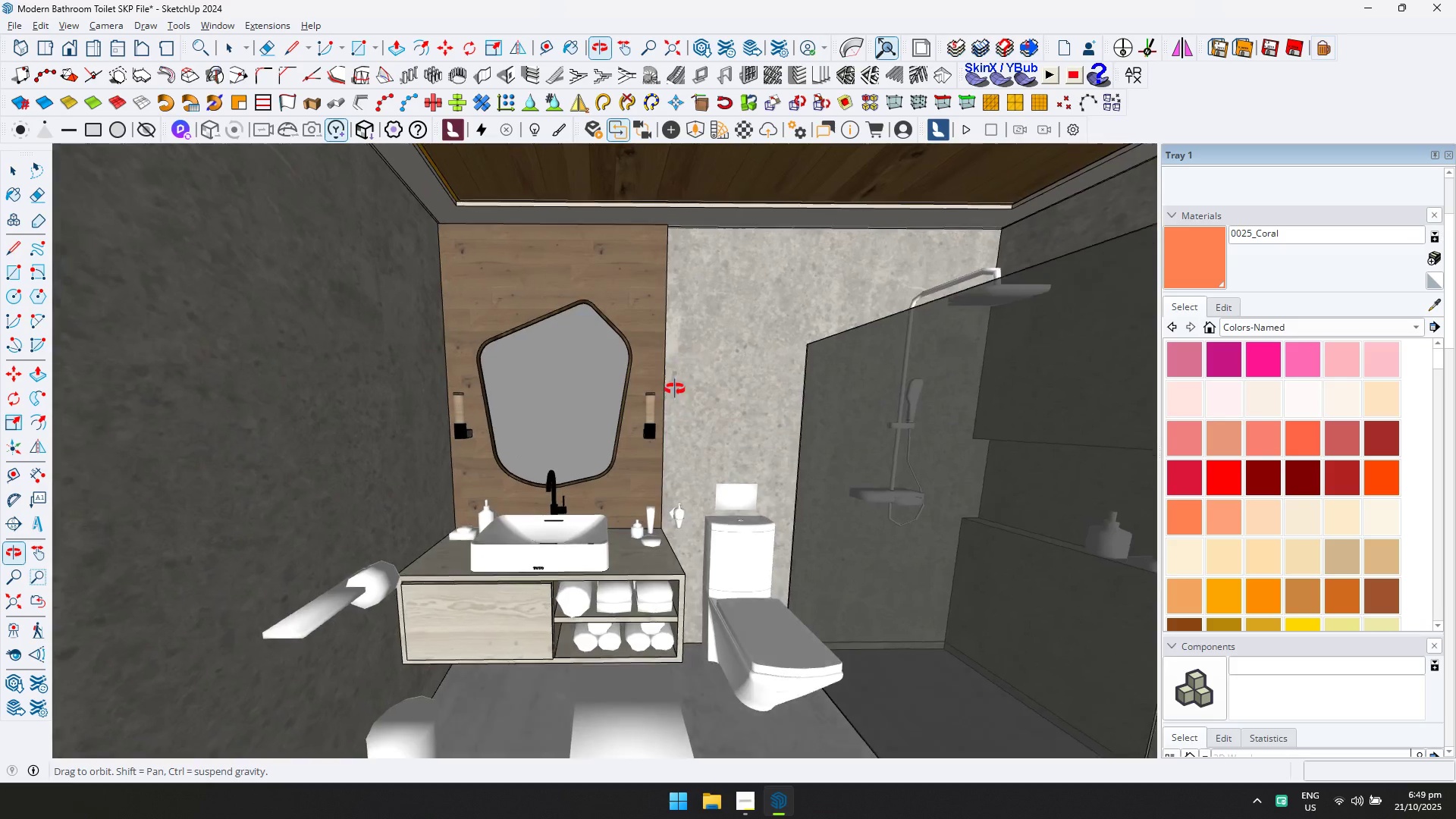 
hold_key(key=ShiftLeft, duration=0.47)
 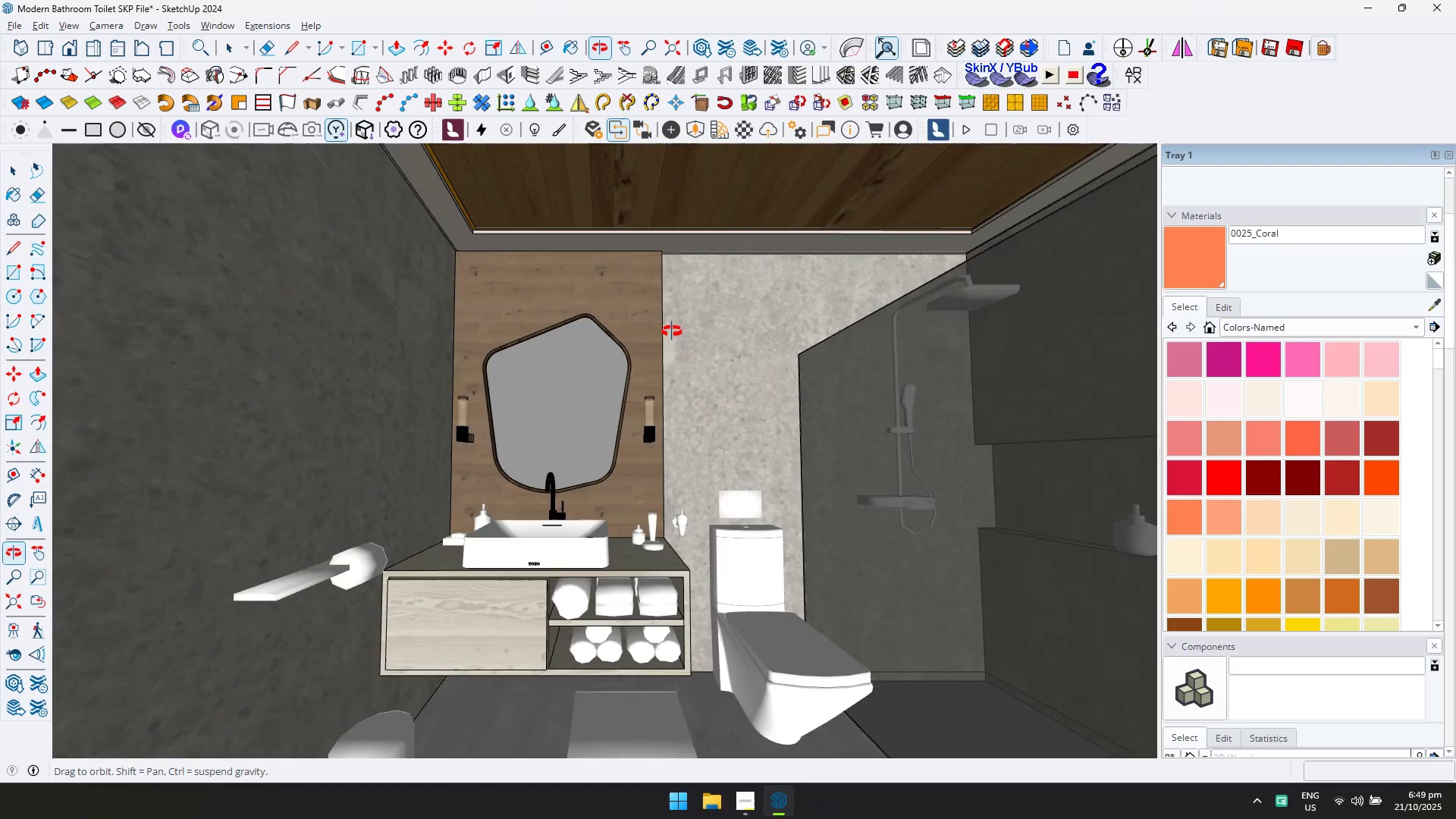 
hold_key(key=ShiftLeft, duration=1.52)
 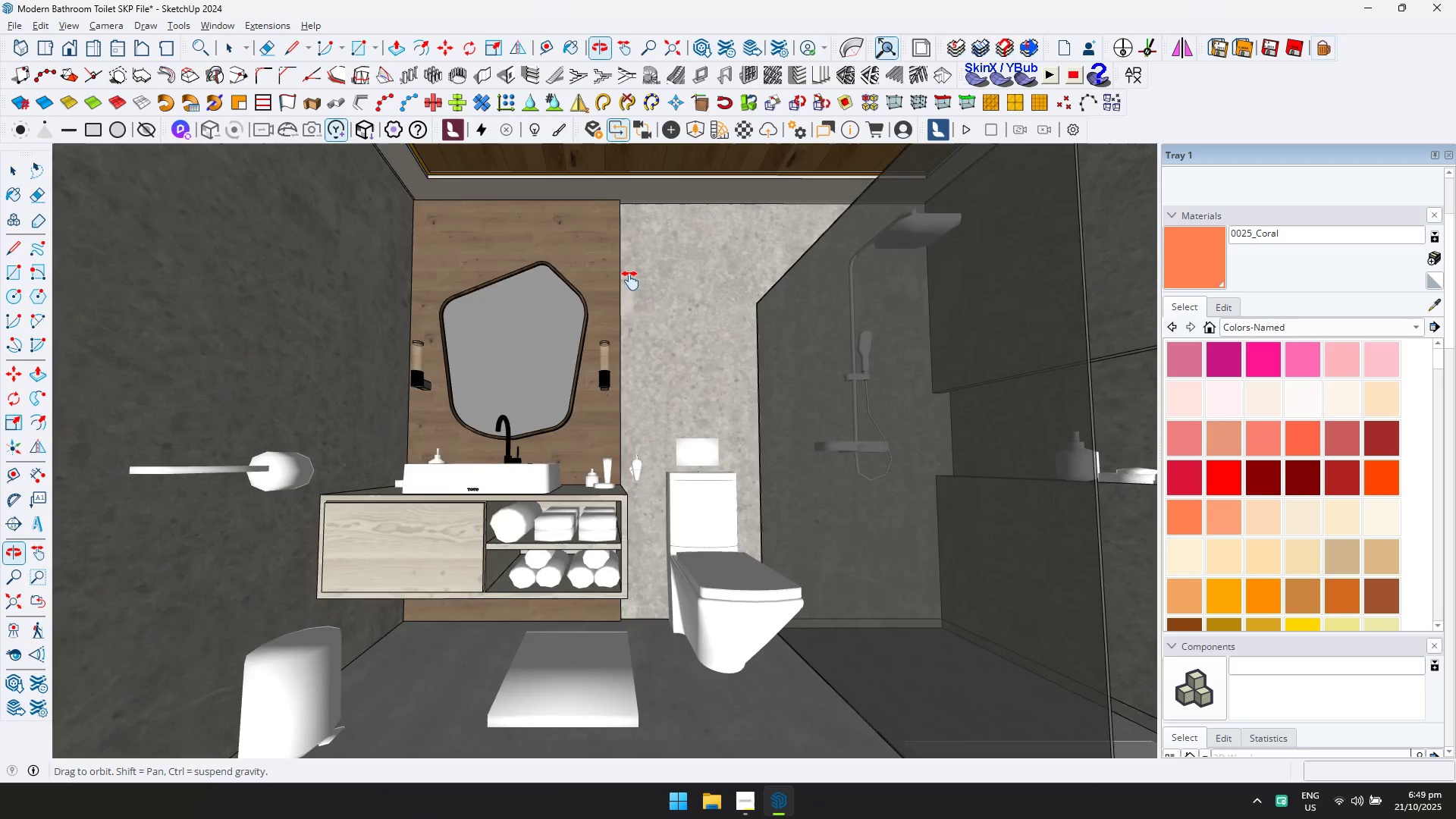 
hold_key(key=ShiftLeft, duration=0.52)
 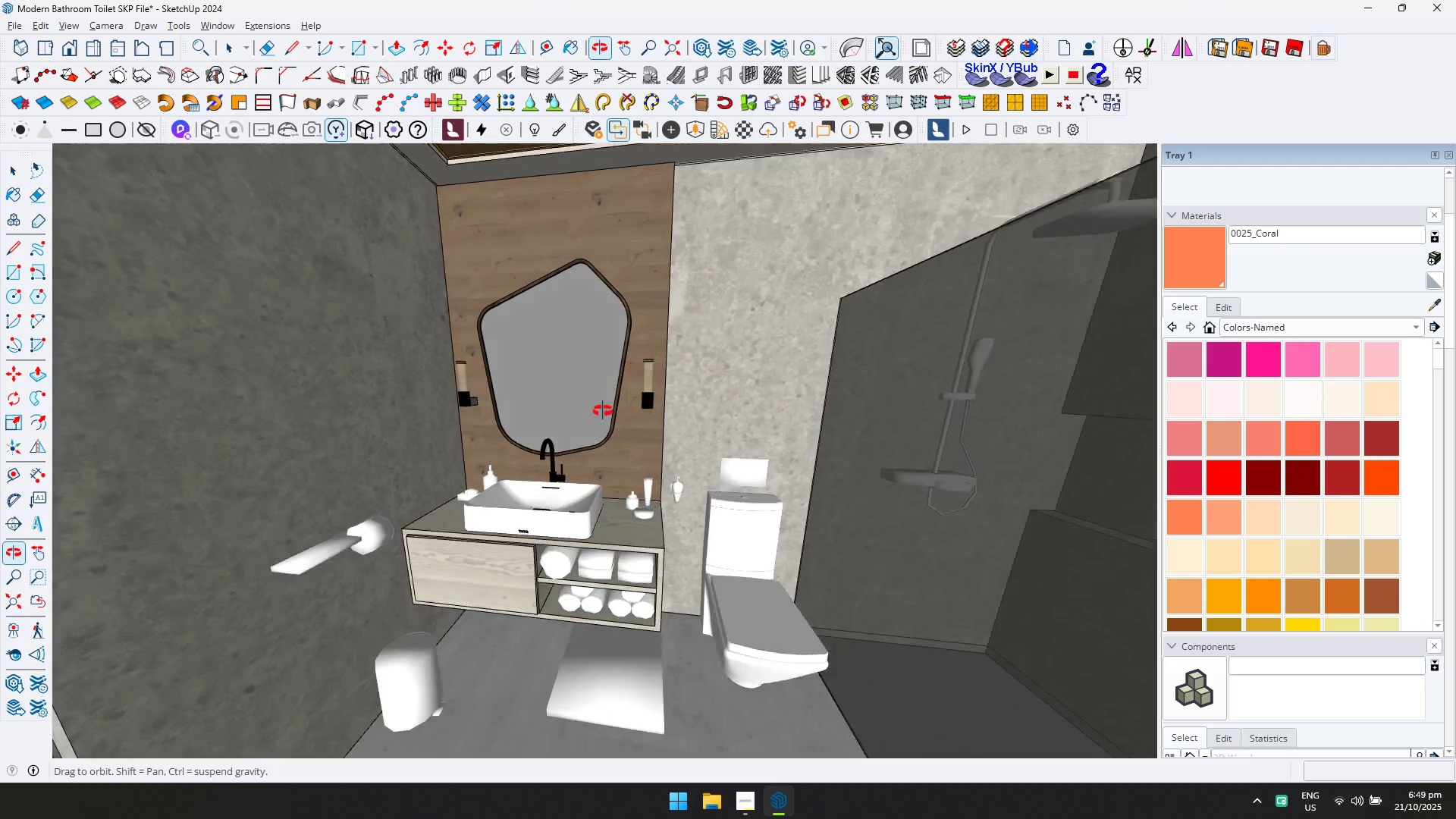 
hold_key(key=ShiftLeft, duration=0.4)
 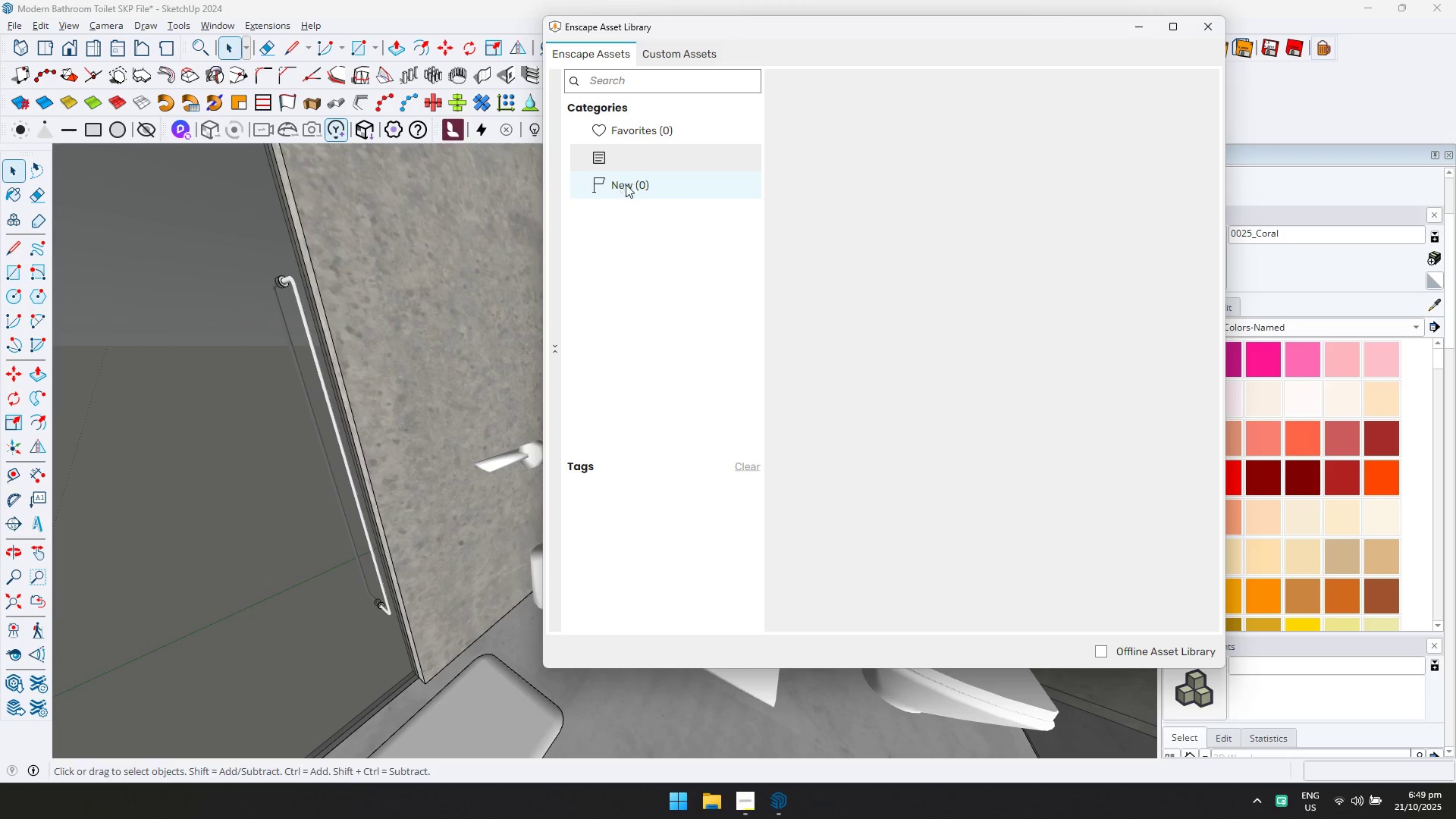 
key(Alt+AltLeft)
 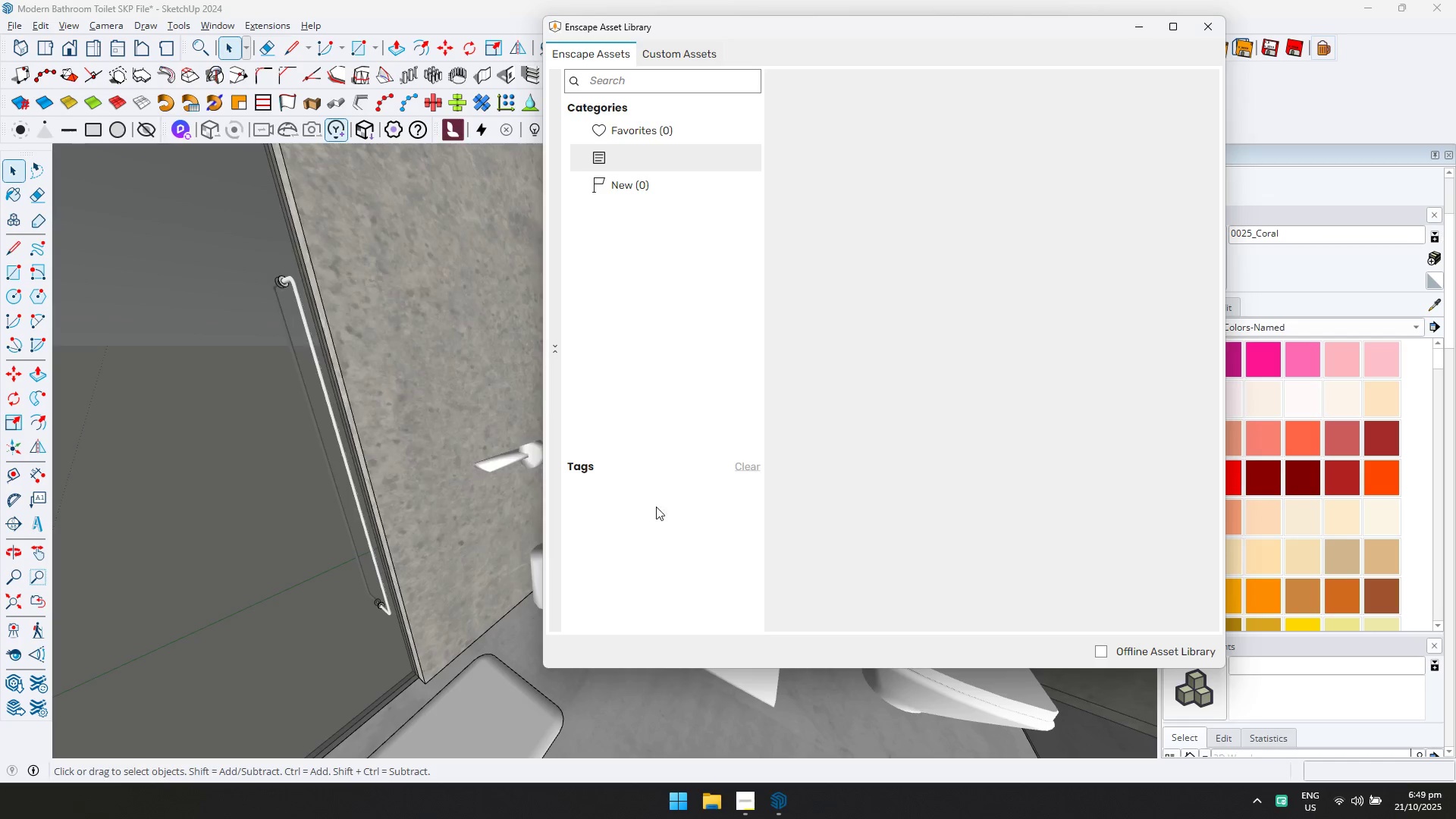 
key(Alt+Tab)
 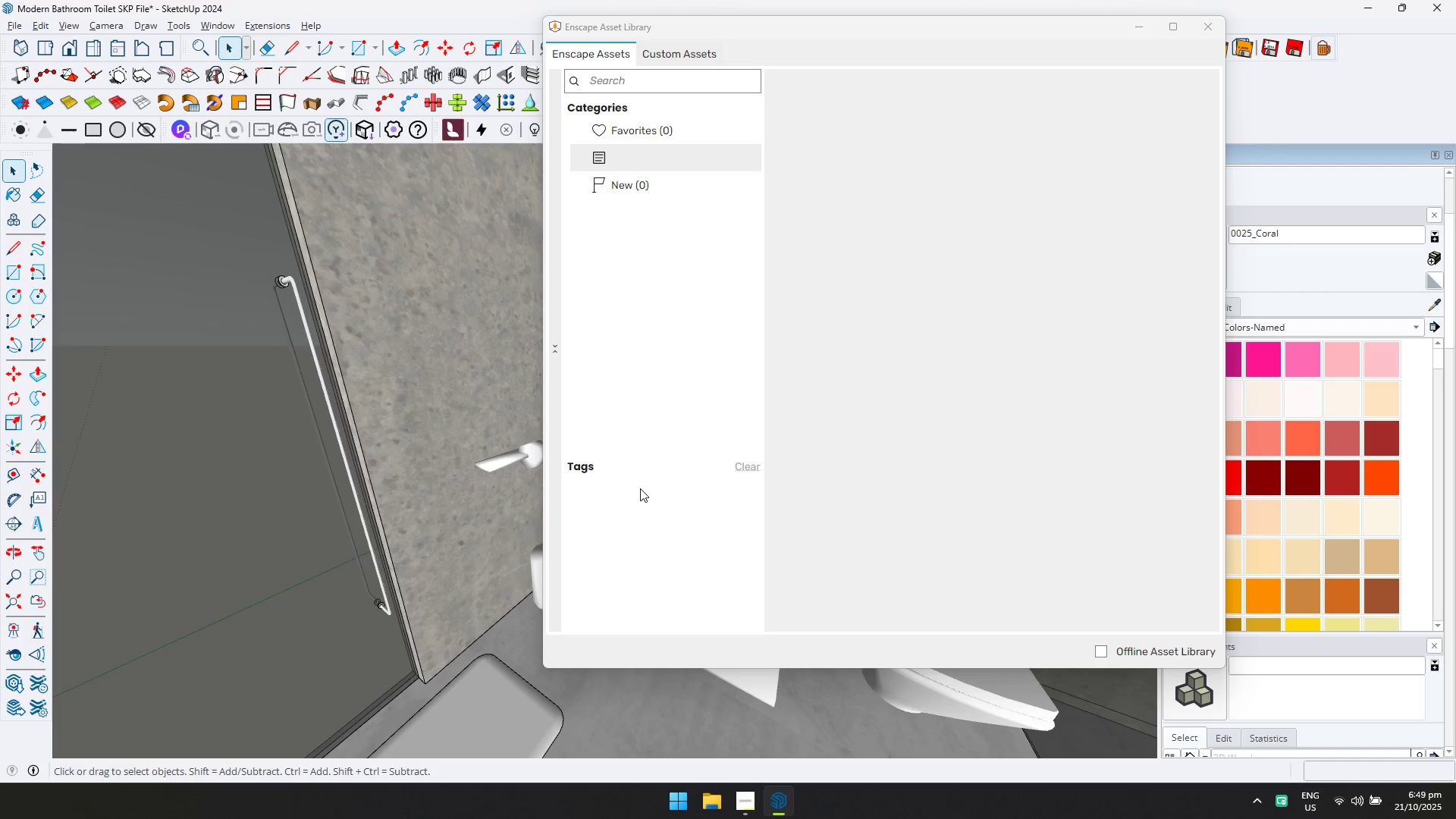 
key(Alt+Tab)
 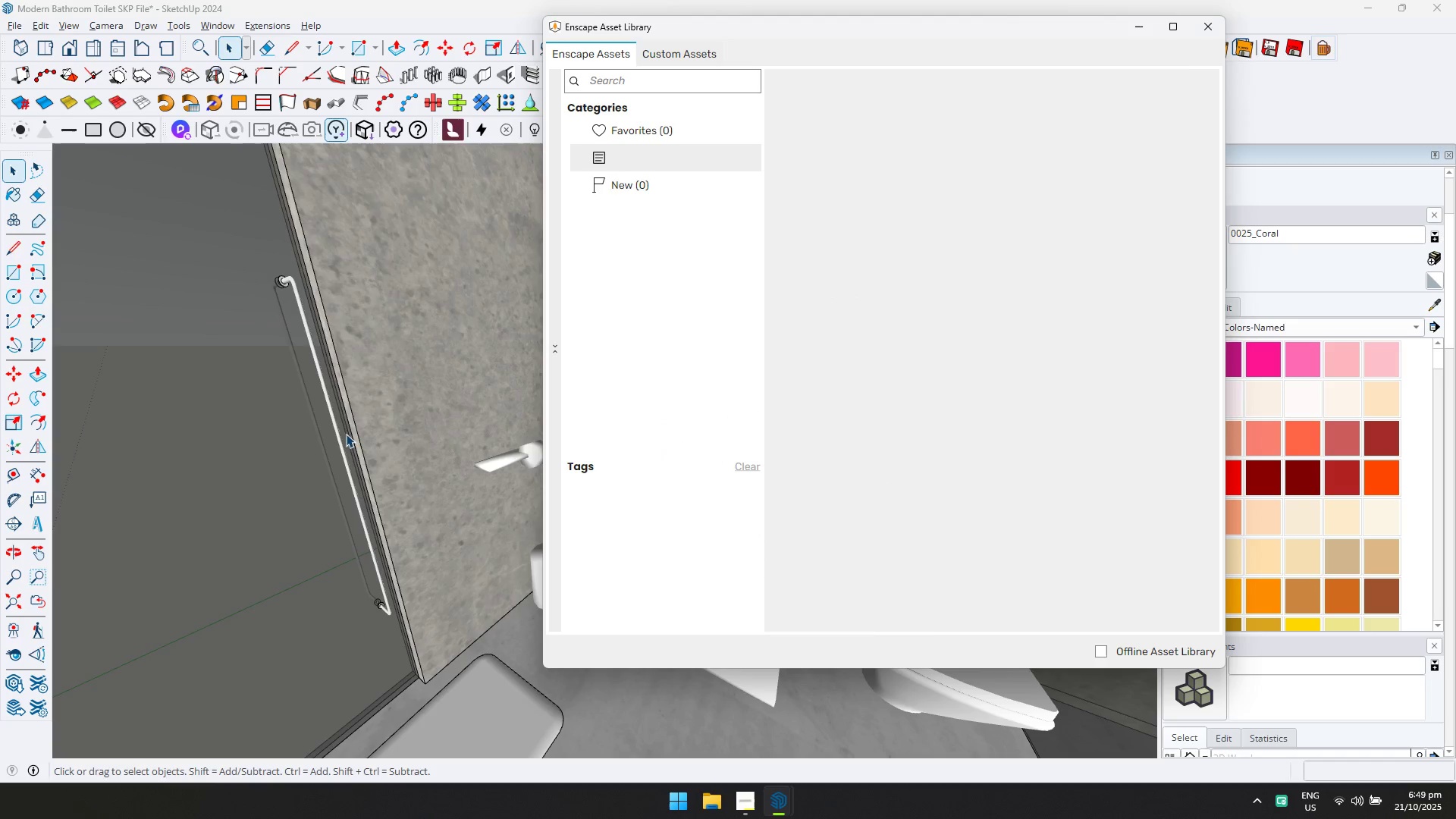 
hold_key(key=ShiftLeft, duration=0.51)
 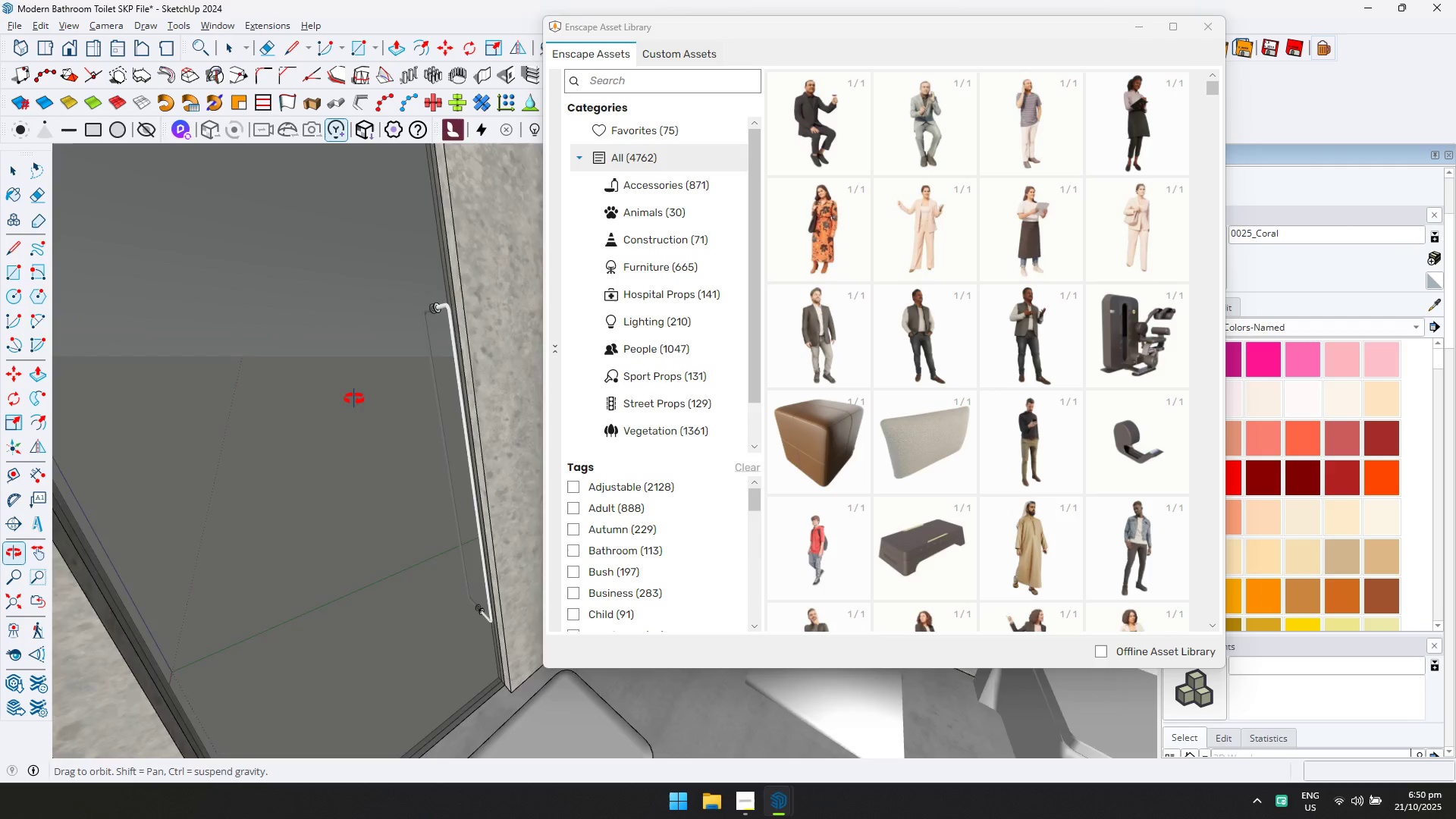 
key(Escape)
 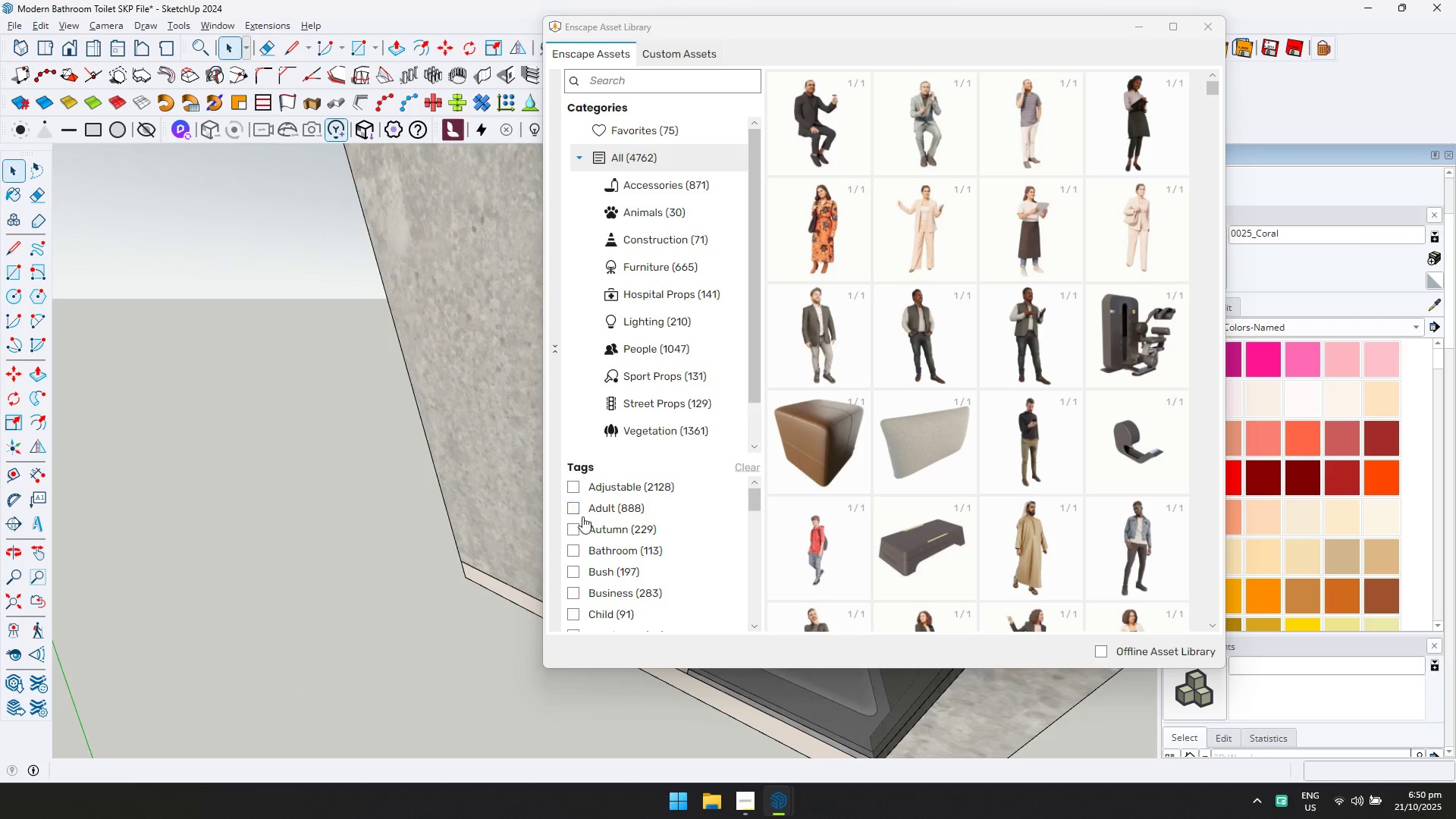 
scroll: coordinate [924, 401], scroll_direction: down, amount: 7.0
 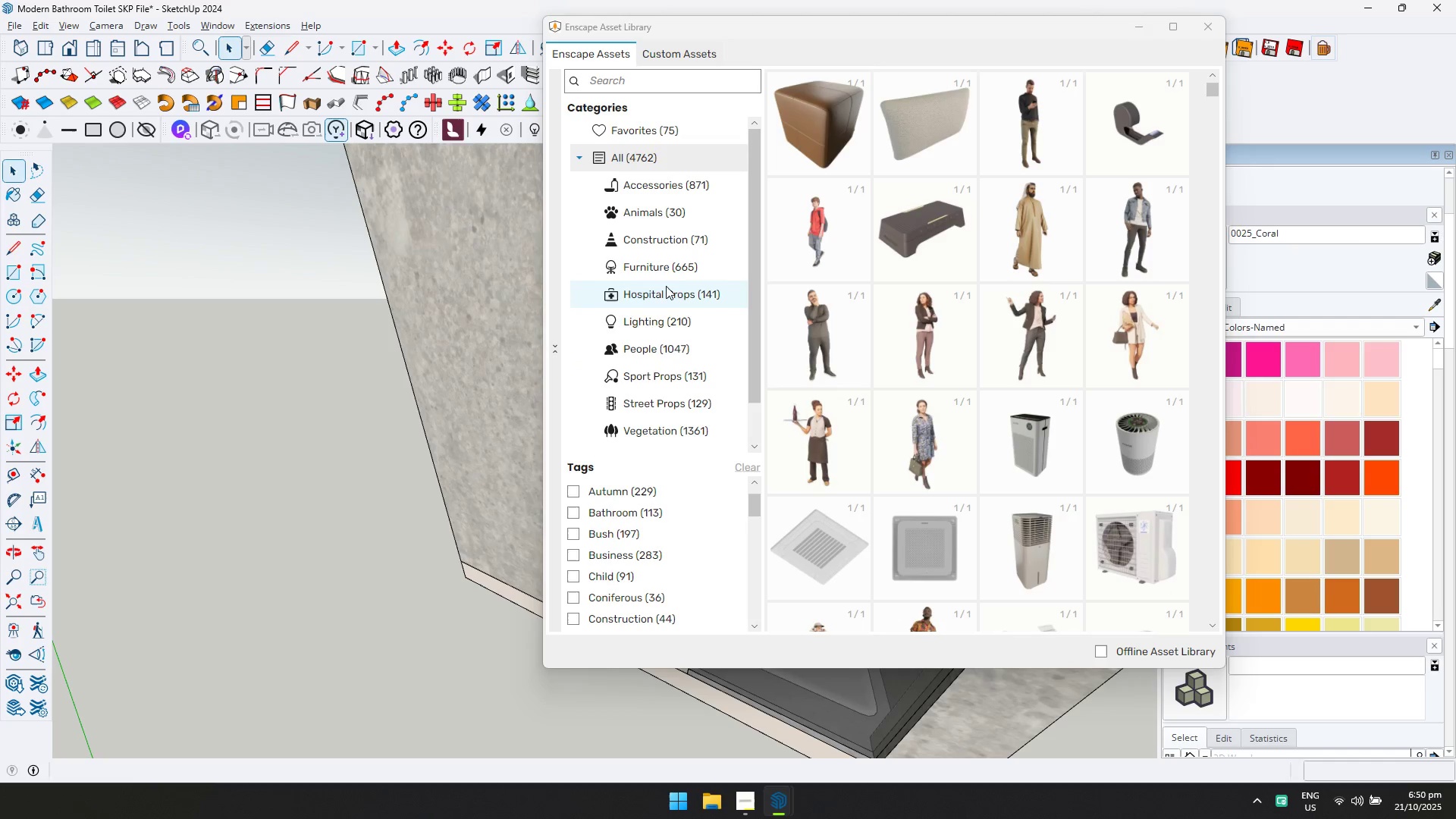 
wait(6.15)
 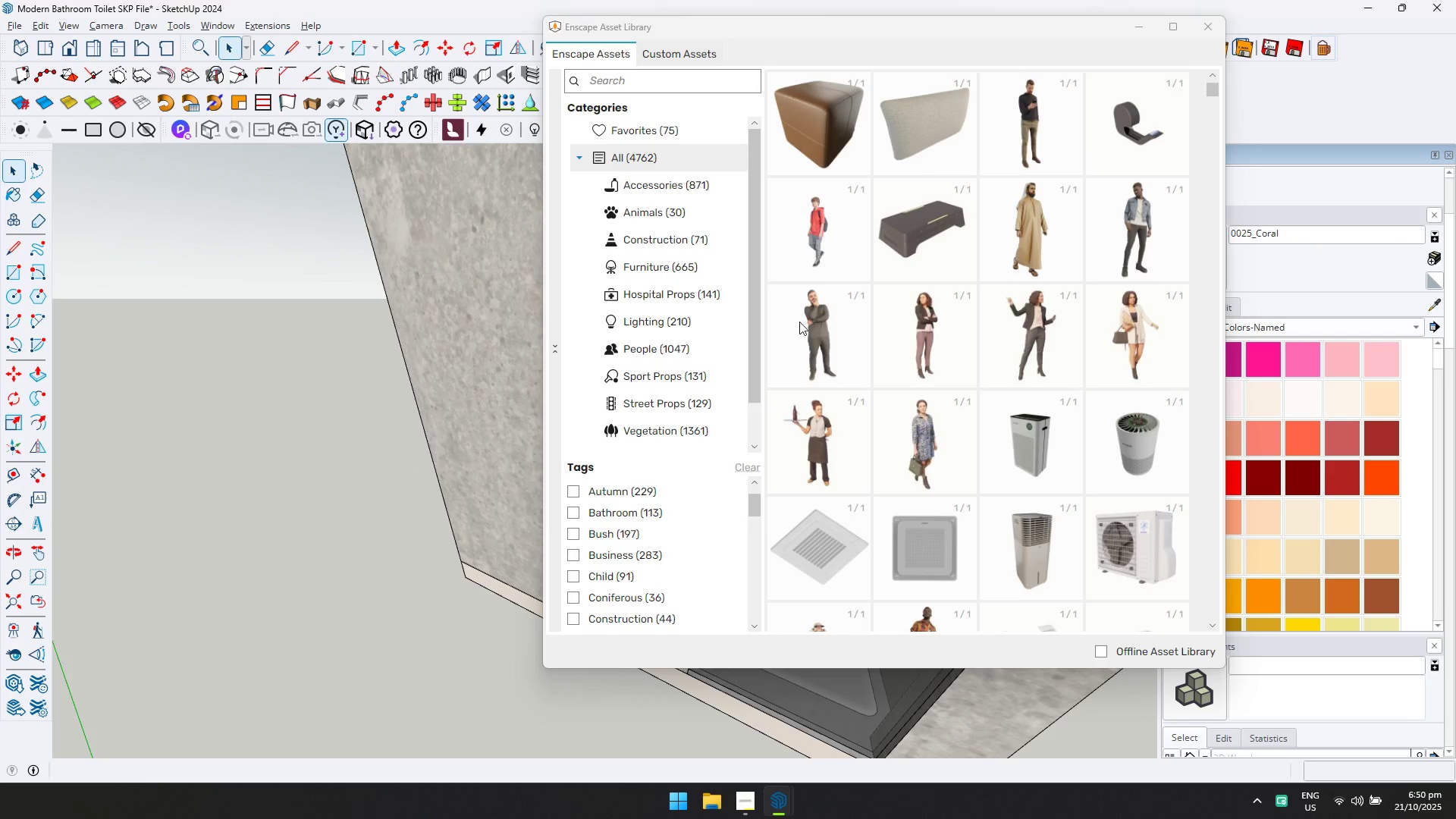 
left_click([664, 276])
 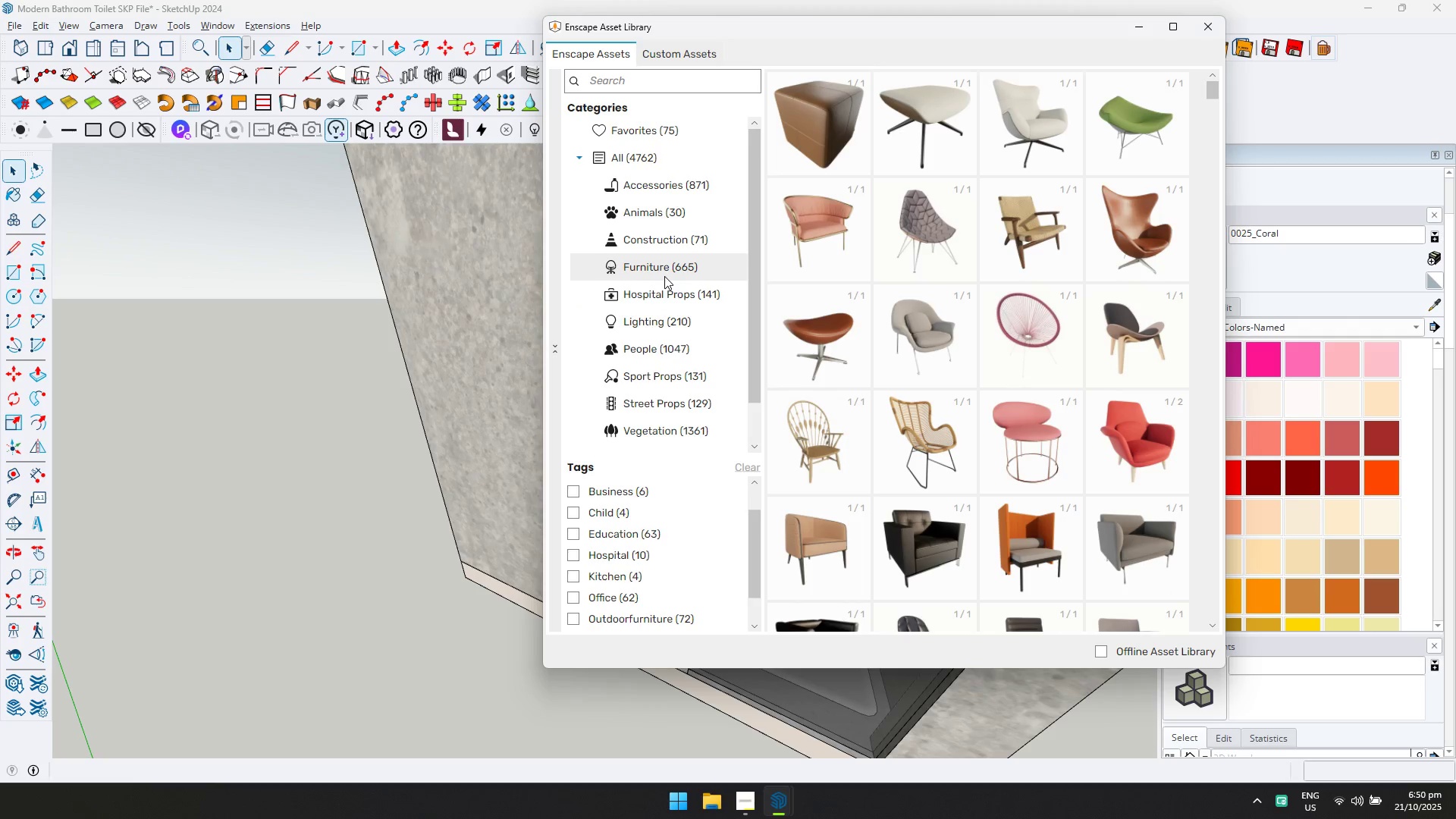 
wait(6.0)
 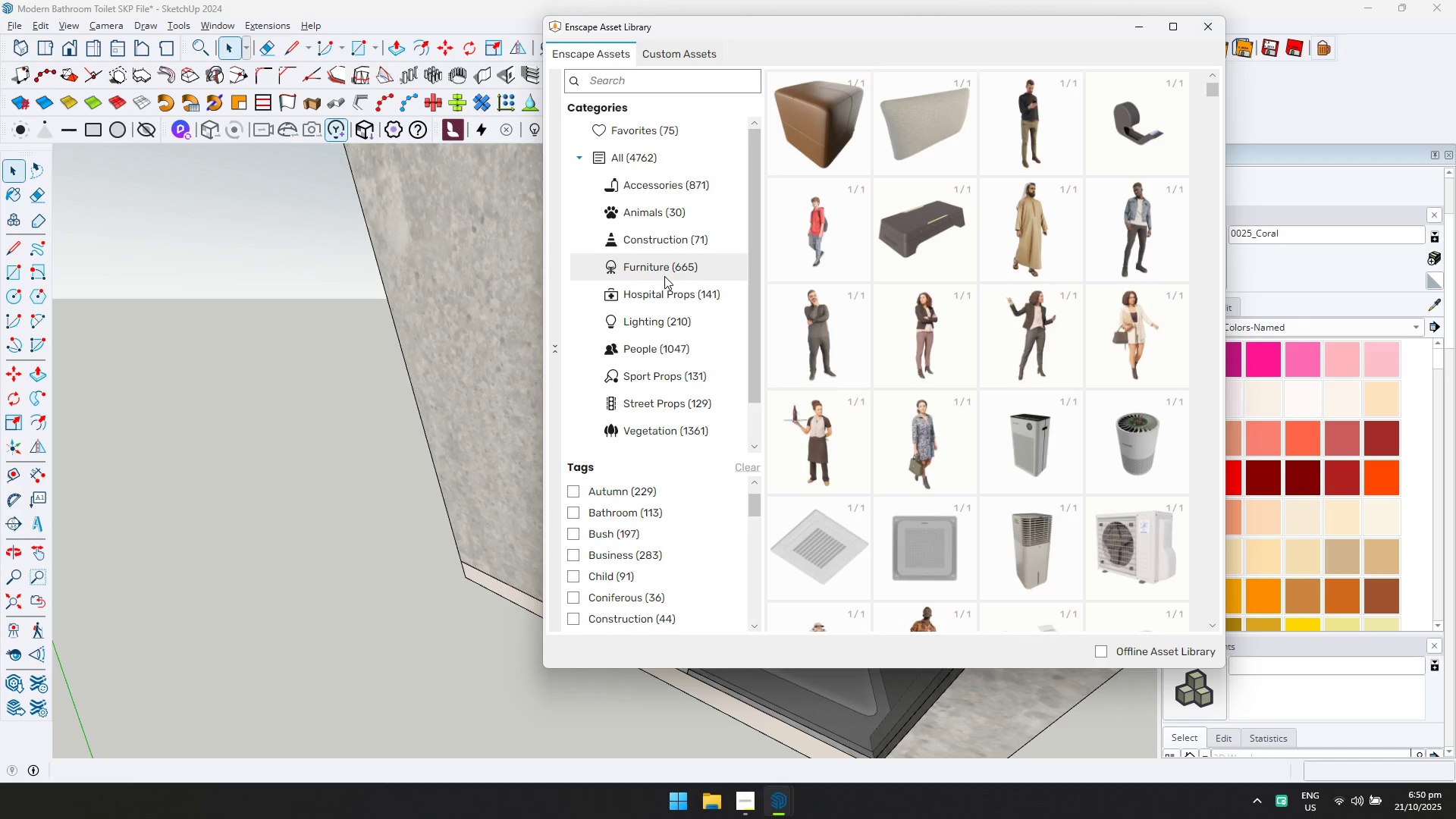 
scroll: coordinate [640, 561], scroll_direction: up, amount: 2.0
 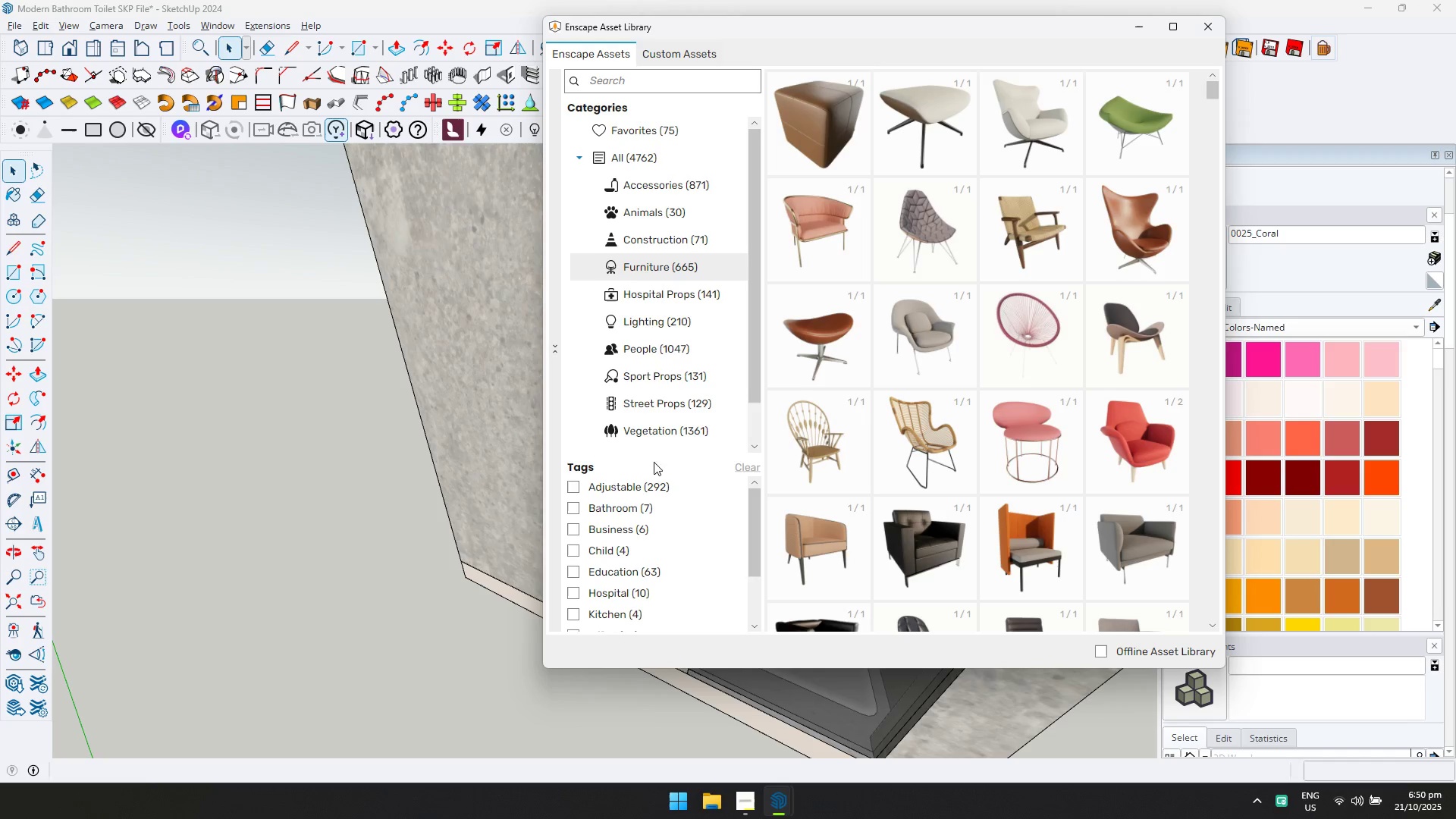 
left_click([680, 175])
 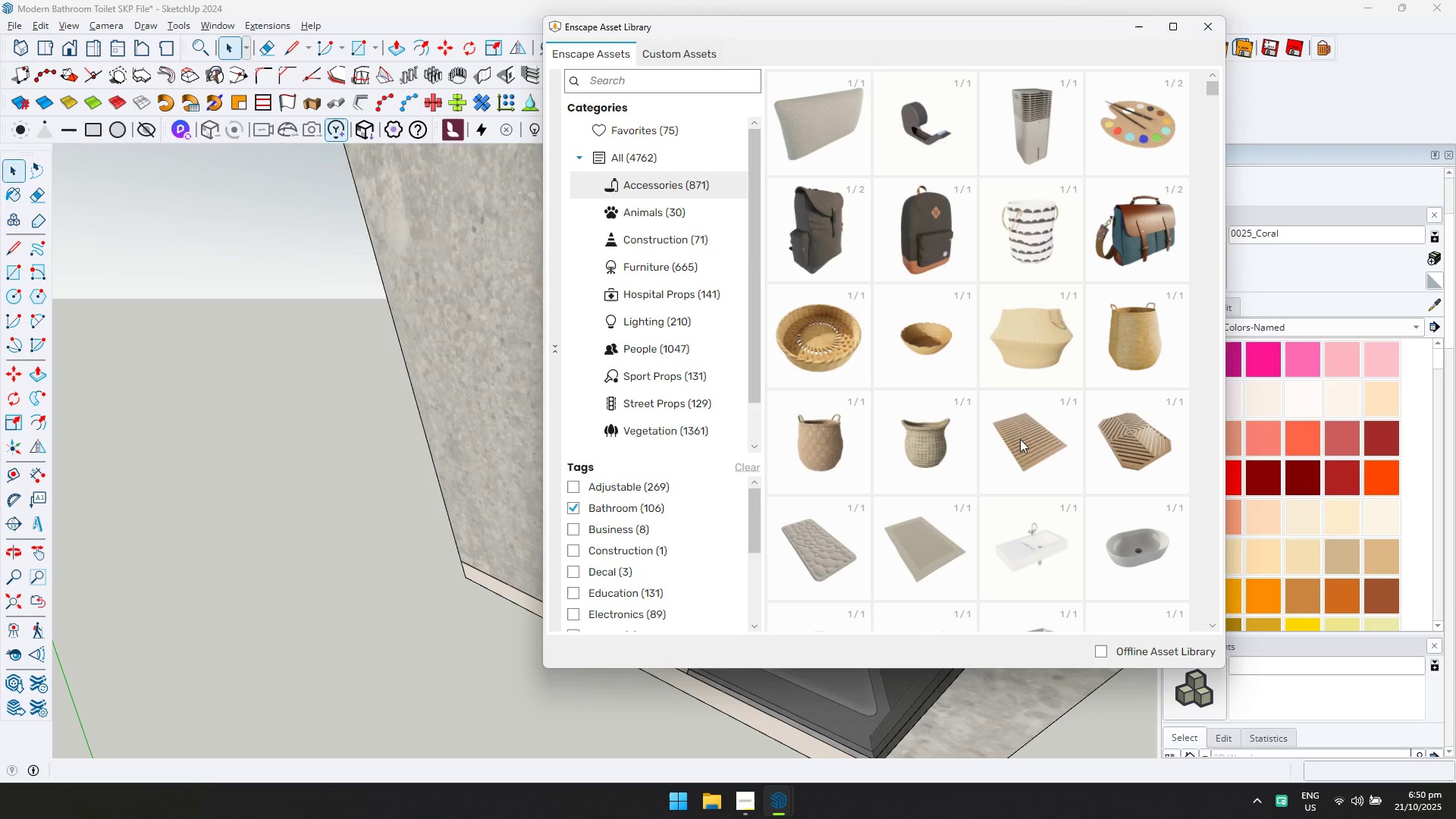 
scroll: coordinate [1048, 424], scroll_direction: down, amount: 13.0
 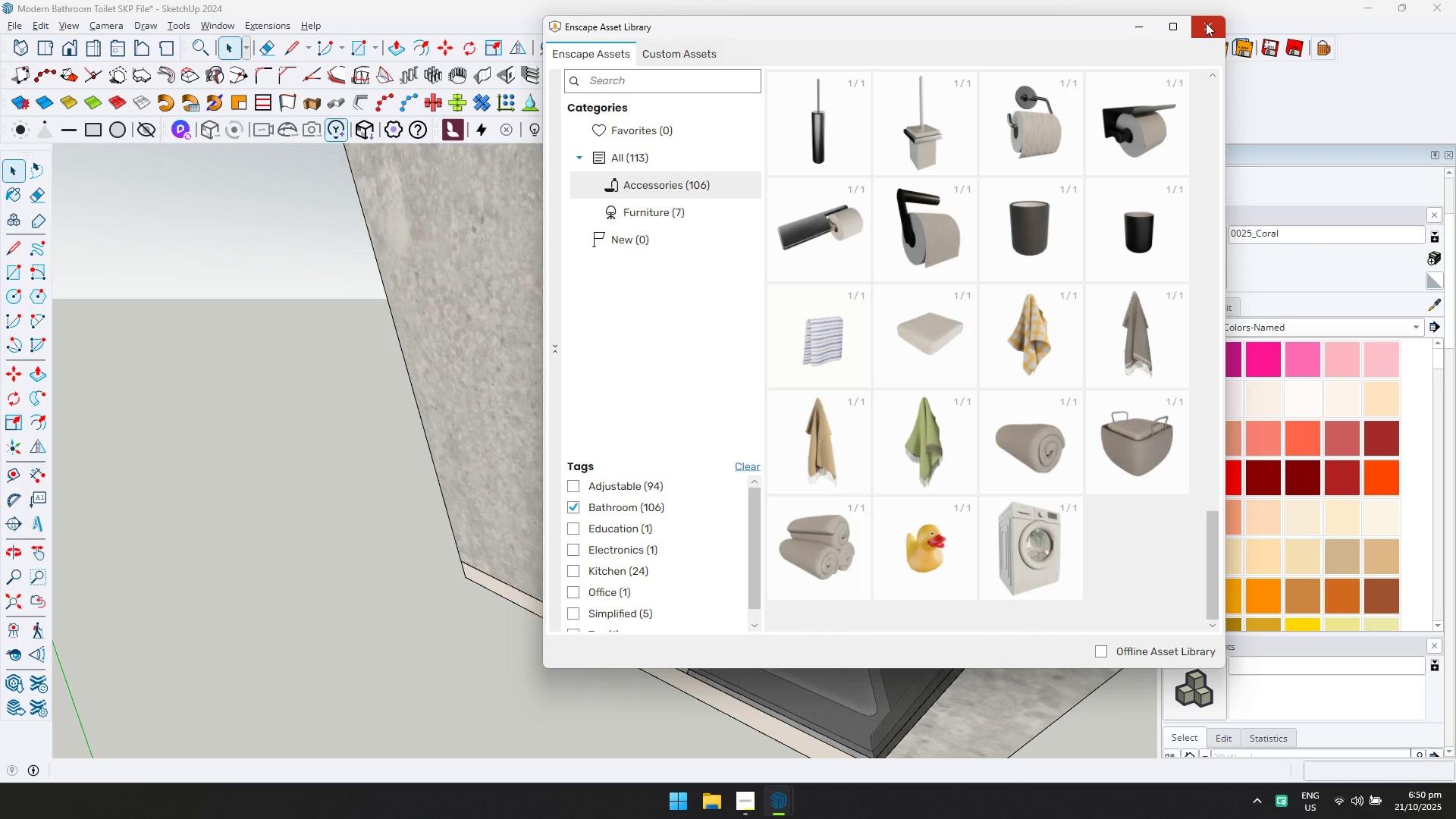 
left_click([1206, 22])
 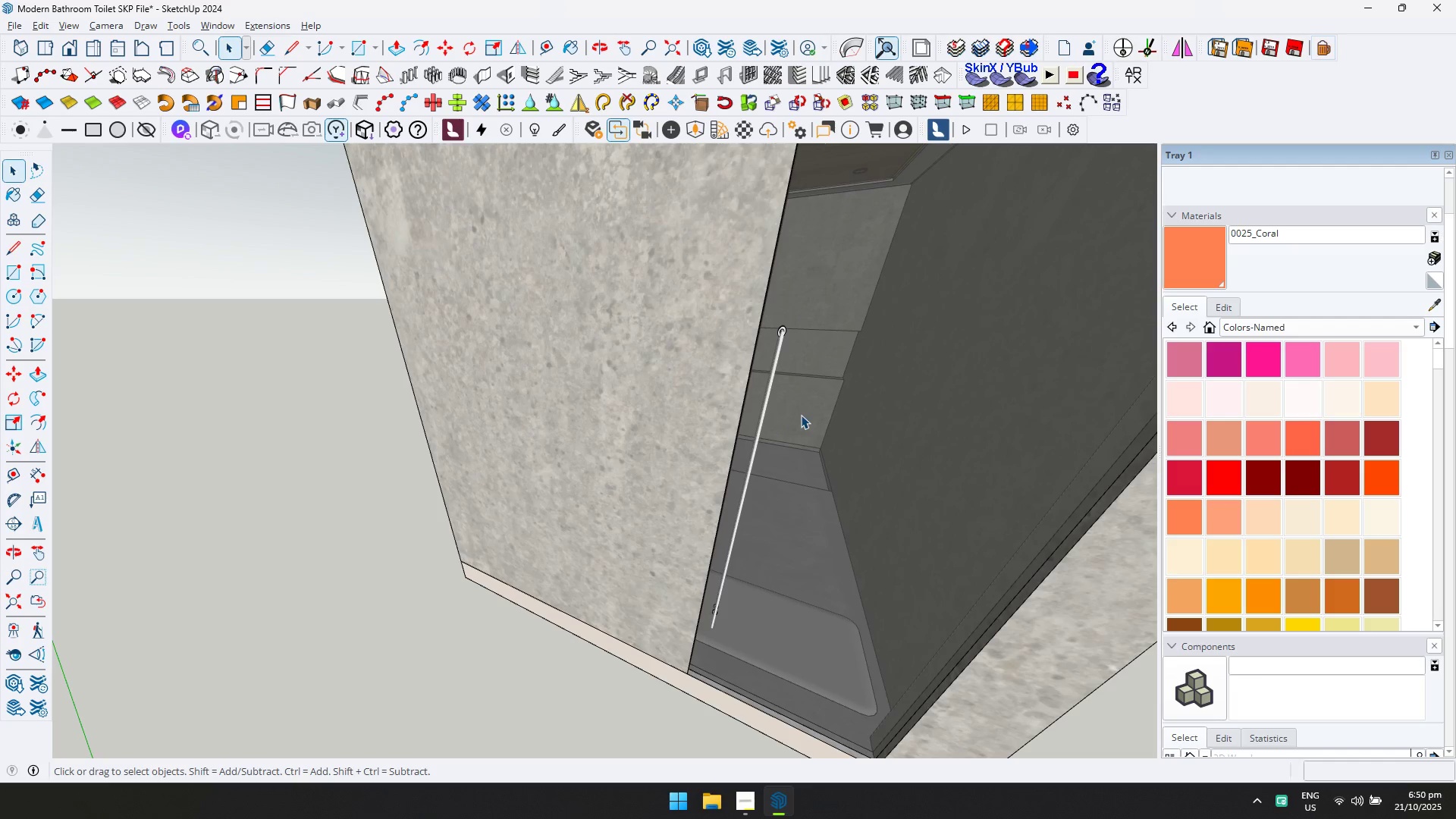 
scroll: coordinate [741, 592], scroll_direction: down, amount: 5.0
 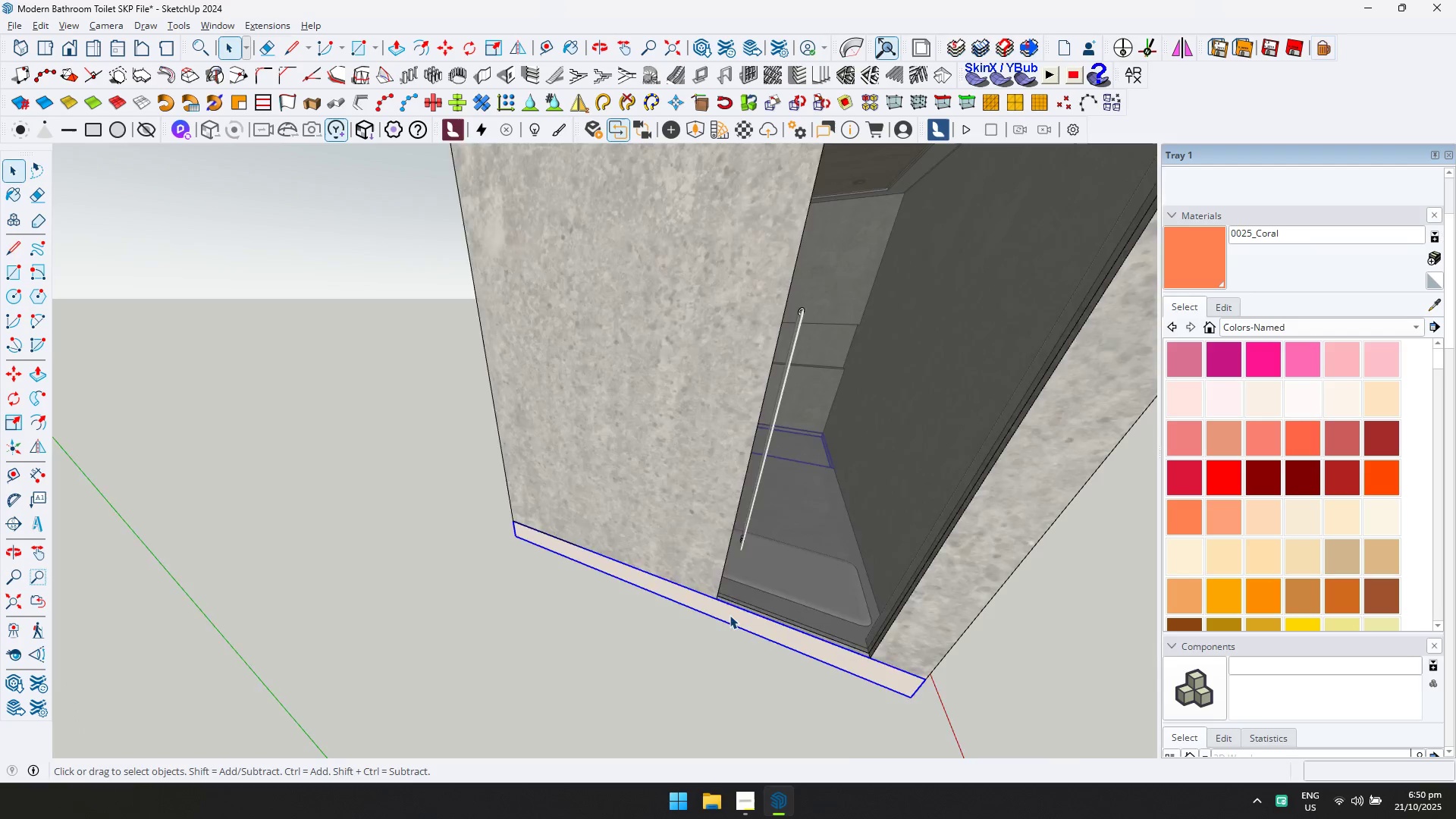 
double_click([730, 615])
 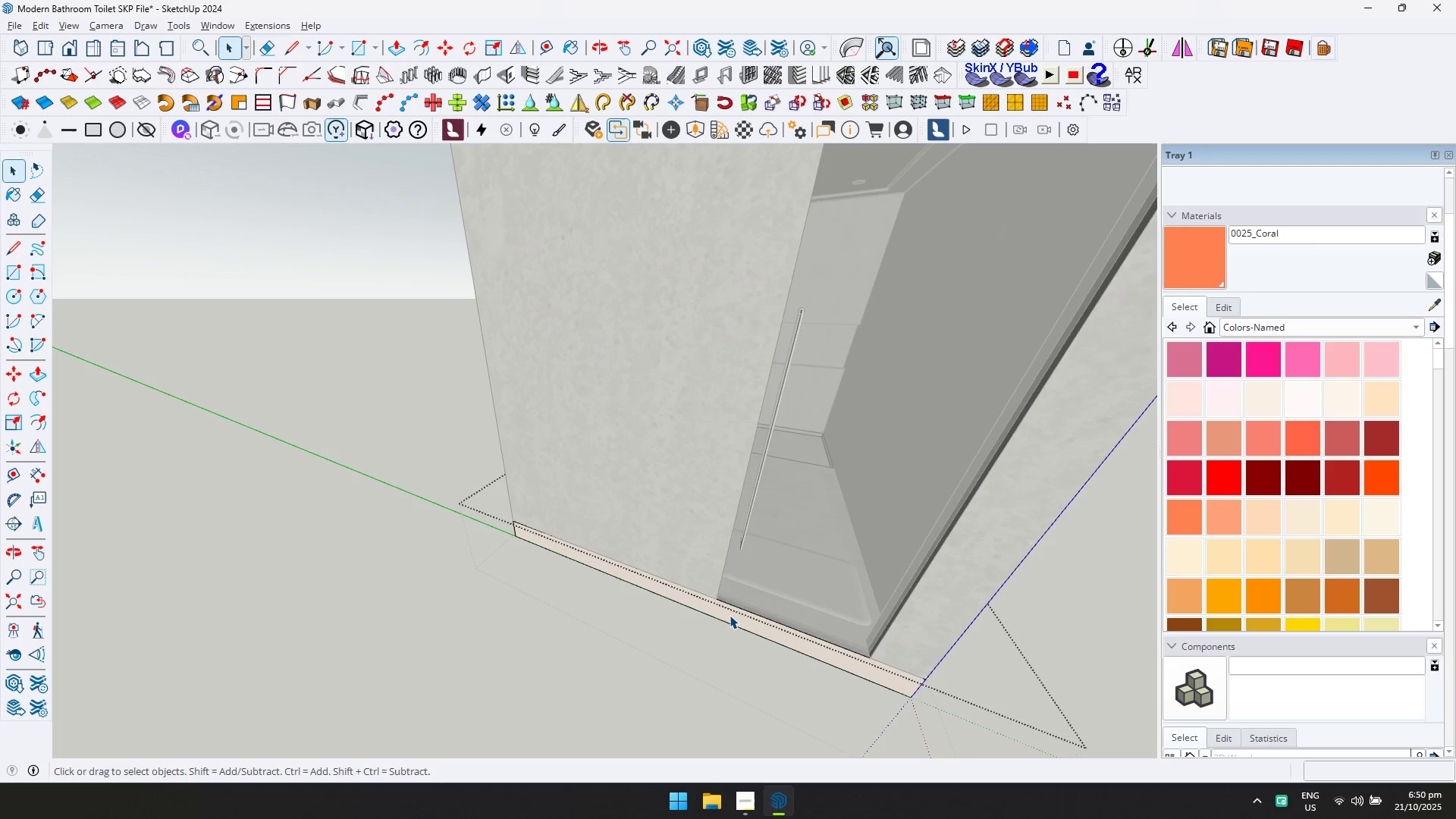 
key(P)
 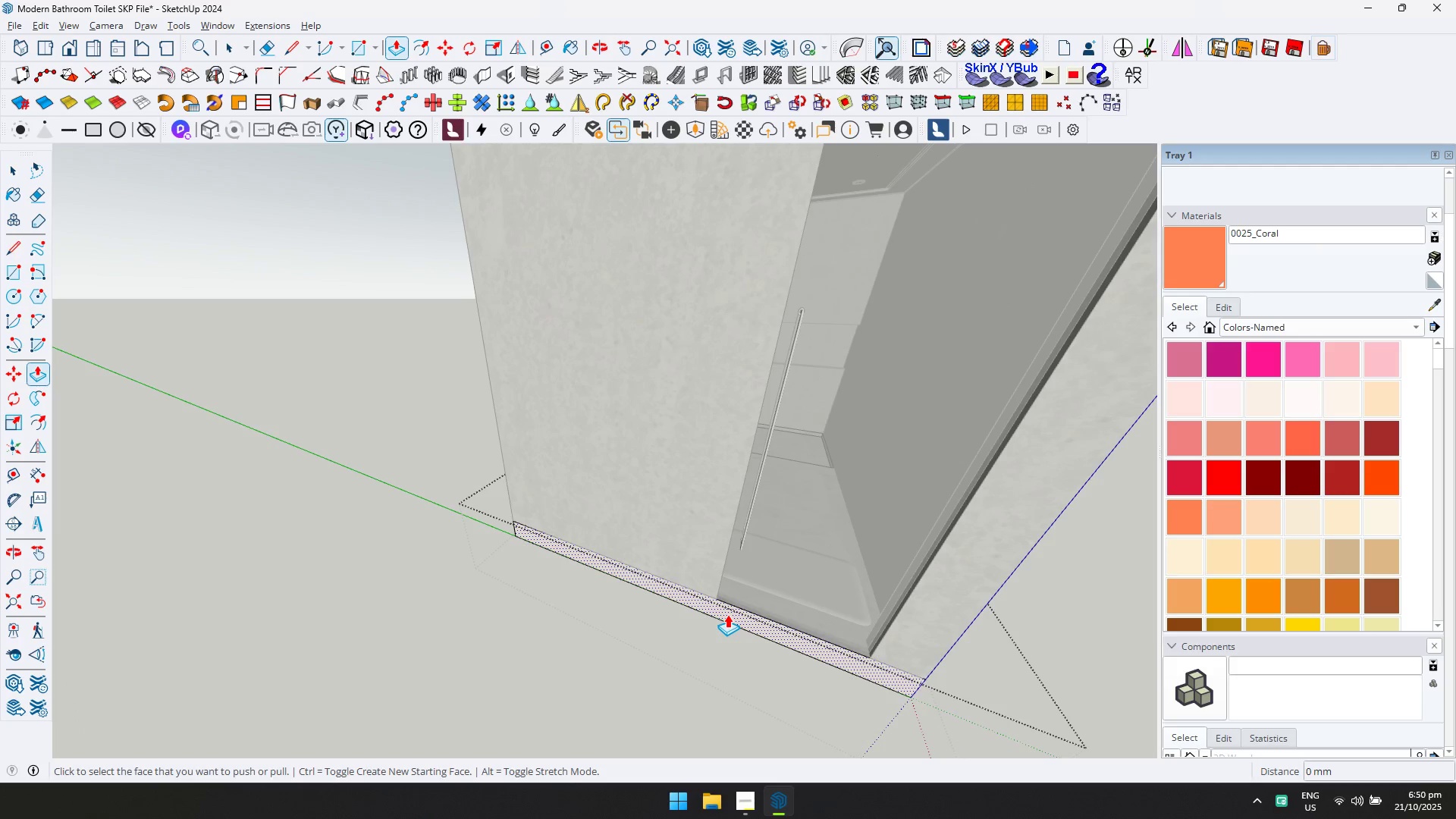 
key(Control+ControlLeft)
 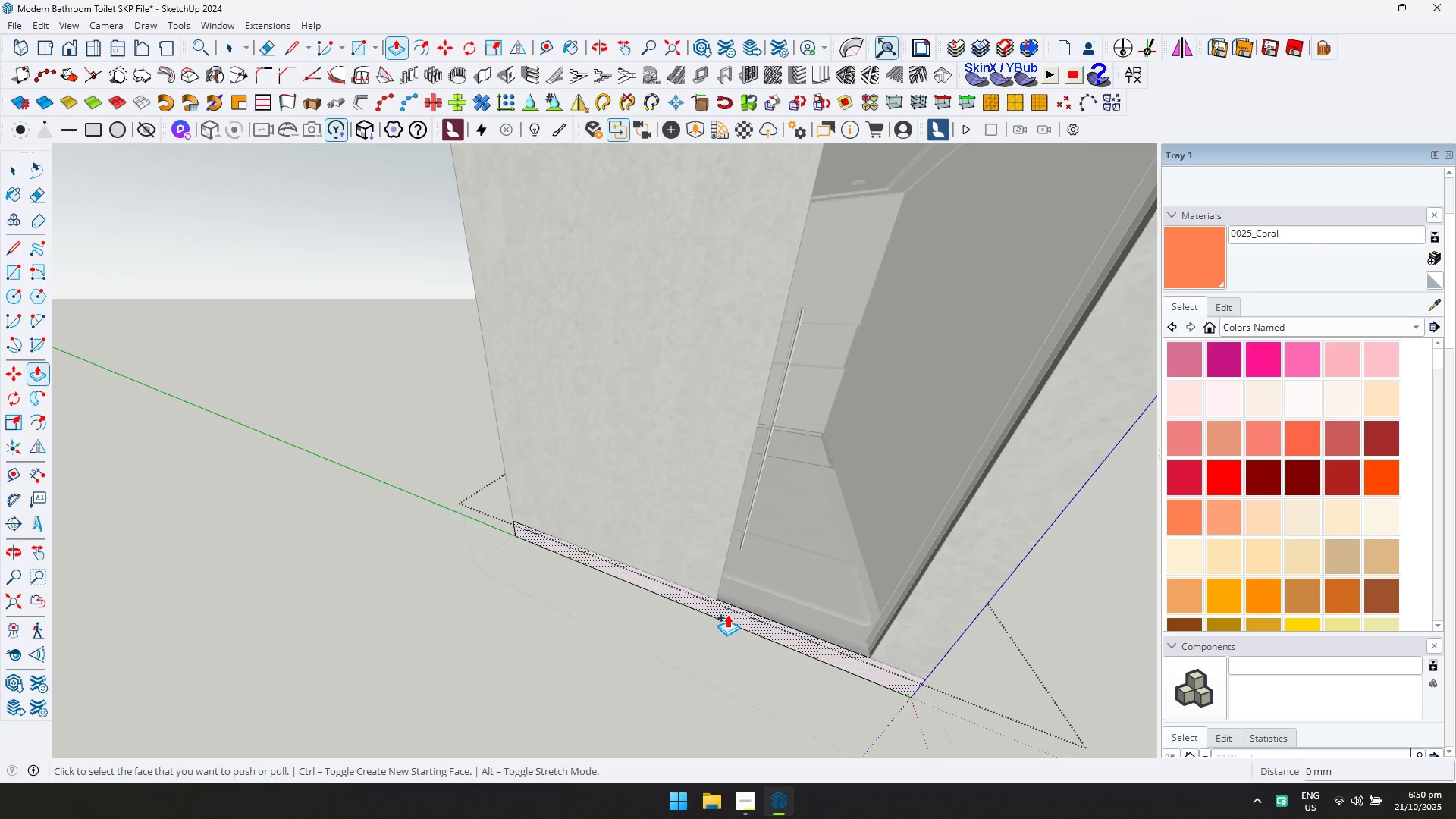 
left_click_drag(start_coordinate=[727, 614], to_coordinate=[720, 620])
 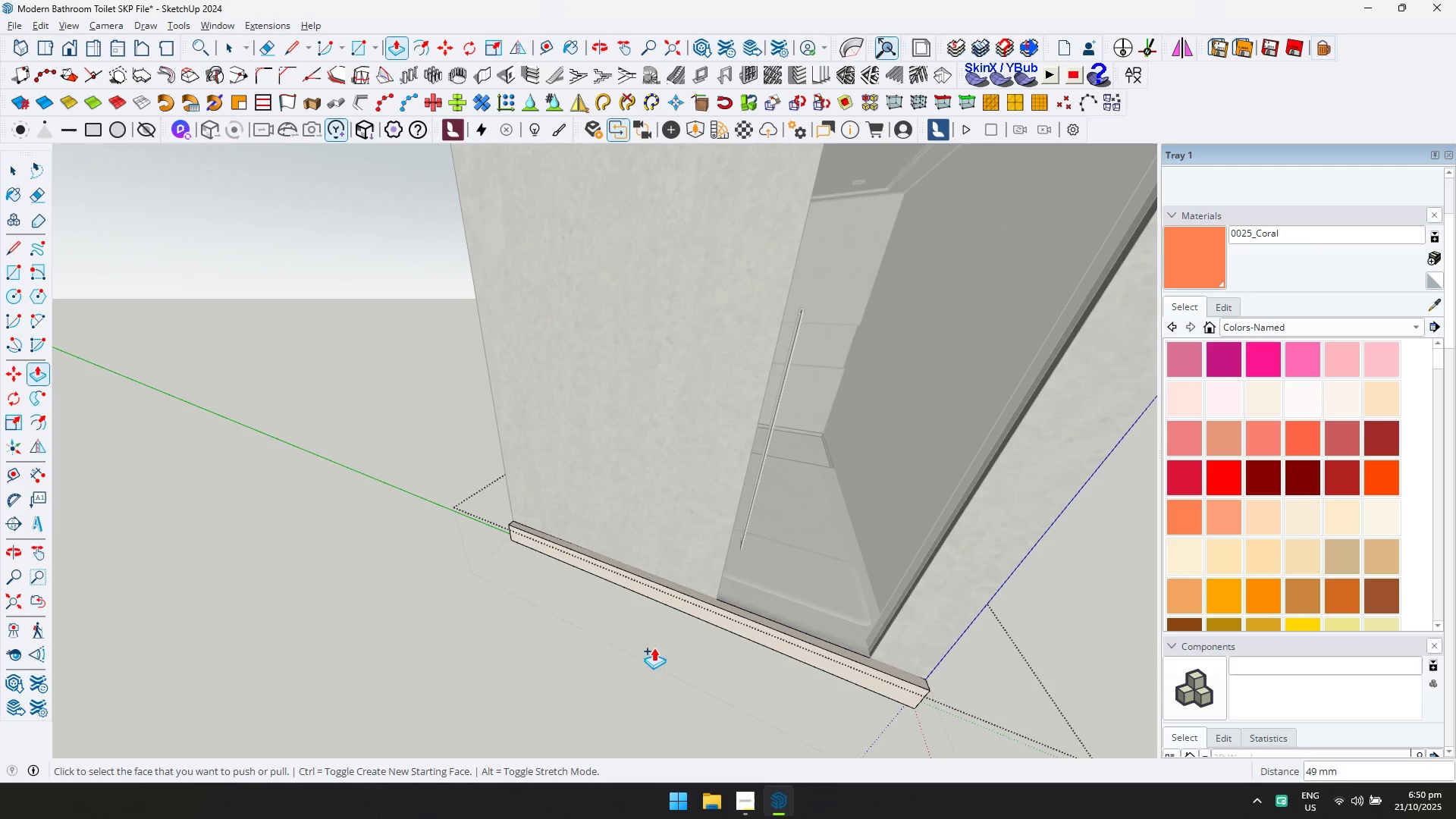 
key(Control+ControlLeft)
 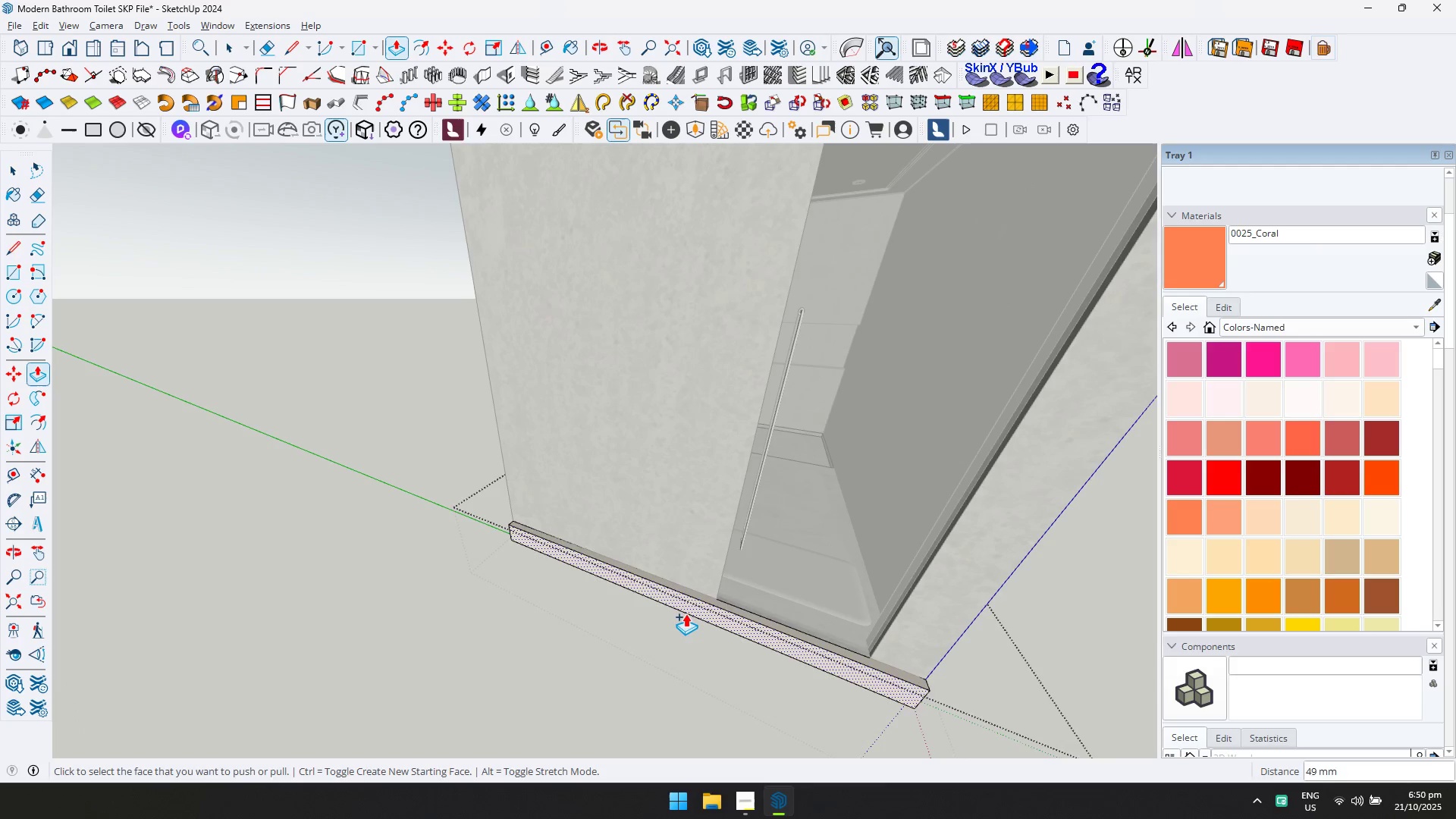 
key(Control+Z)
 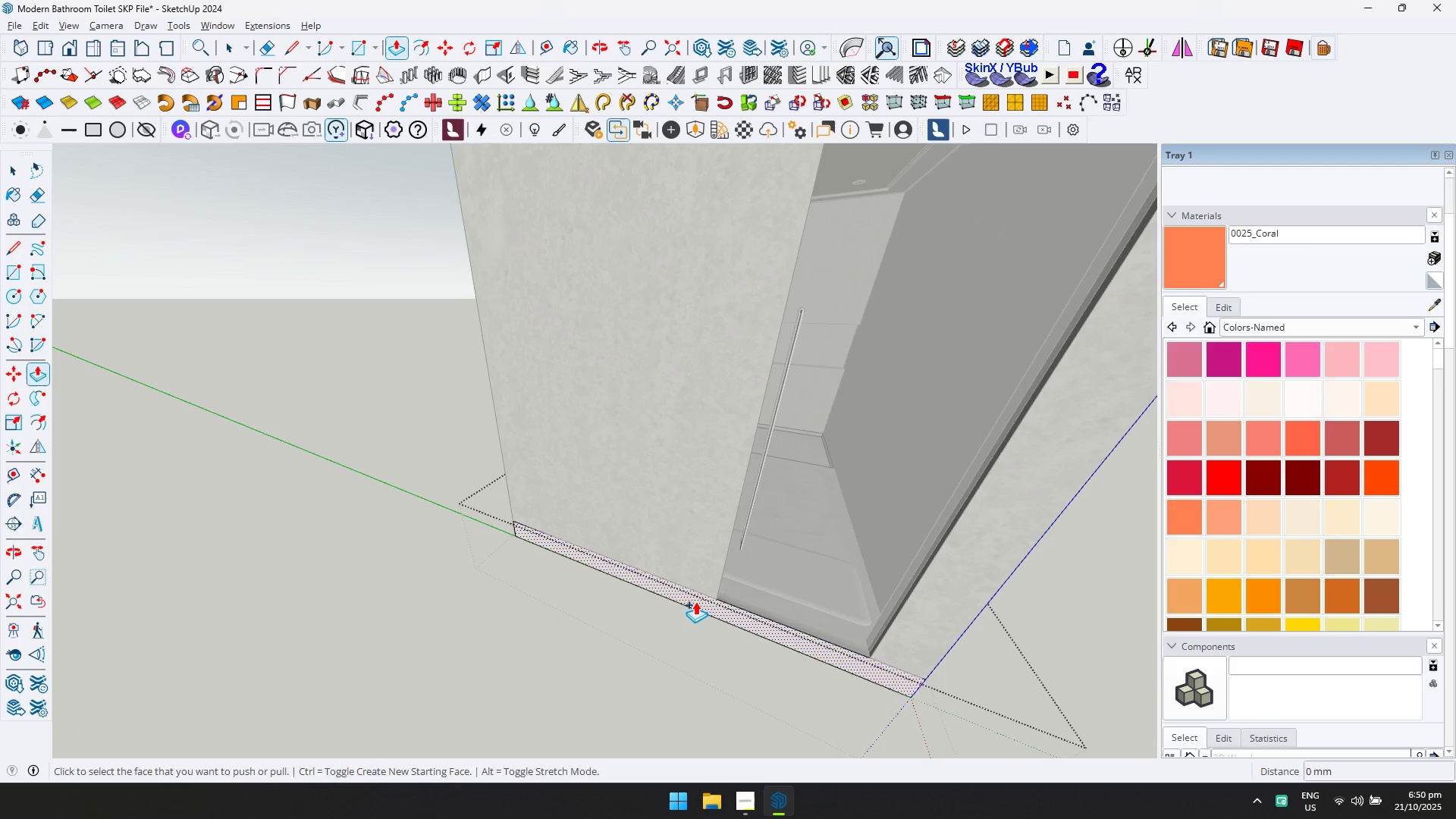 
left_click([695, 601])
 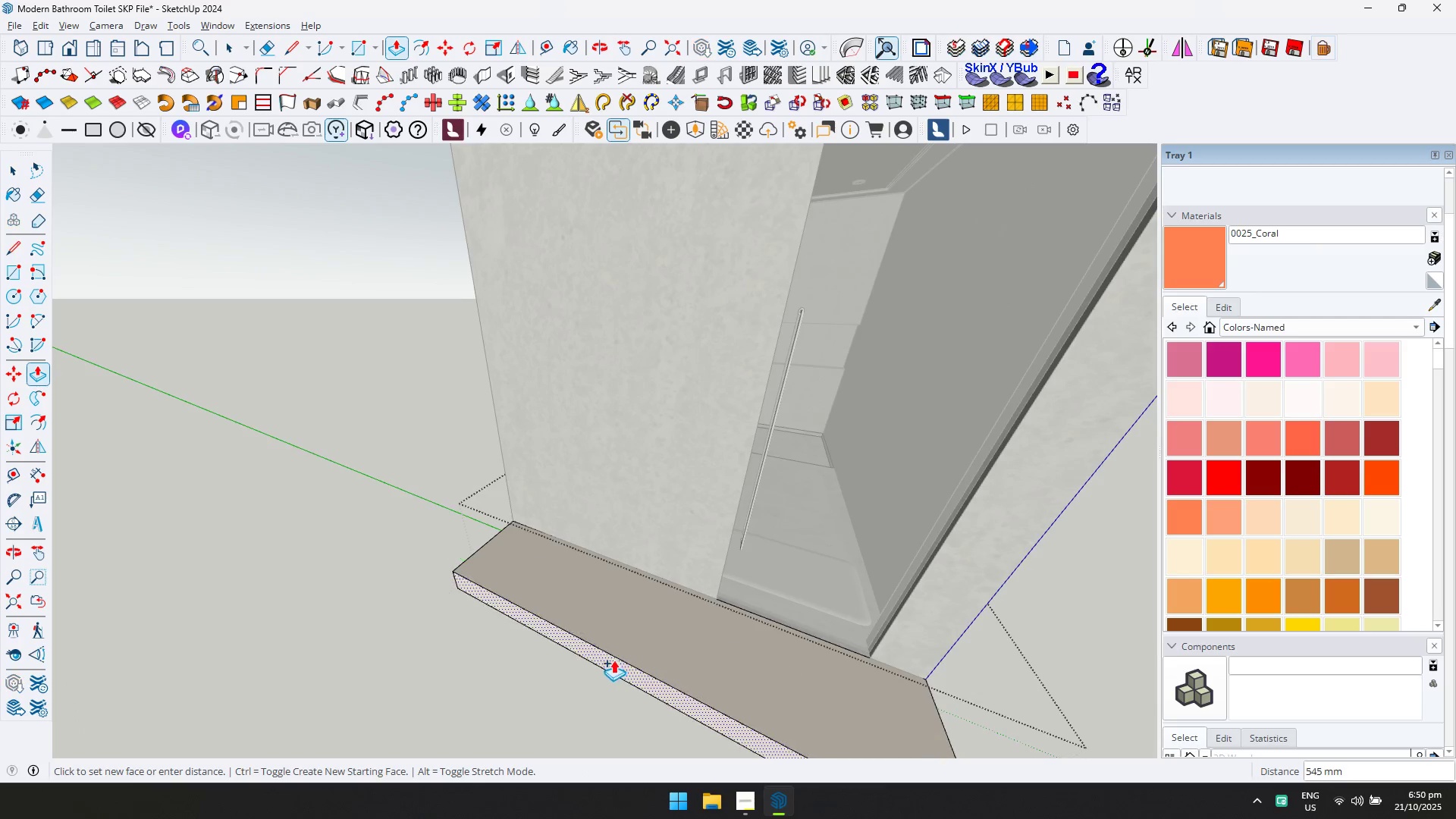 
scroll: coordinate [622, 595], scroll_direction: down, amount: 8.0
 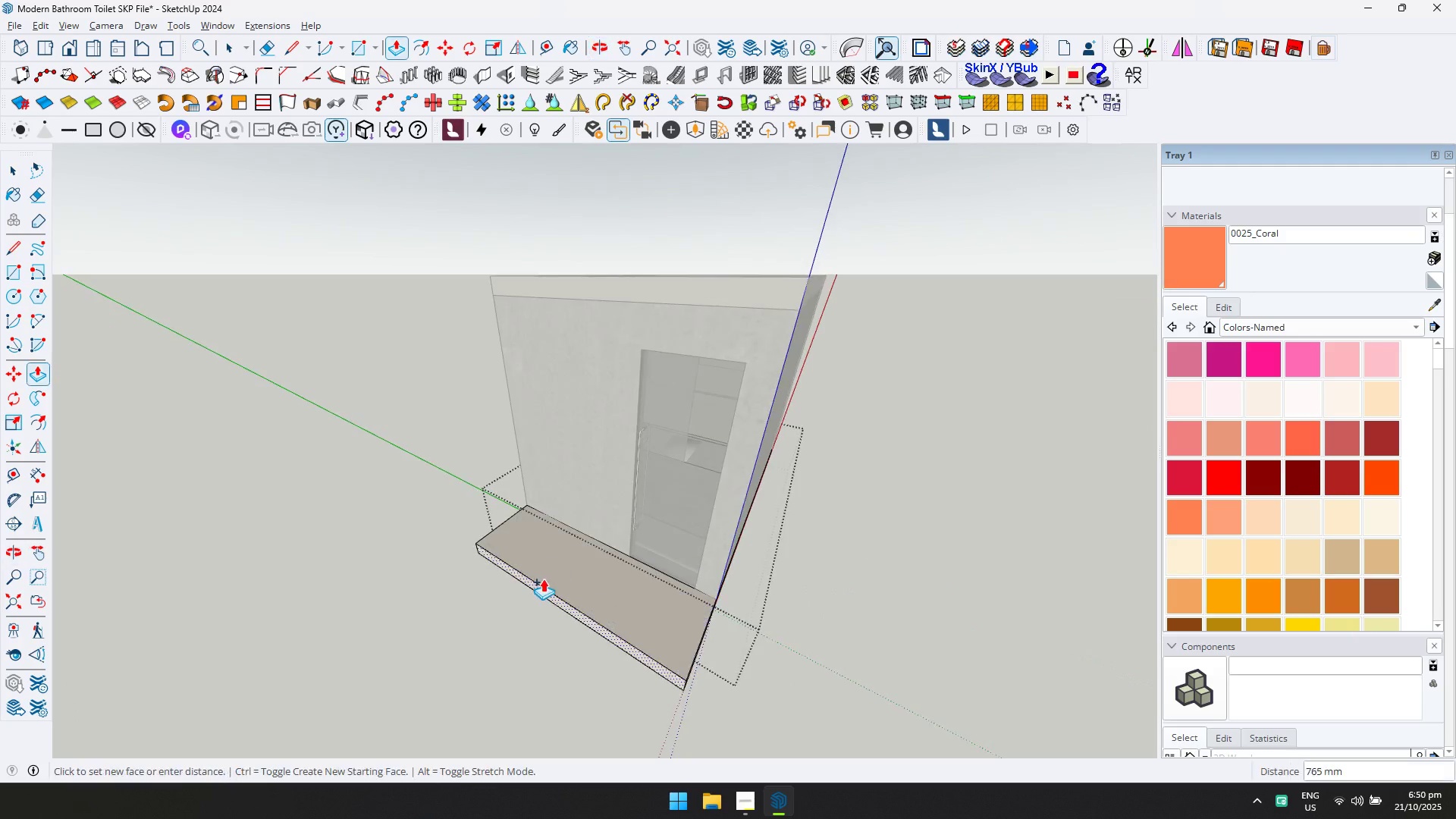 
hold_key(key=ShiftLeft, duration=0.38)
 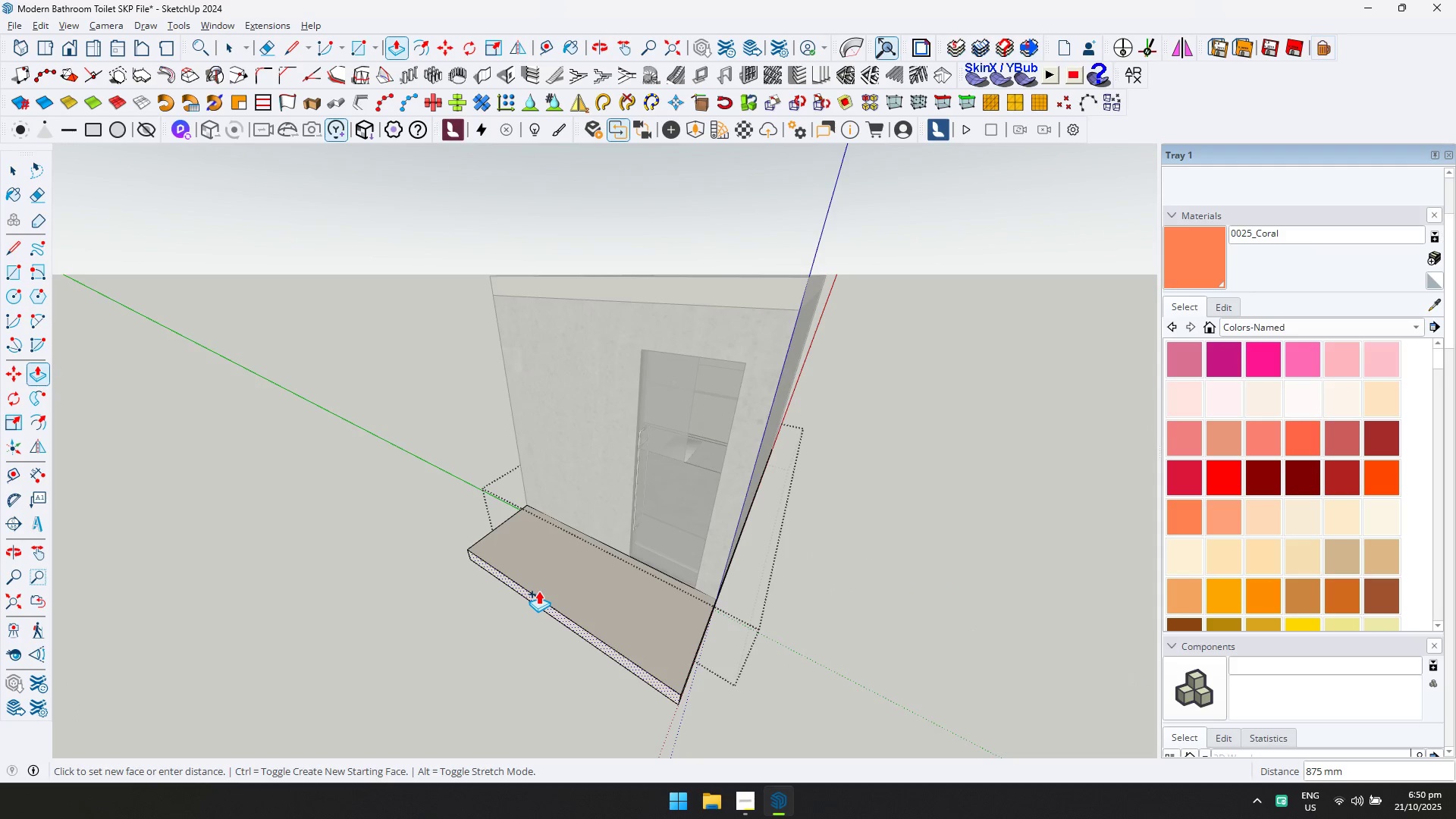 
type(1200)
 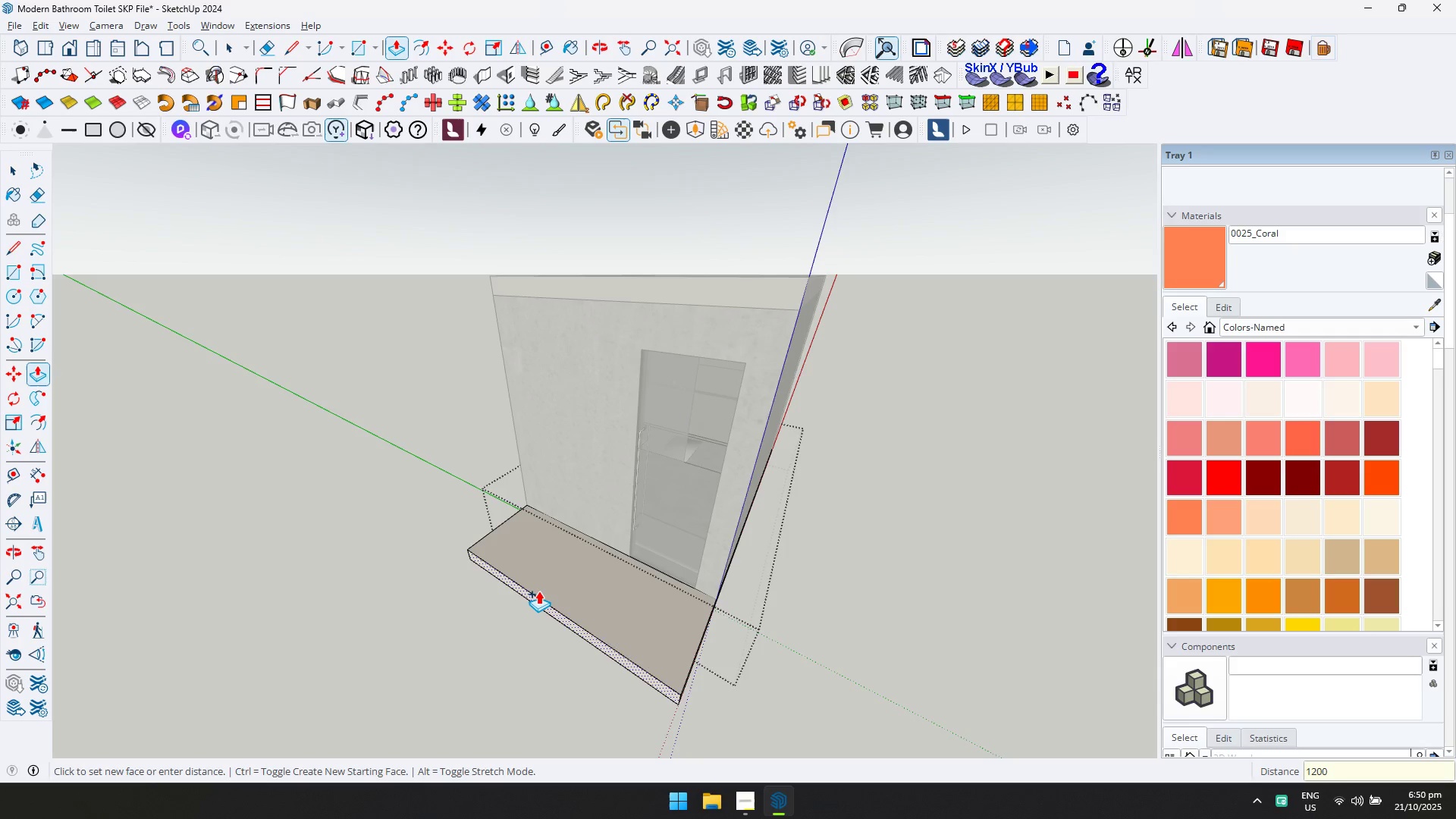 
key(Enter)
 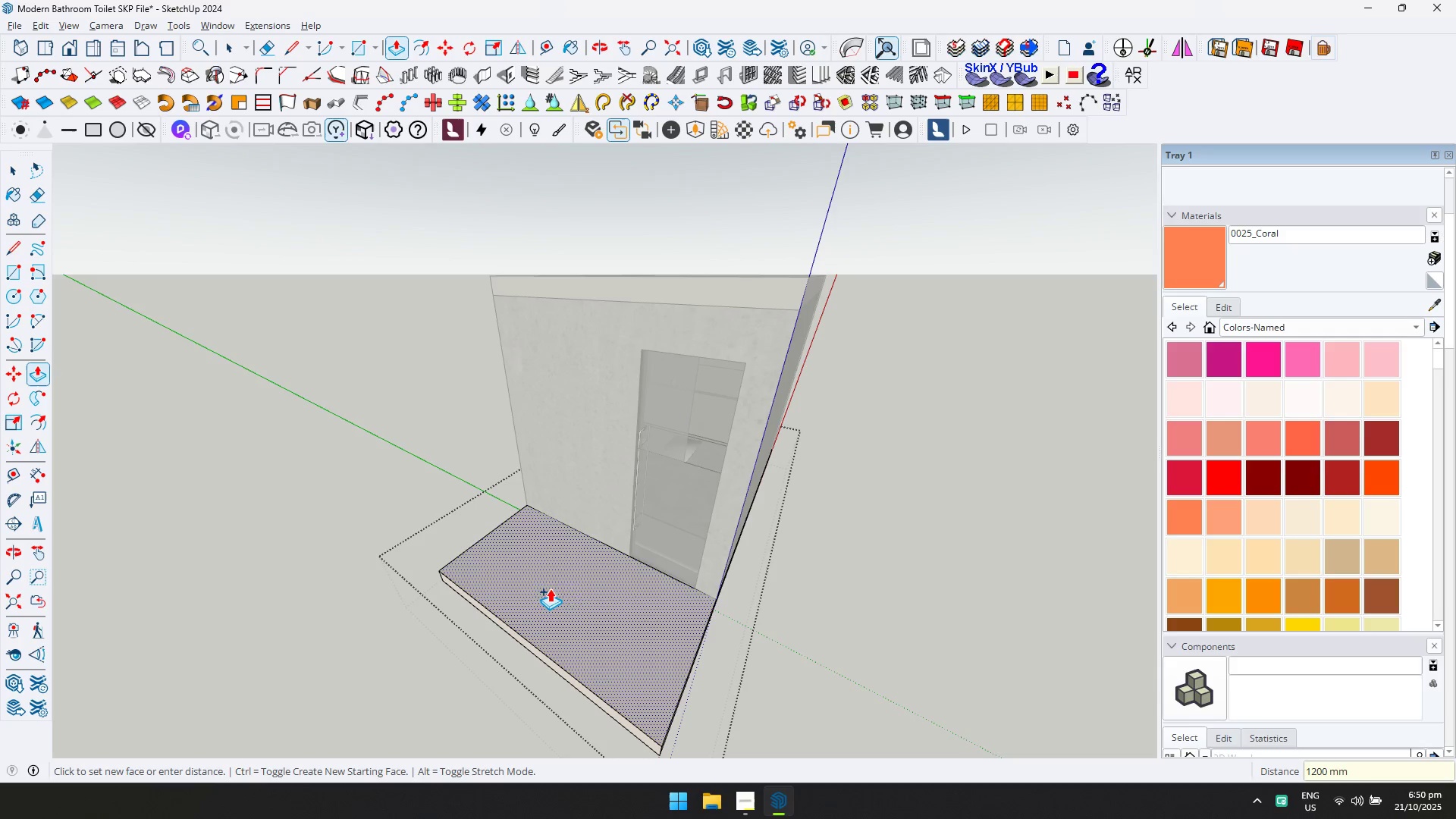 
key(Control+ControlLeft)
 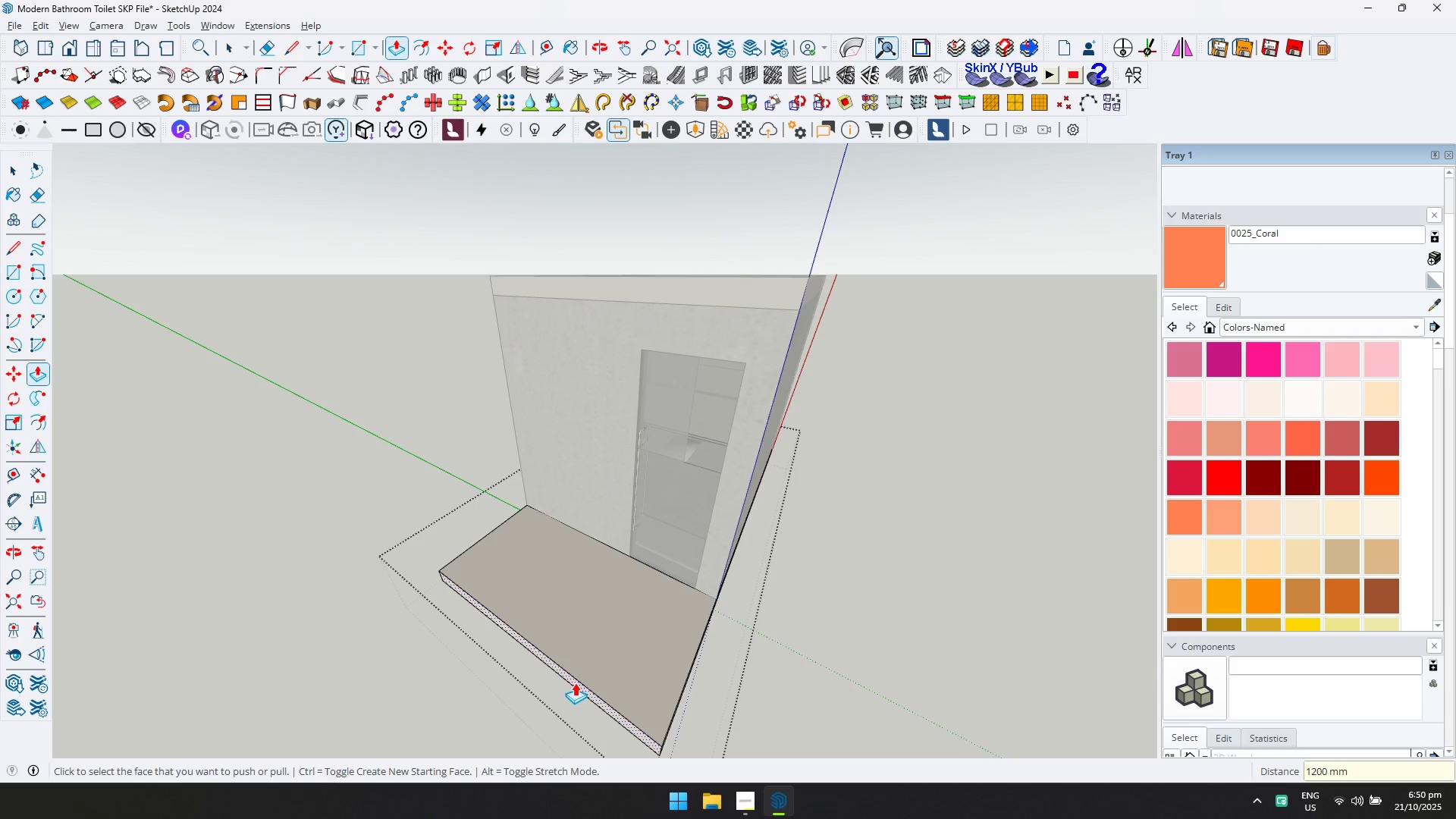 
key(Control+ControlLeft)
 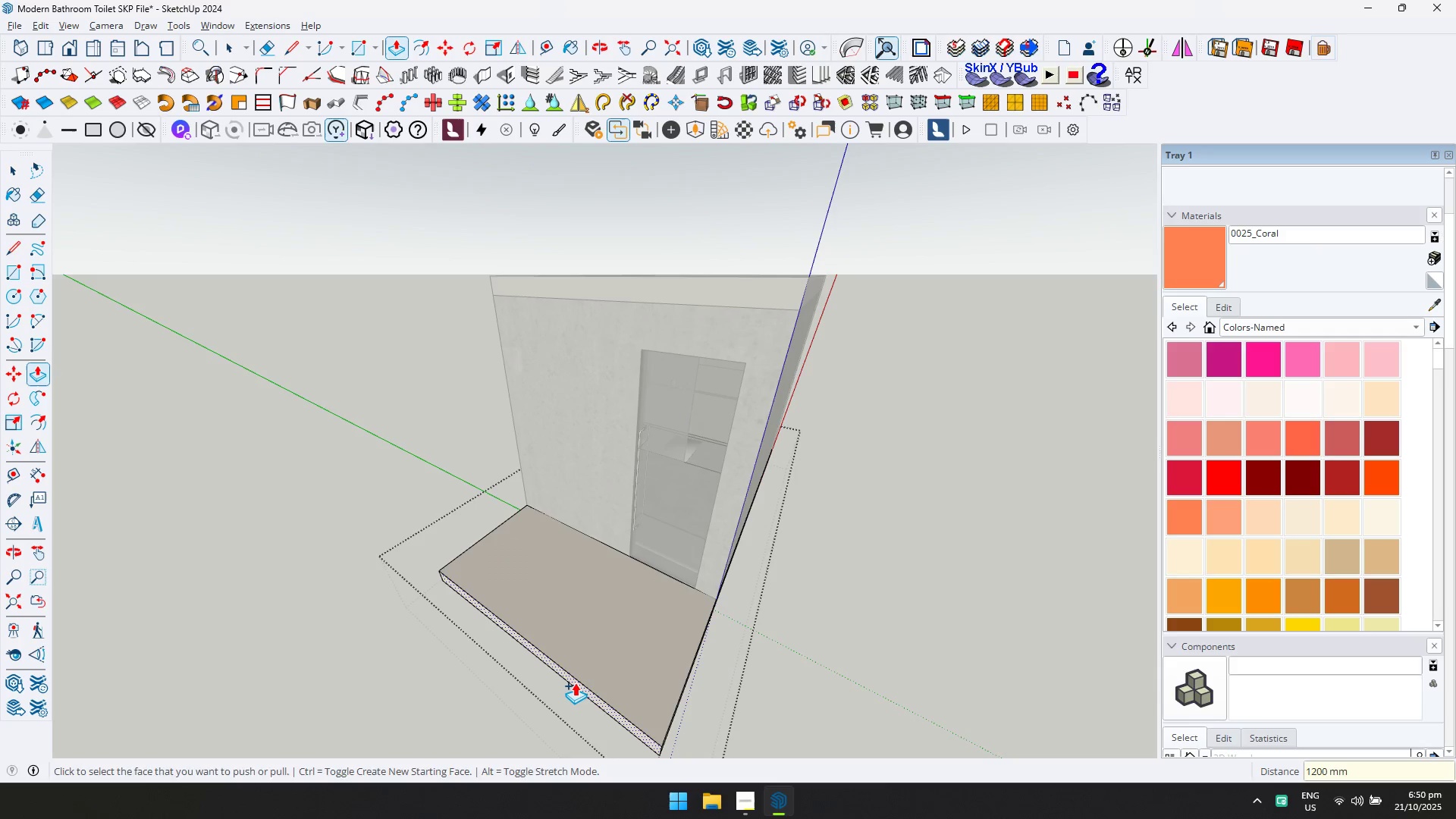 
left_click([575, 682])
 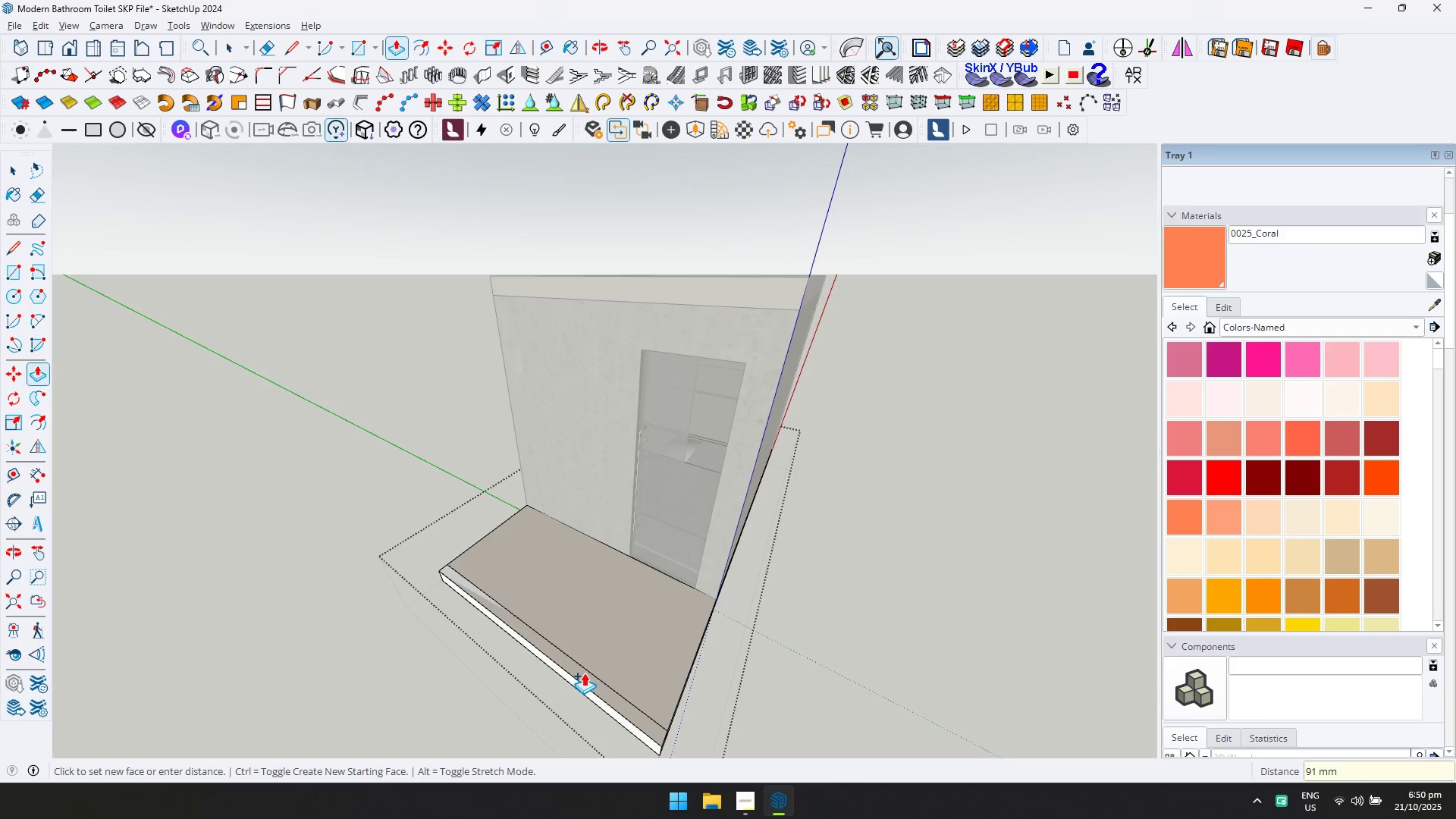 
type(100)
 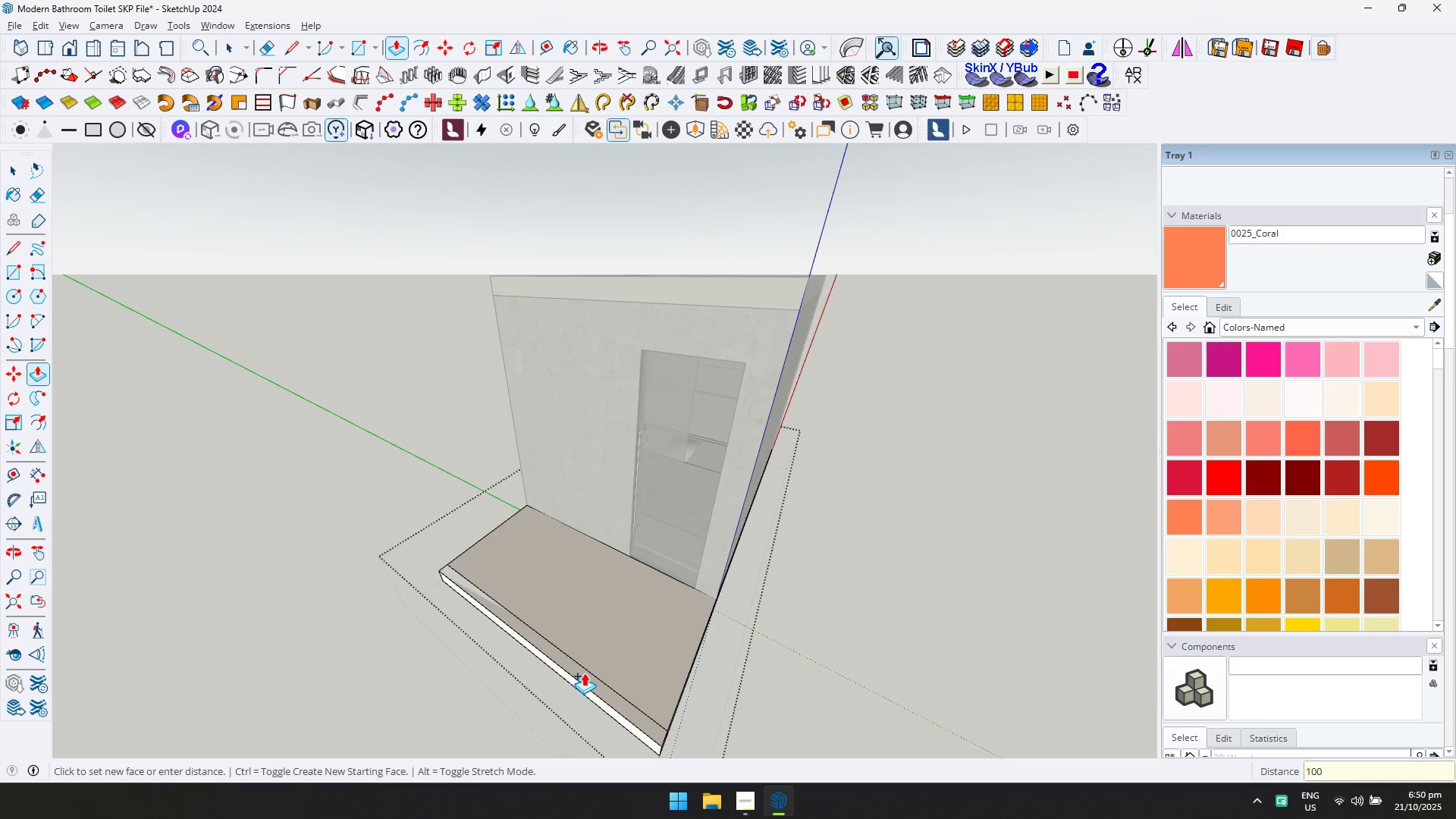 
key(Enter)
 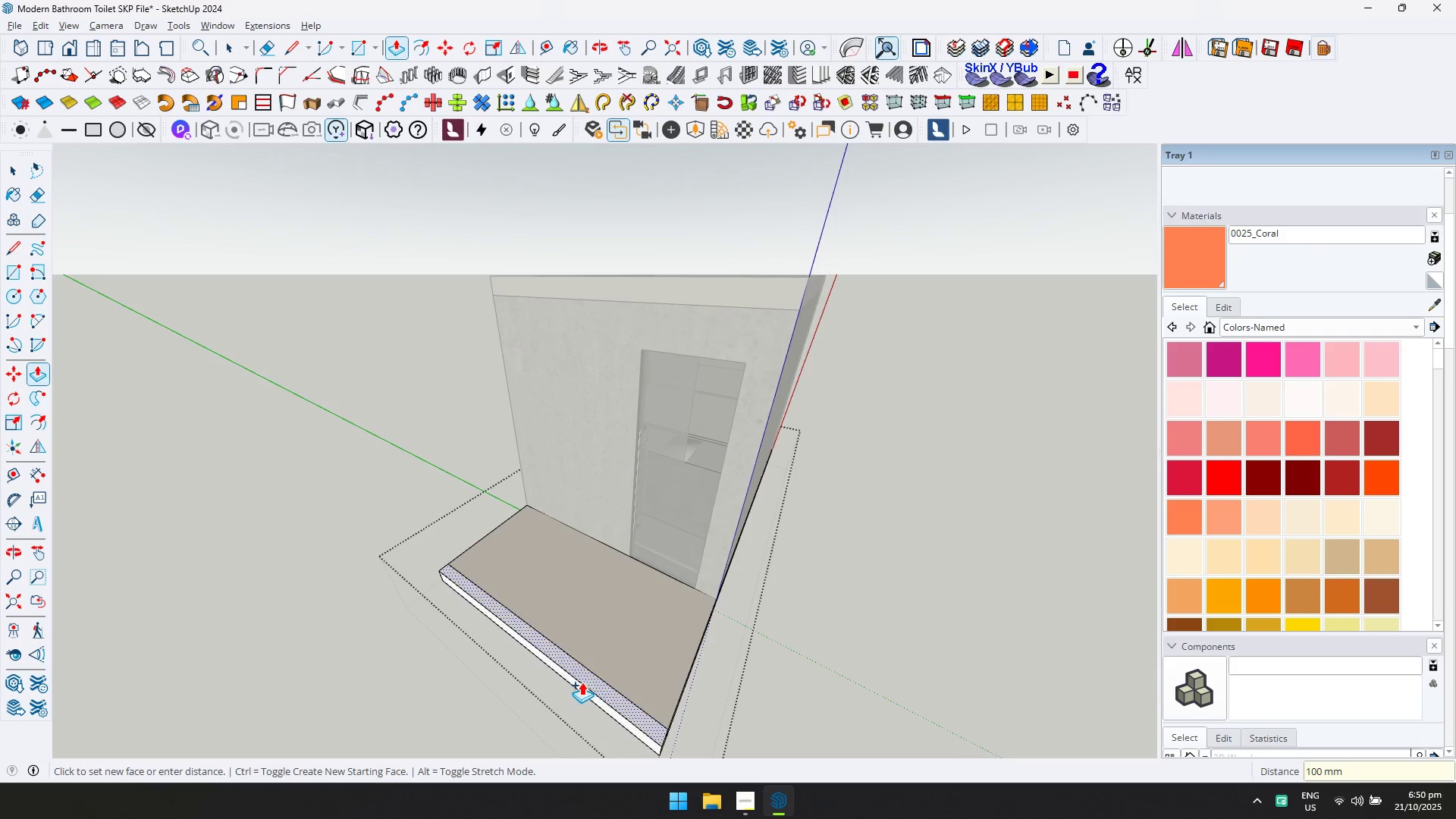 
key(Control+ControlLeft)
 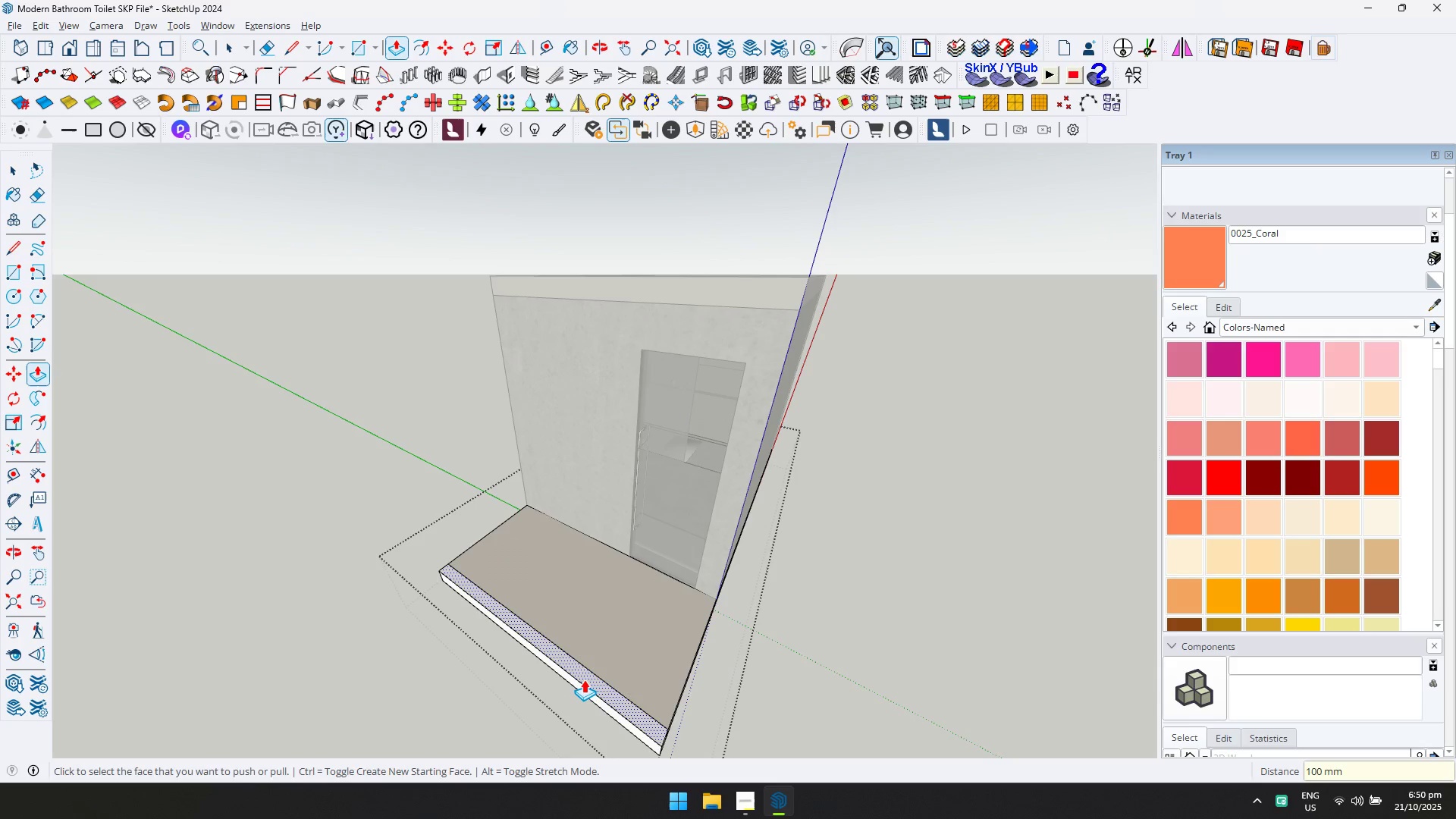 
left_click([584, 679])
 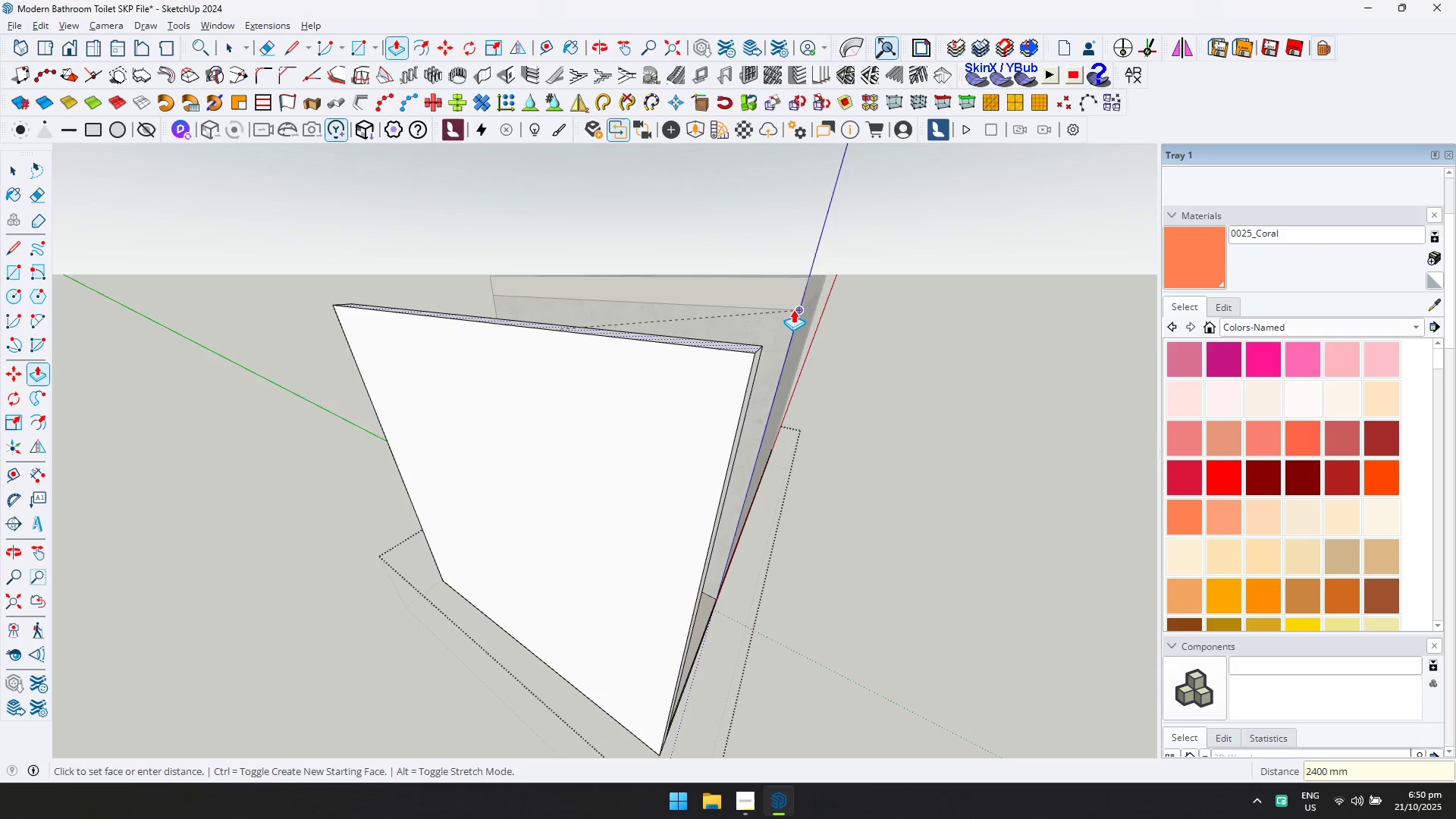 
key(Control+ControlLeft)
 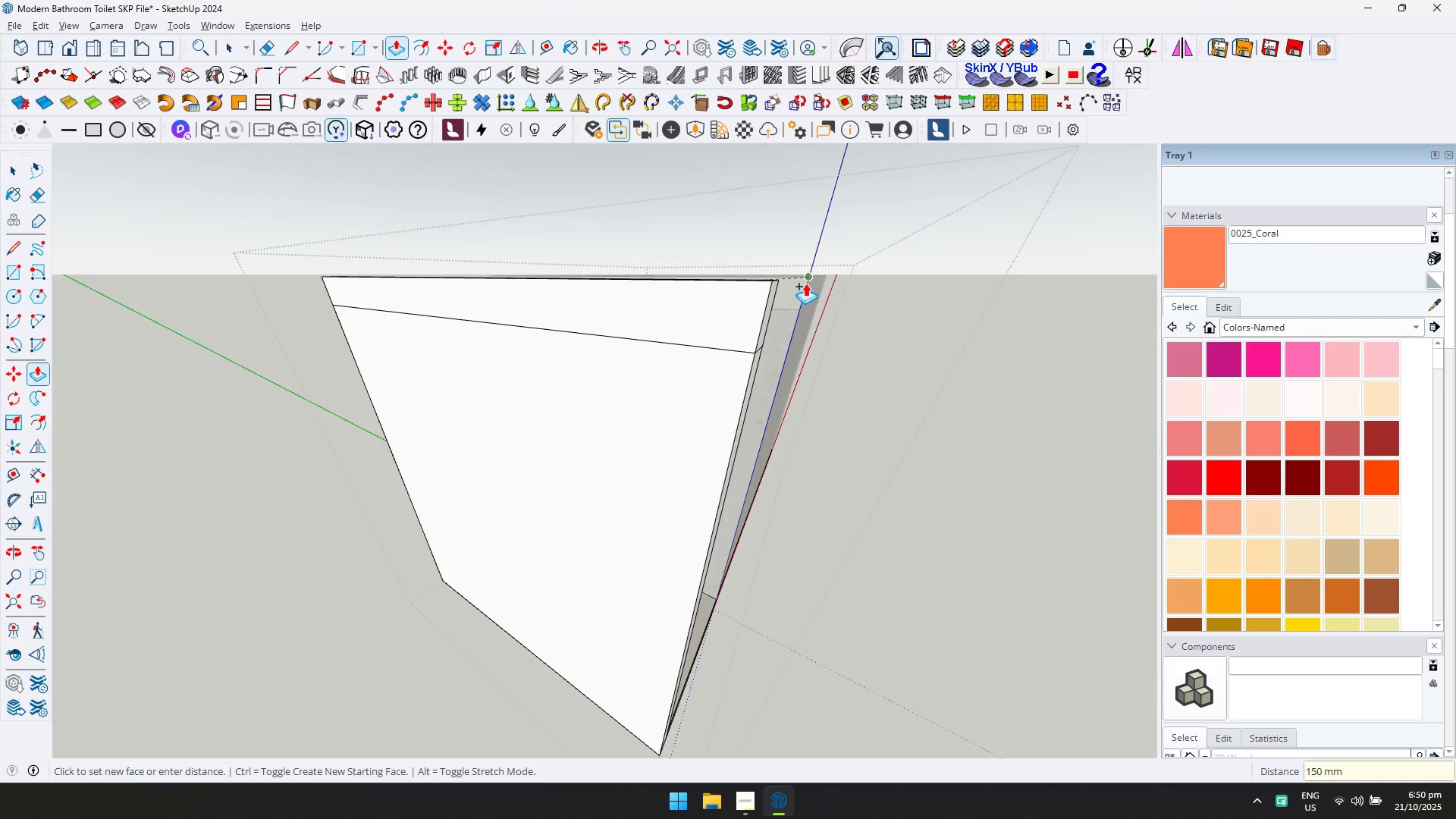 
left_click([806, 282])
 